 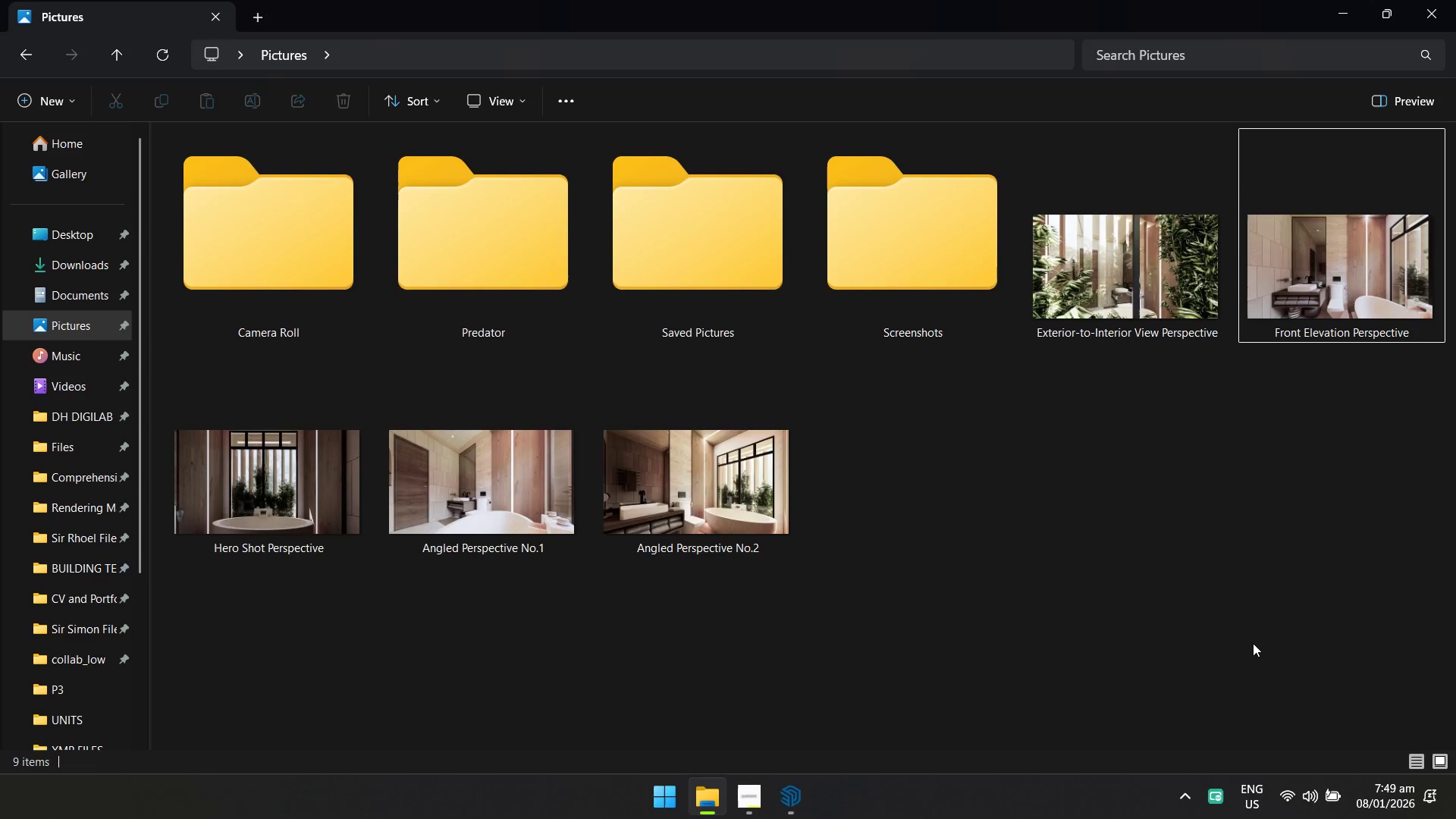 
key(Alt+Tab)
 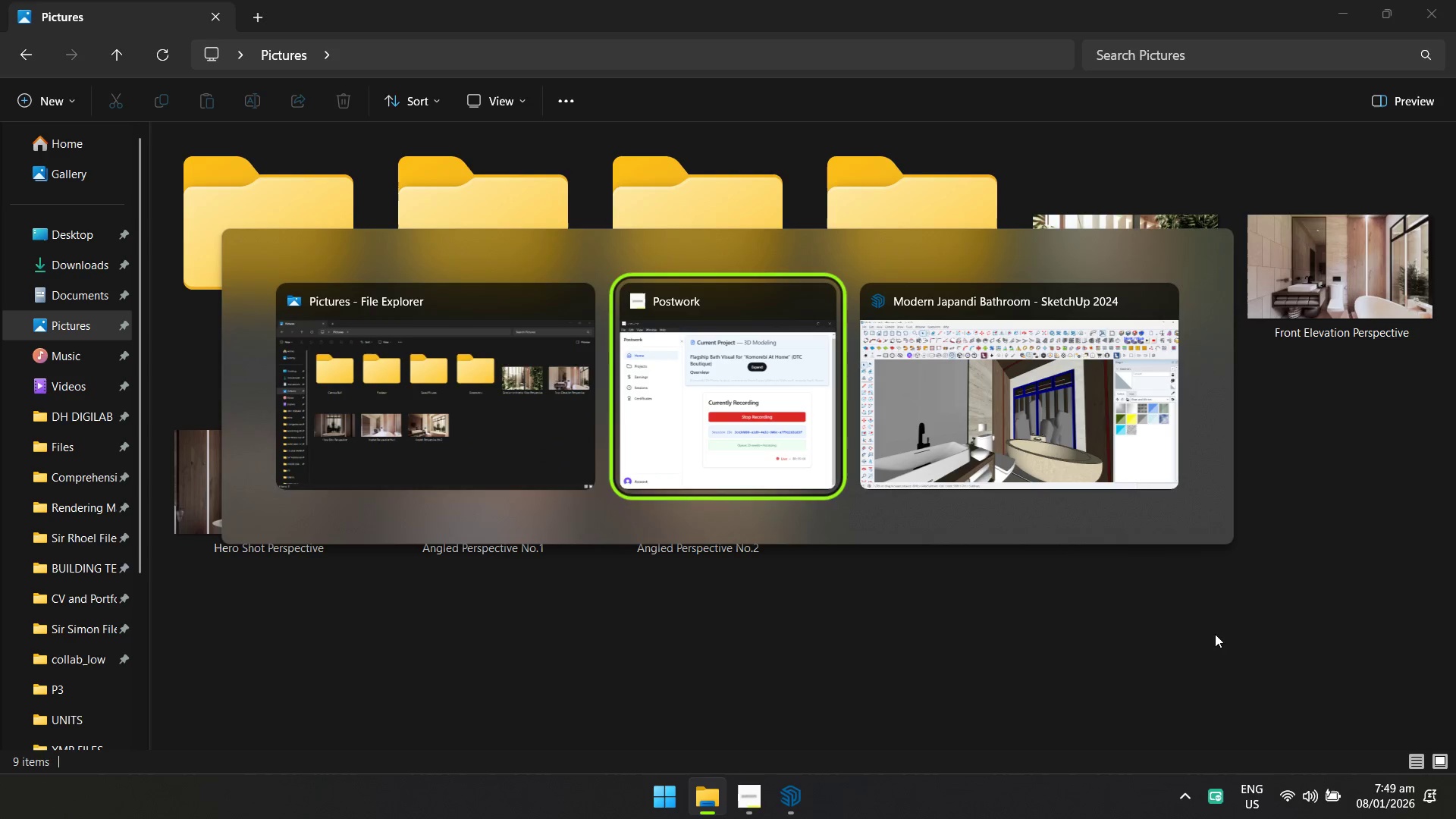 
key(Alt+Tab)
 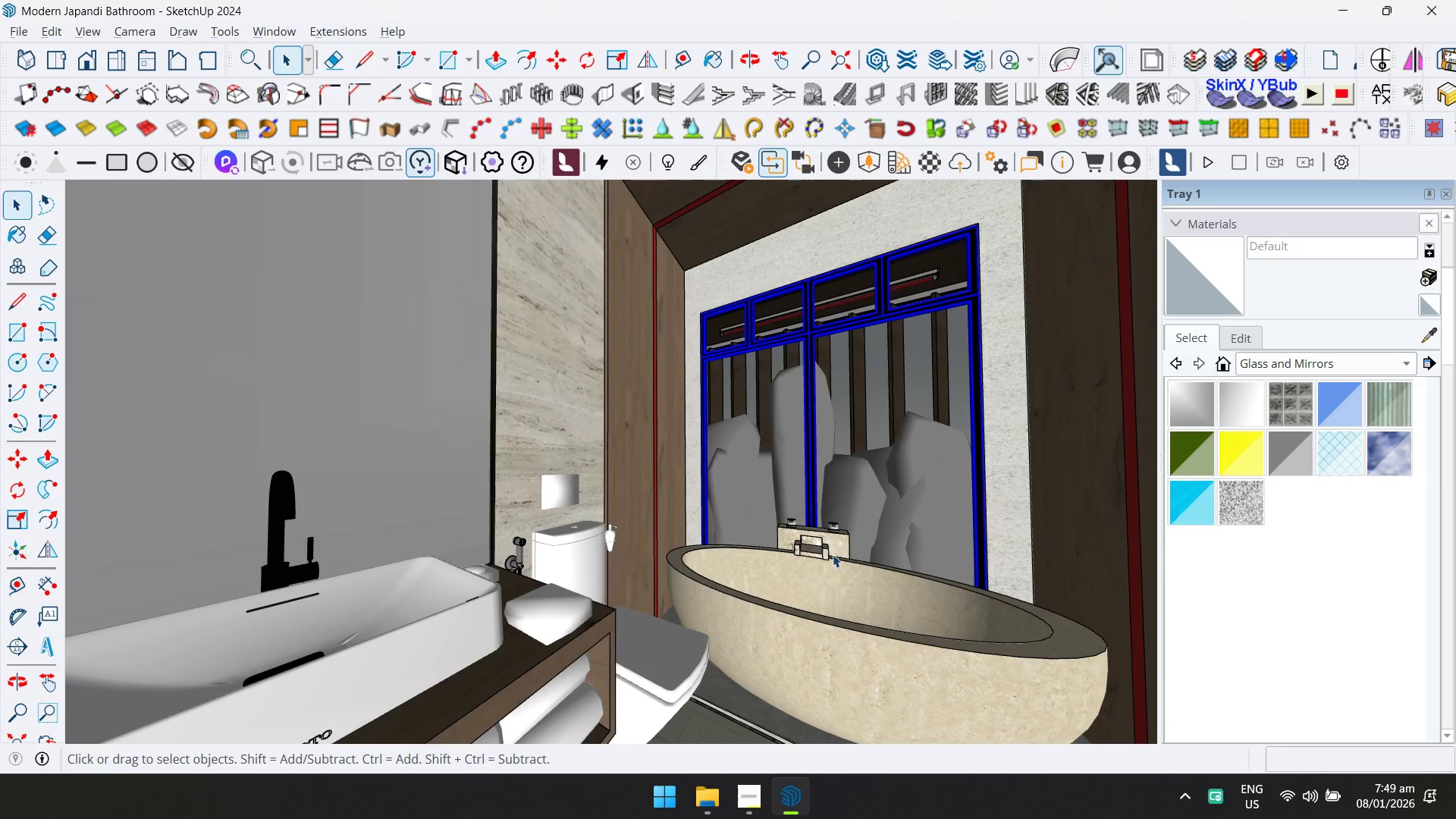 
key(Control+ControlLeft)
 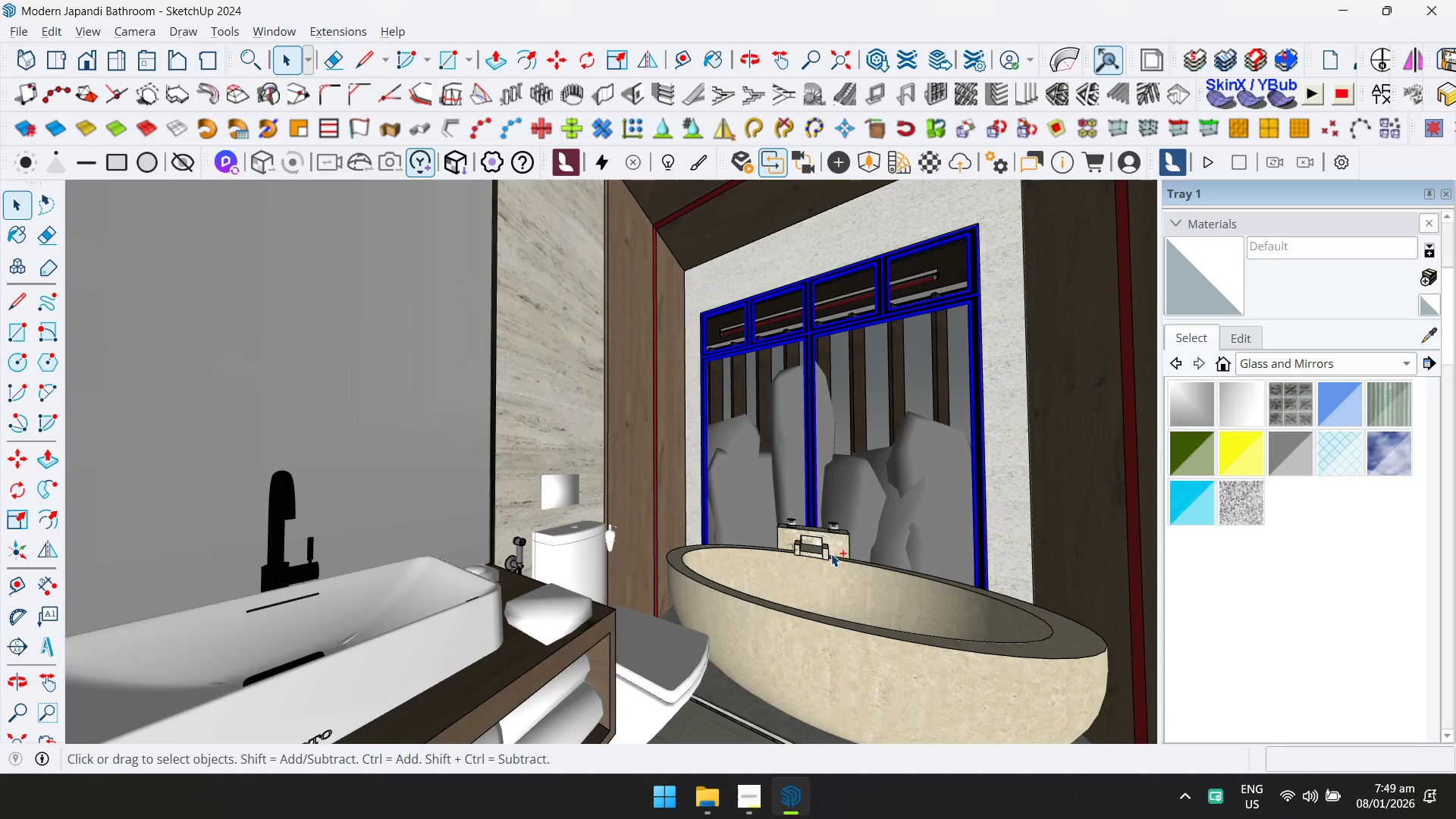 
key(Control+S)
 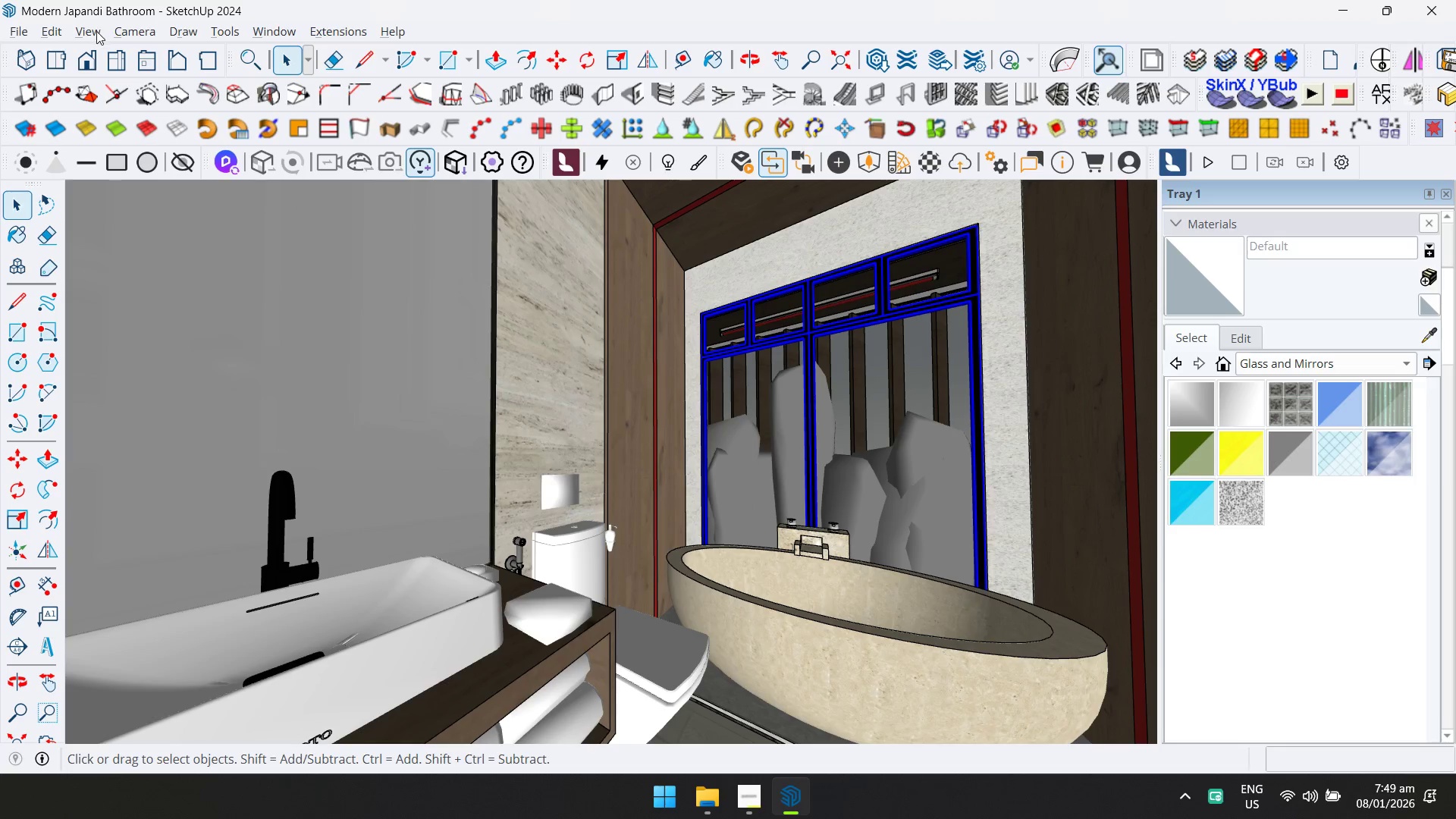 
double_click([61, 29])
 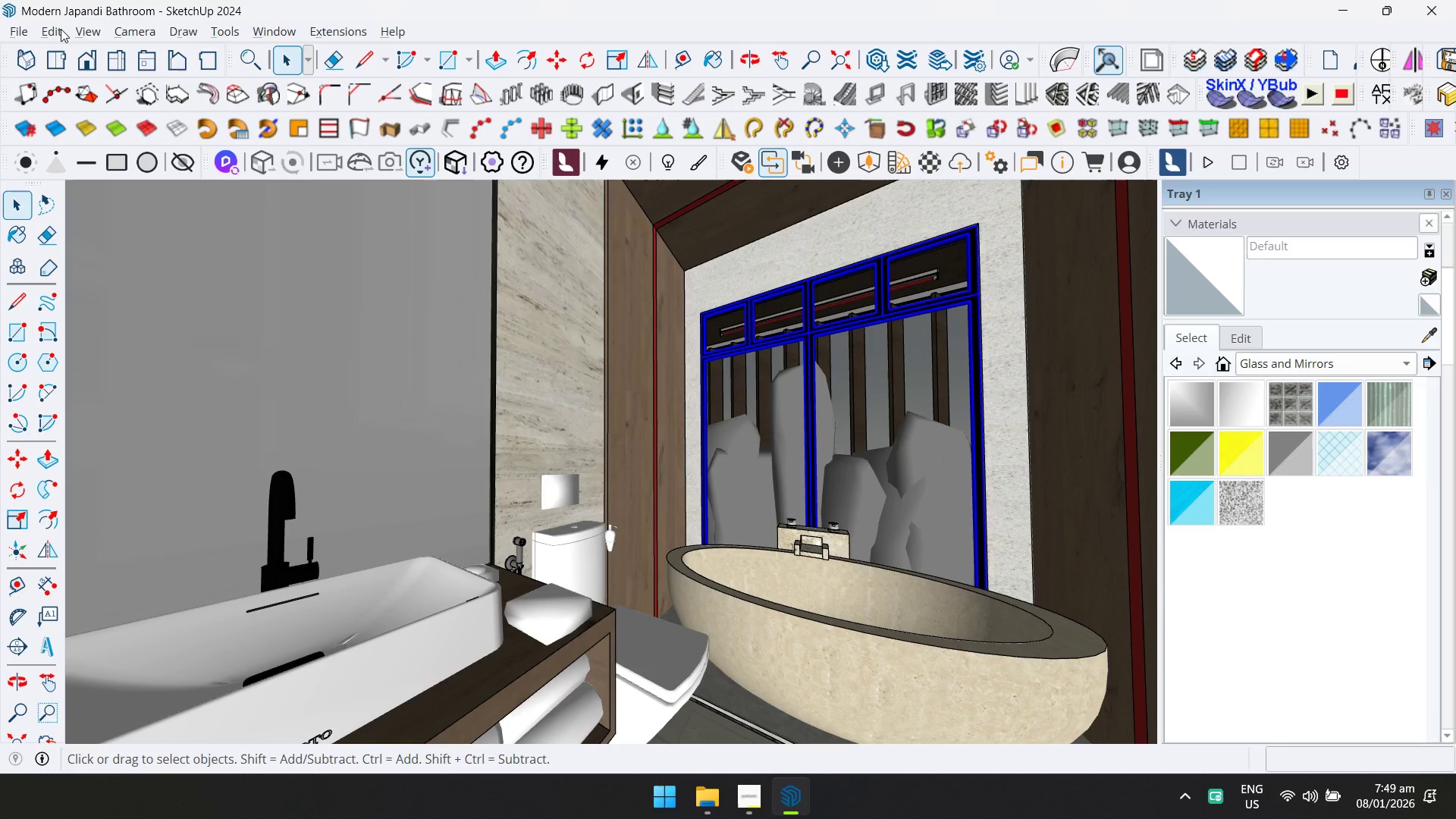 
triple_click([61, 29])
 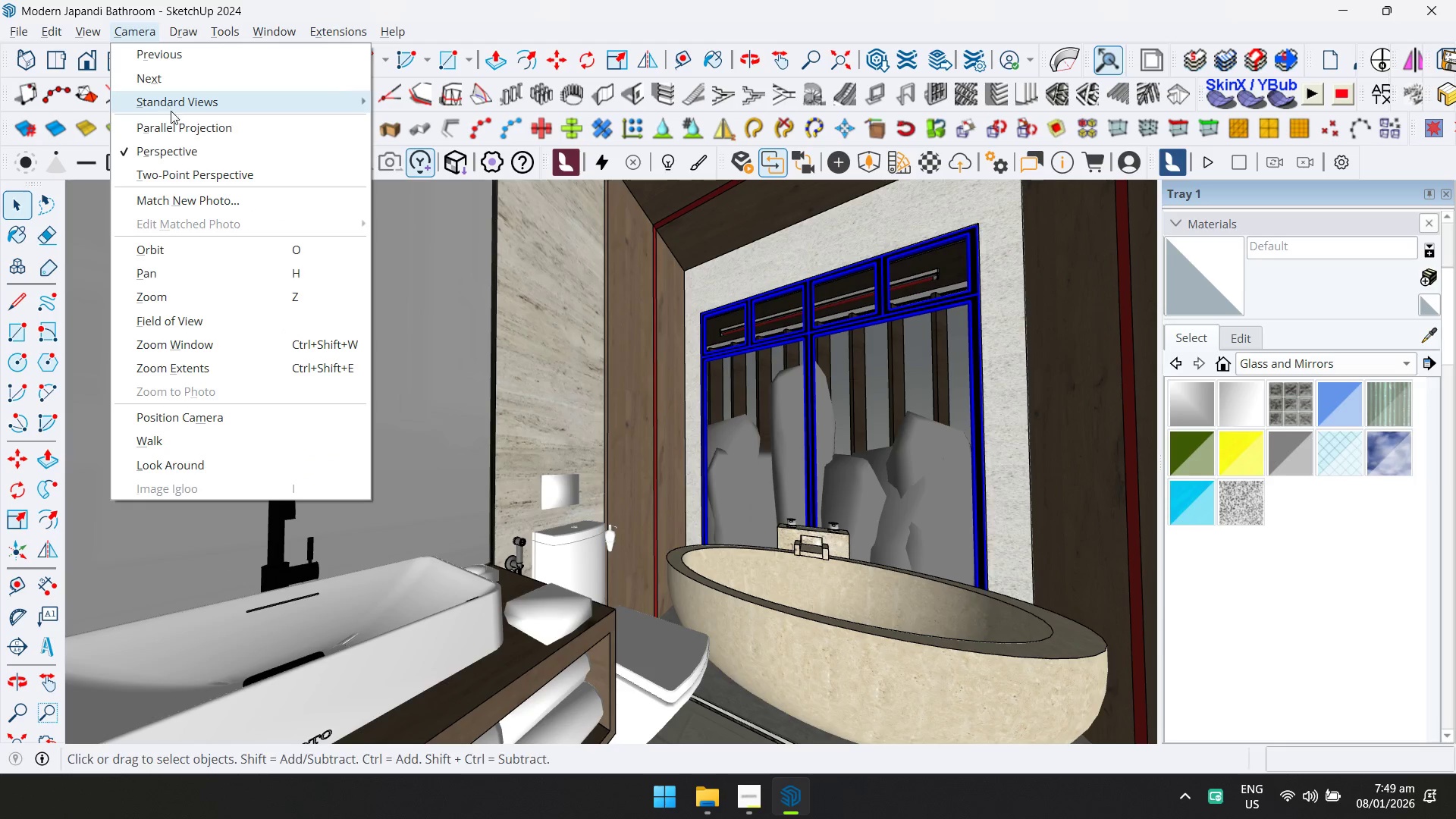 
left_click([180, 127])
 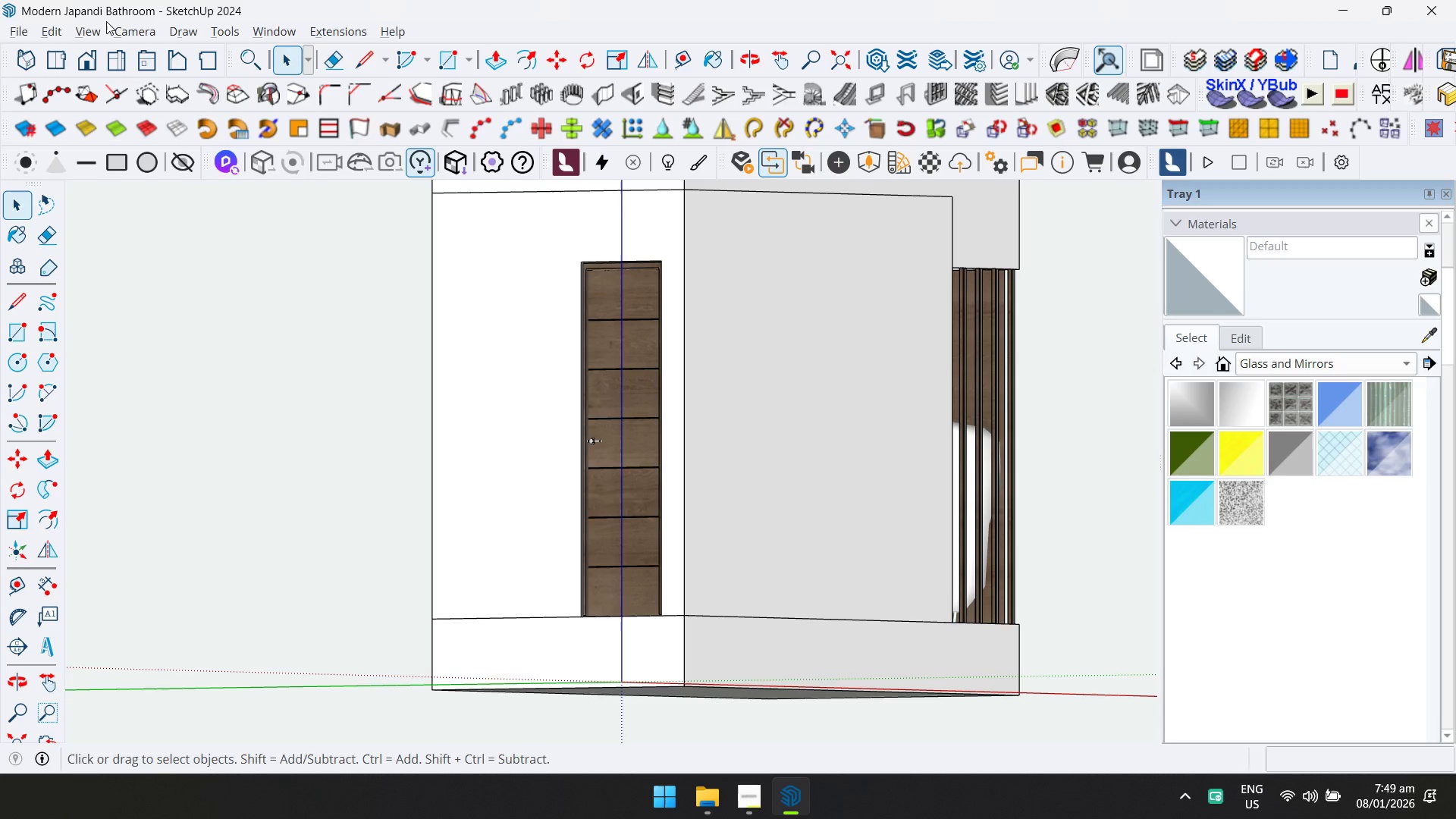 
left_click([83, 53])
 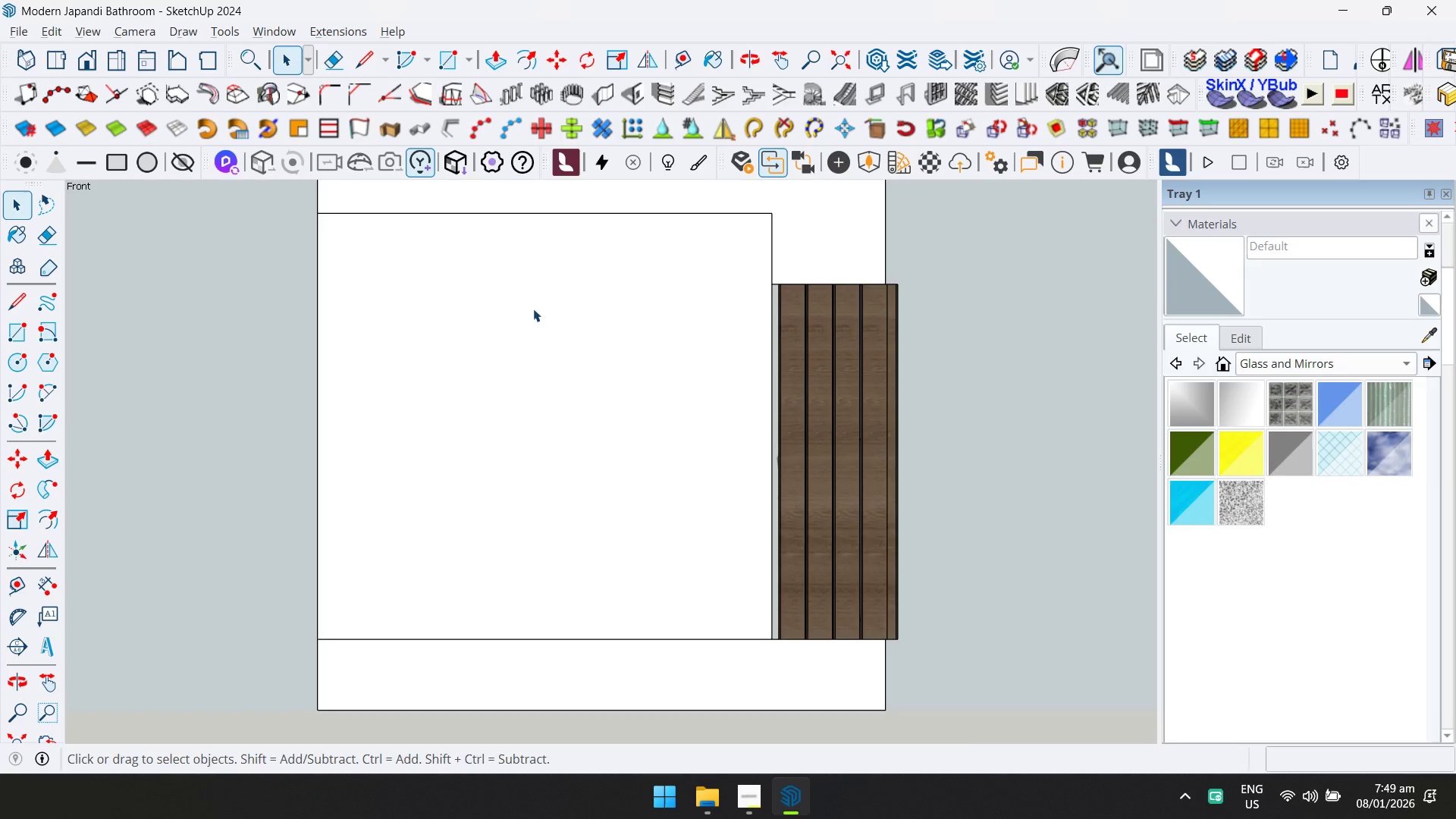 
scroll: coordinate [551, 453], scroll_direction: up, amount: 54.0
 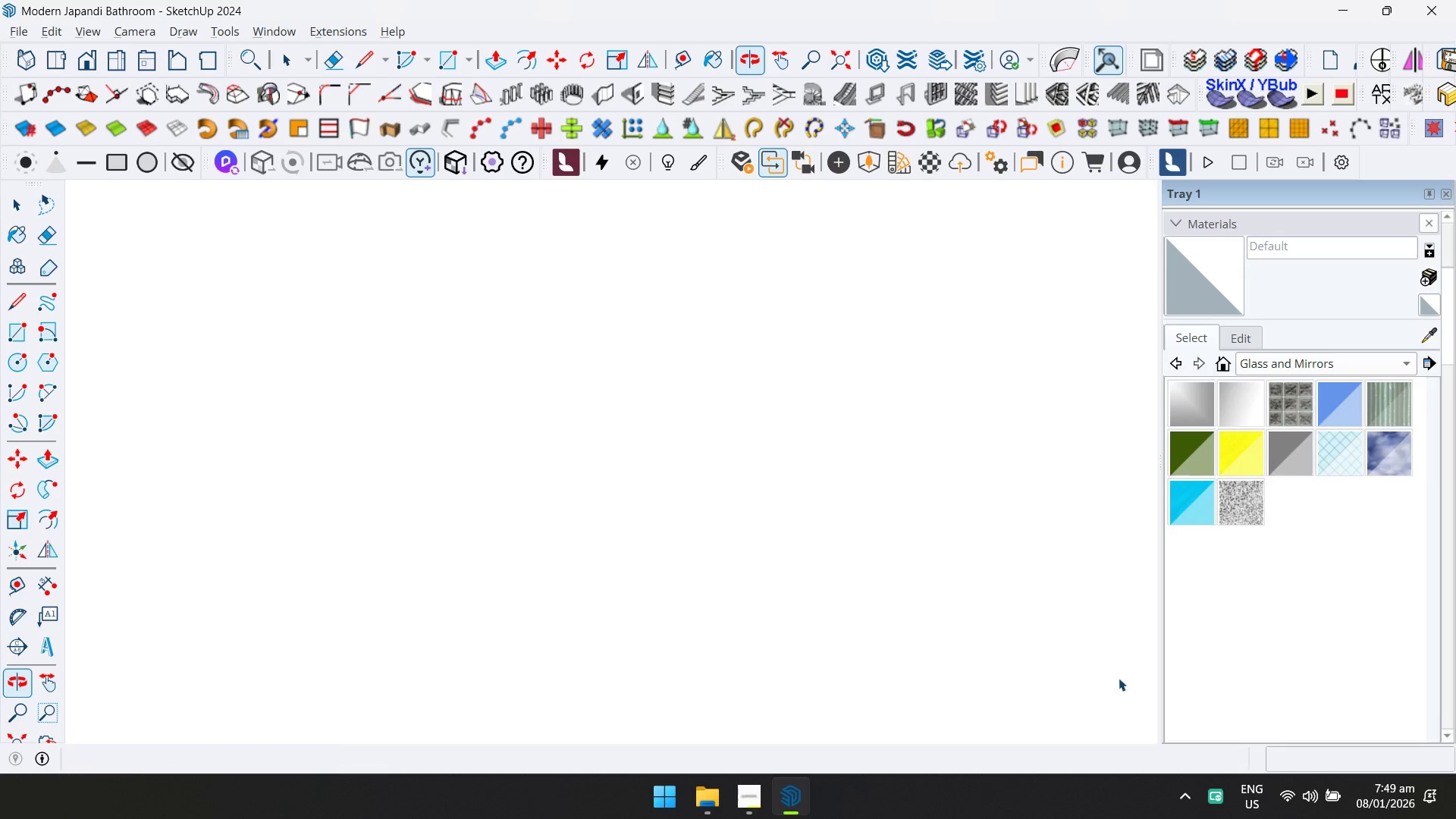 
scroll: coordinate [462, 385], scroll_direction: down, amount: 15.0
 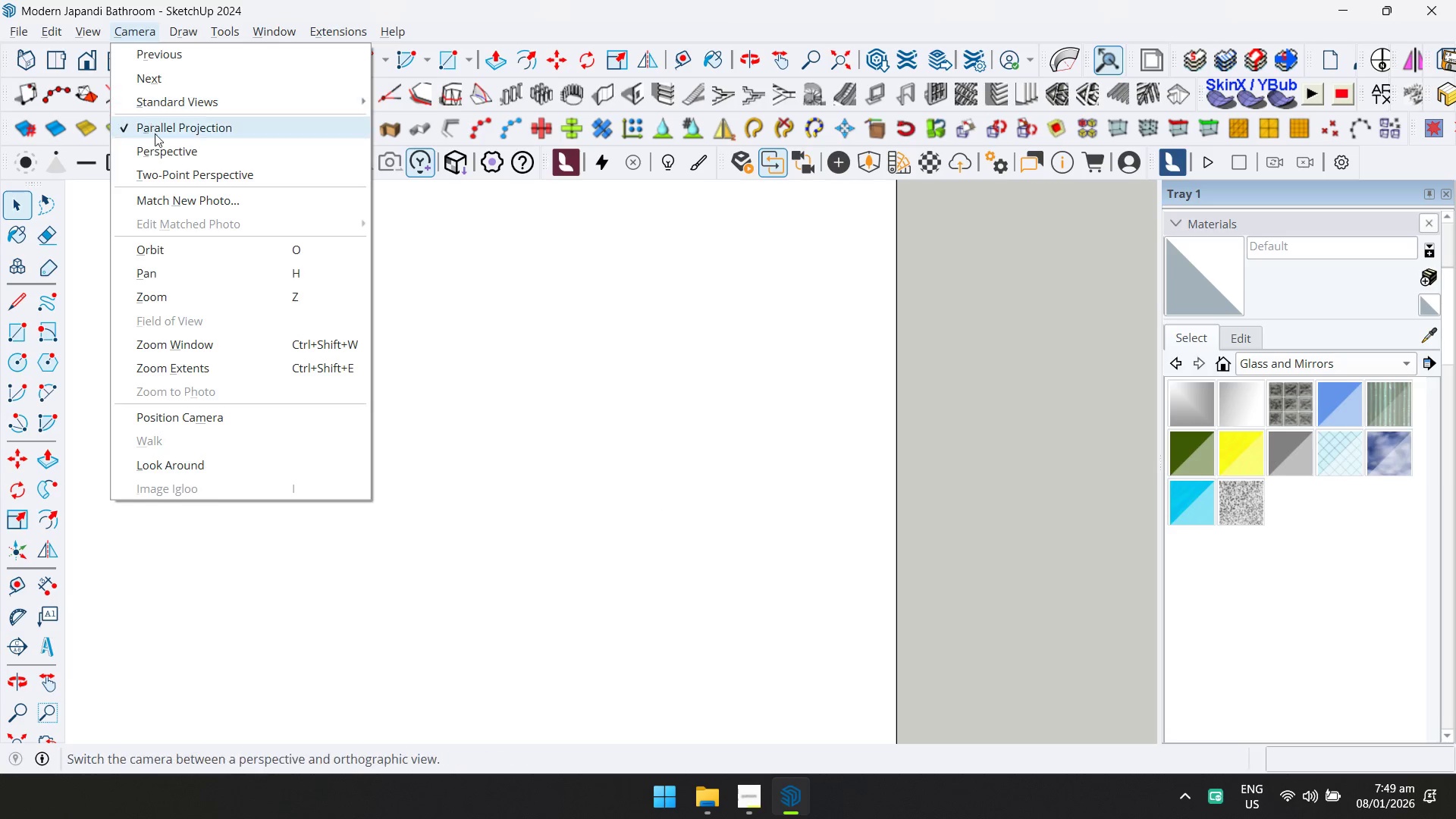 
left_click([171, 173])
 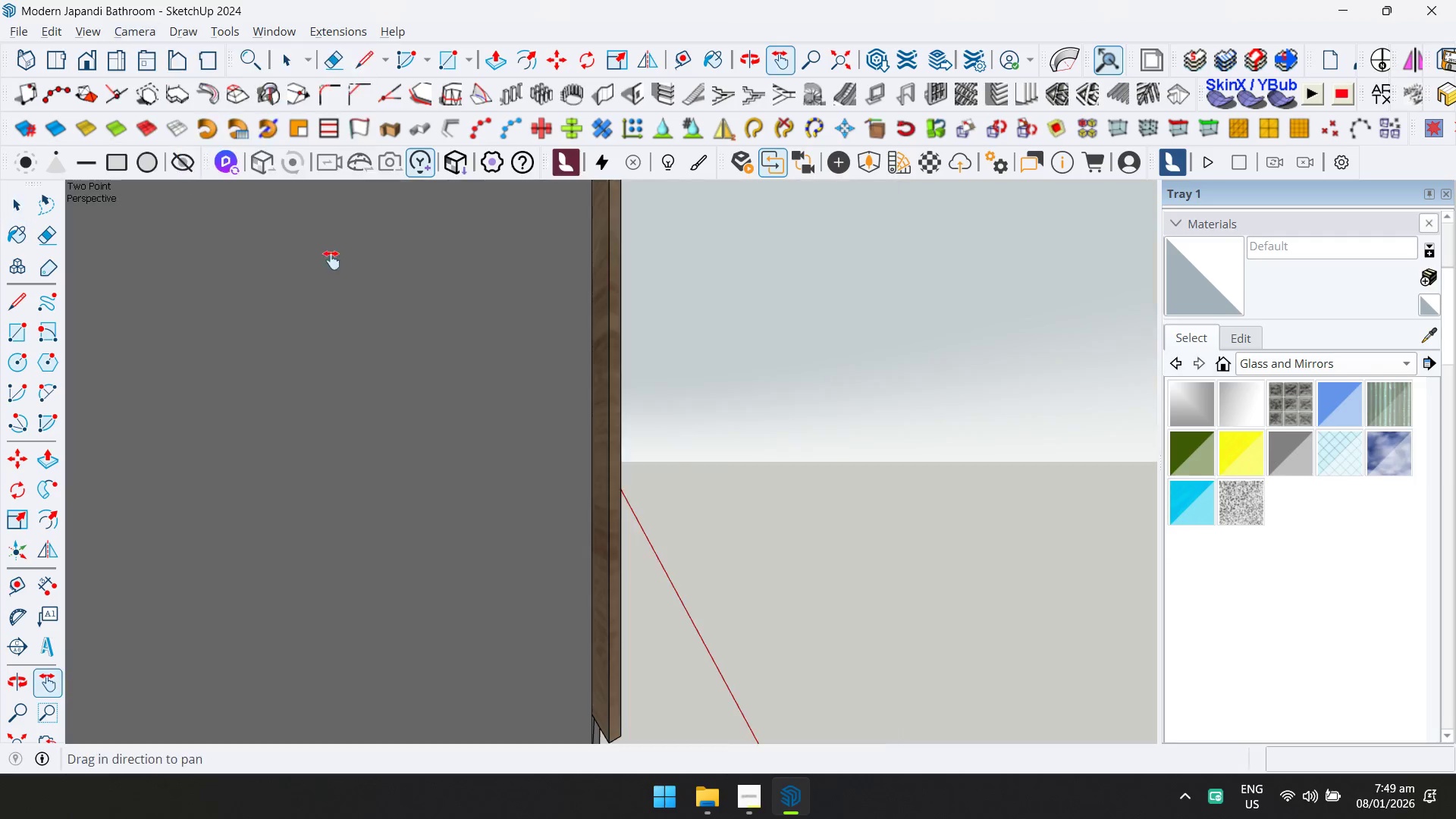 
scroll: coordinate [532, 453], scroll_direction: down, amount: 13.0
 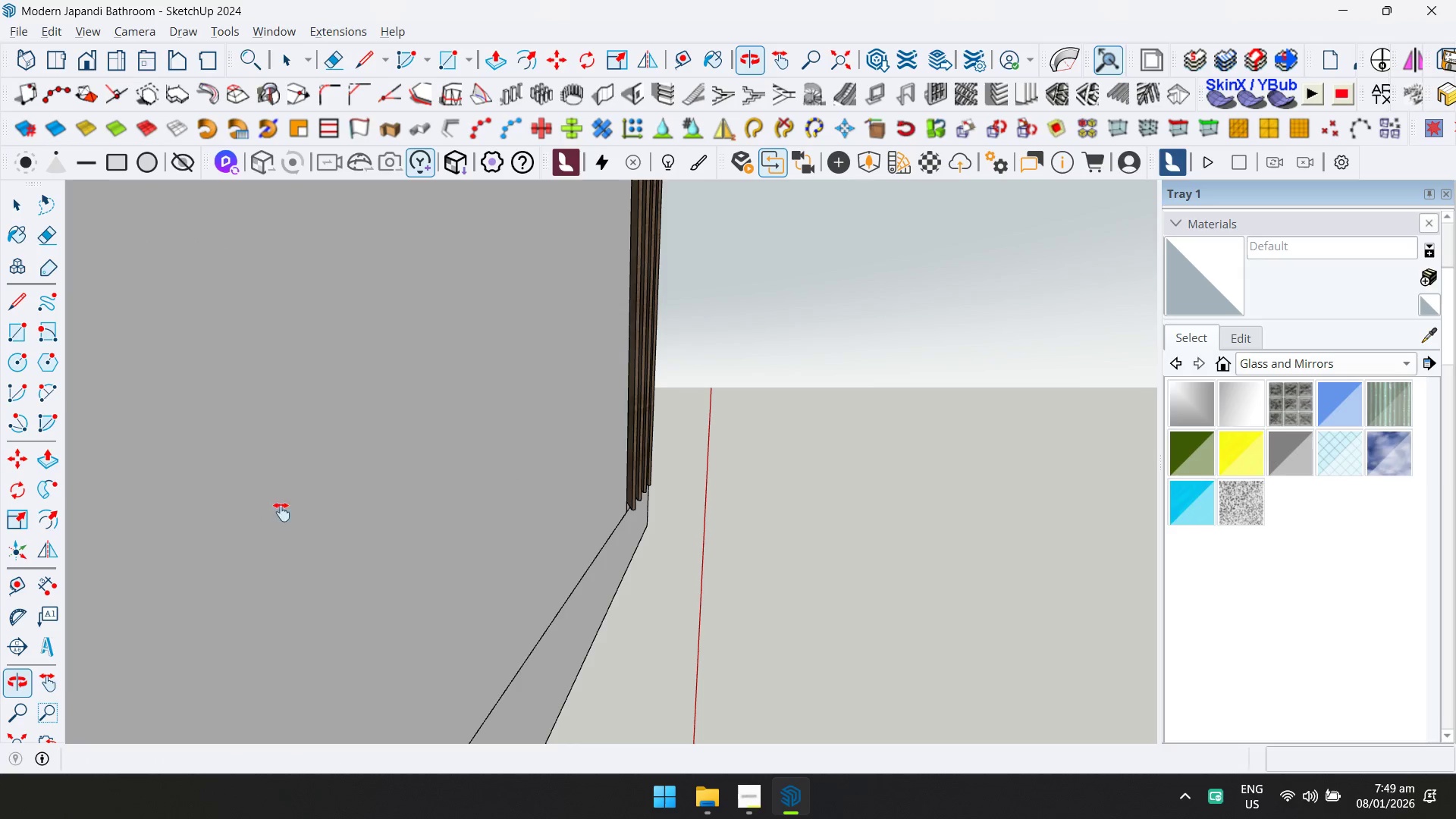 
hold_key(key=ShiftLeft, duration=0.75)
 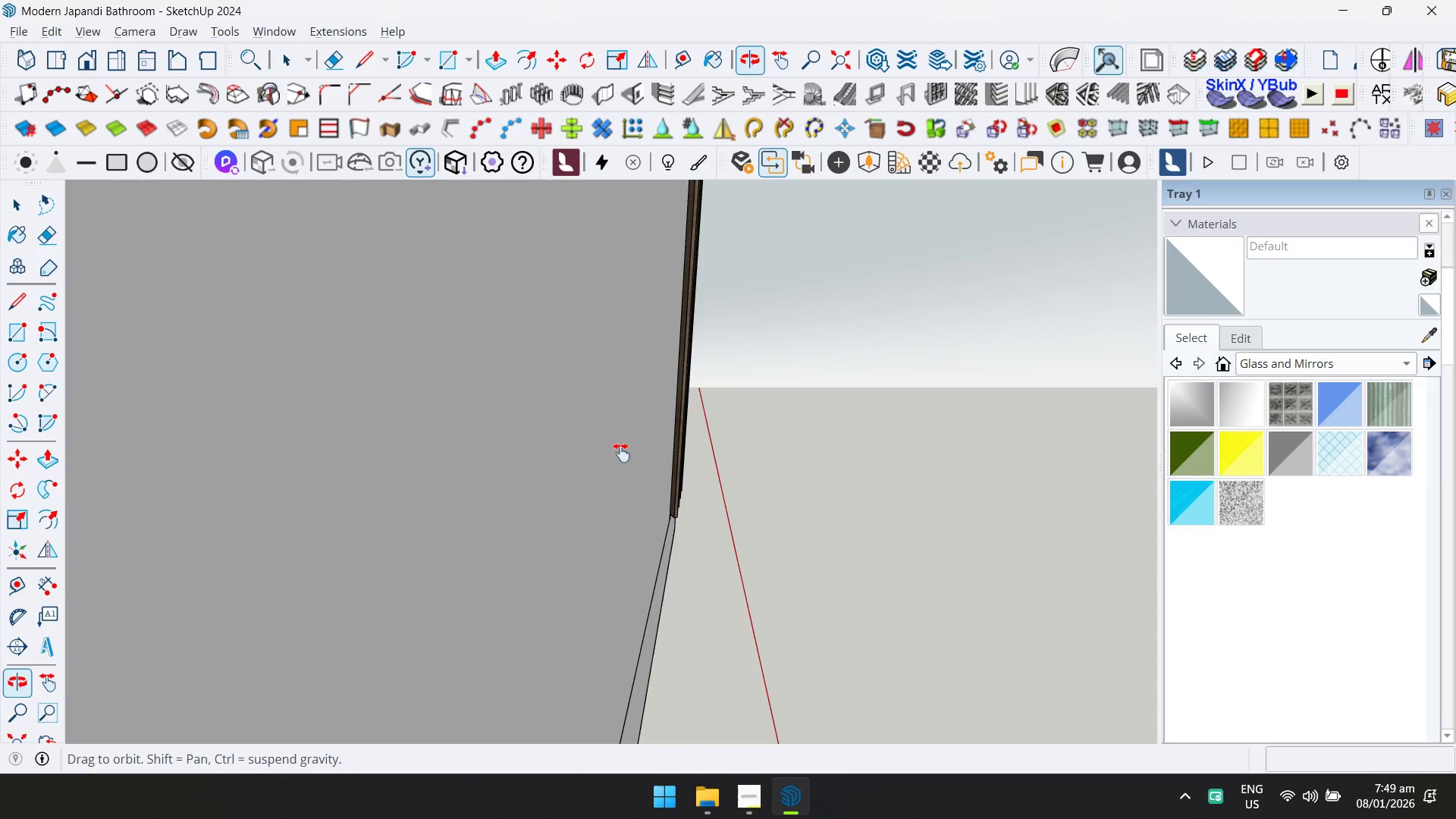 
hold_key(key=ShiftLeft, duration=0.47)
 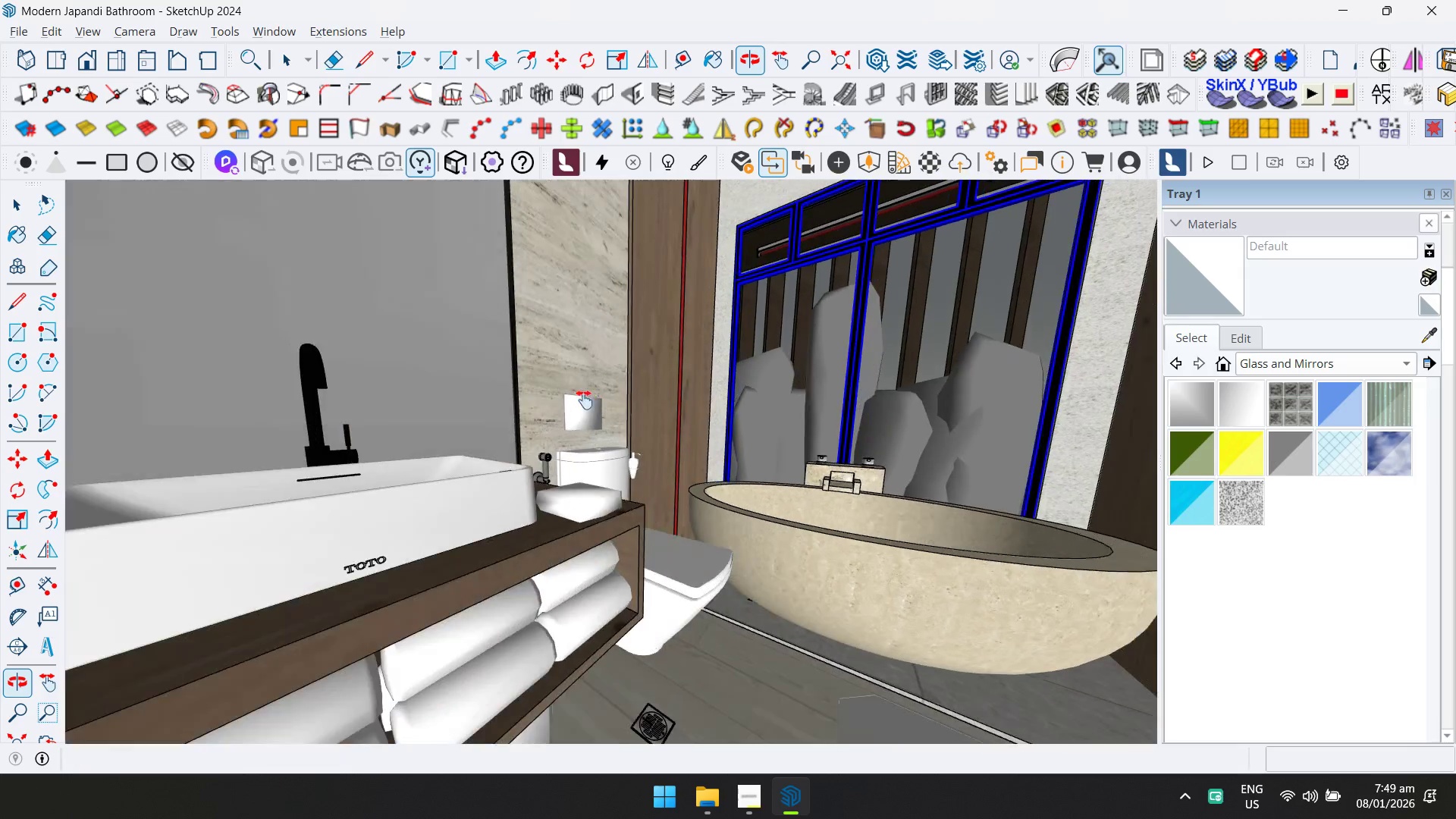 
hold_key(key=ShiftLeft, duration=0.47)
 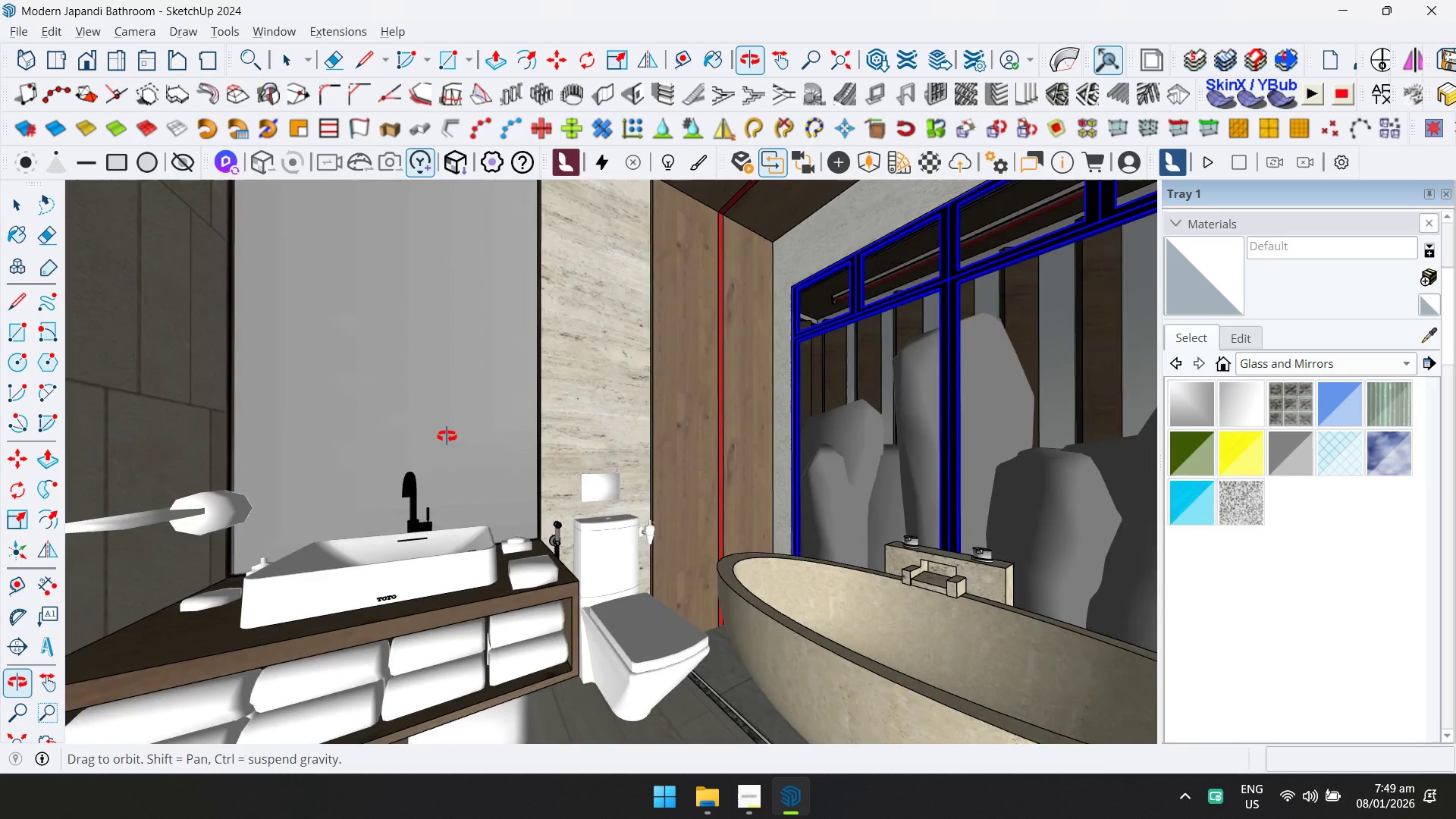 
scroll: coordinate [475, 452], scroll_direction: down, amount: 8.0
 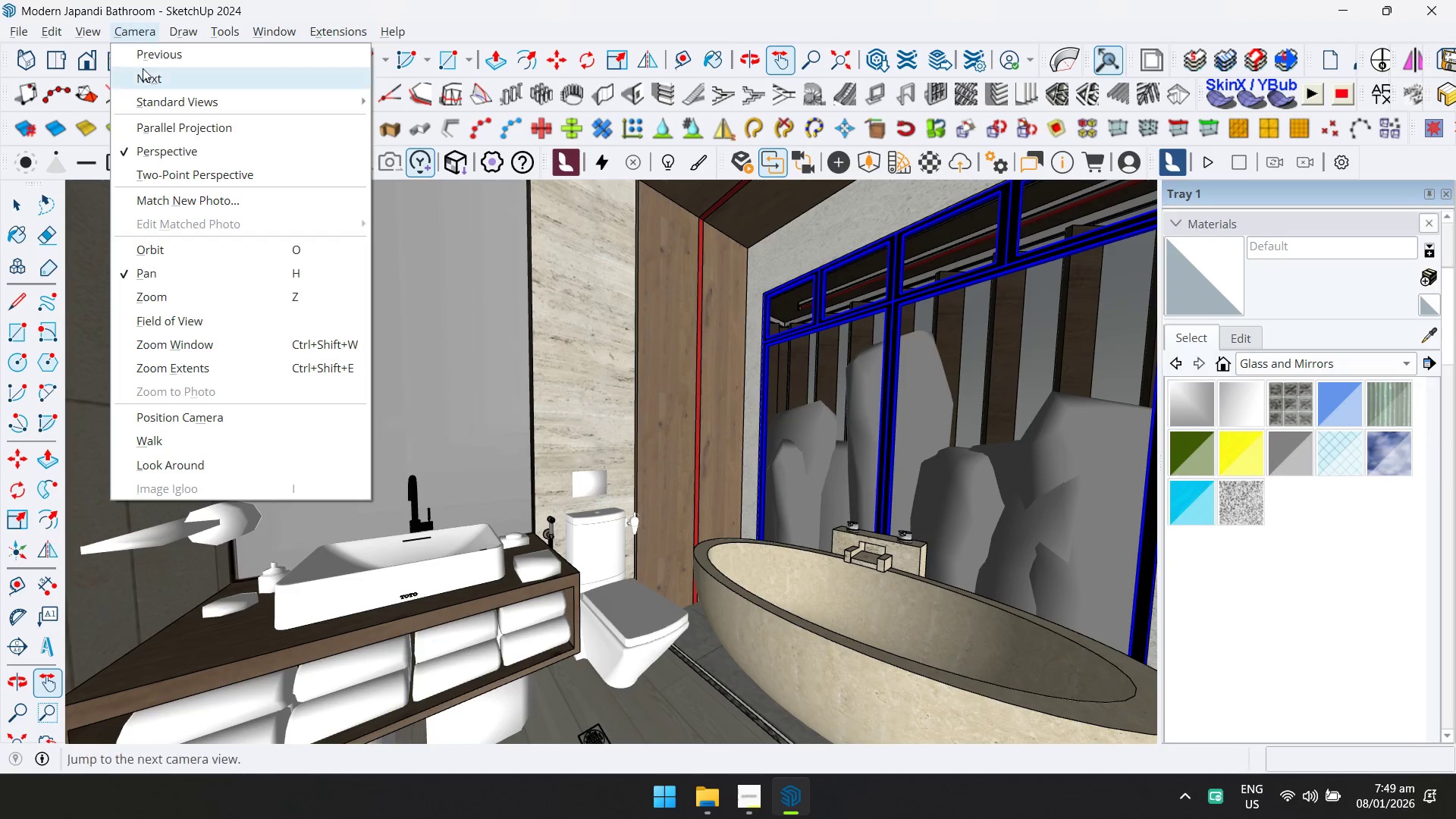 
left_click([177, 171])
 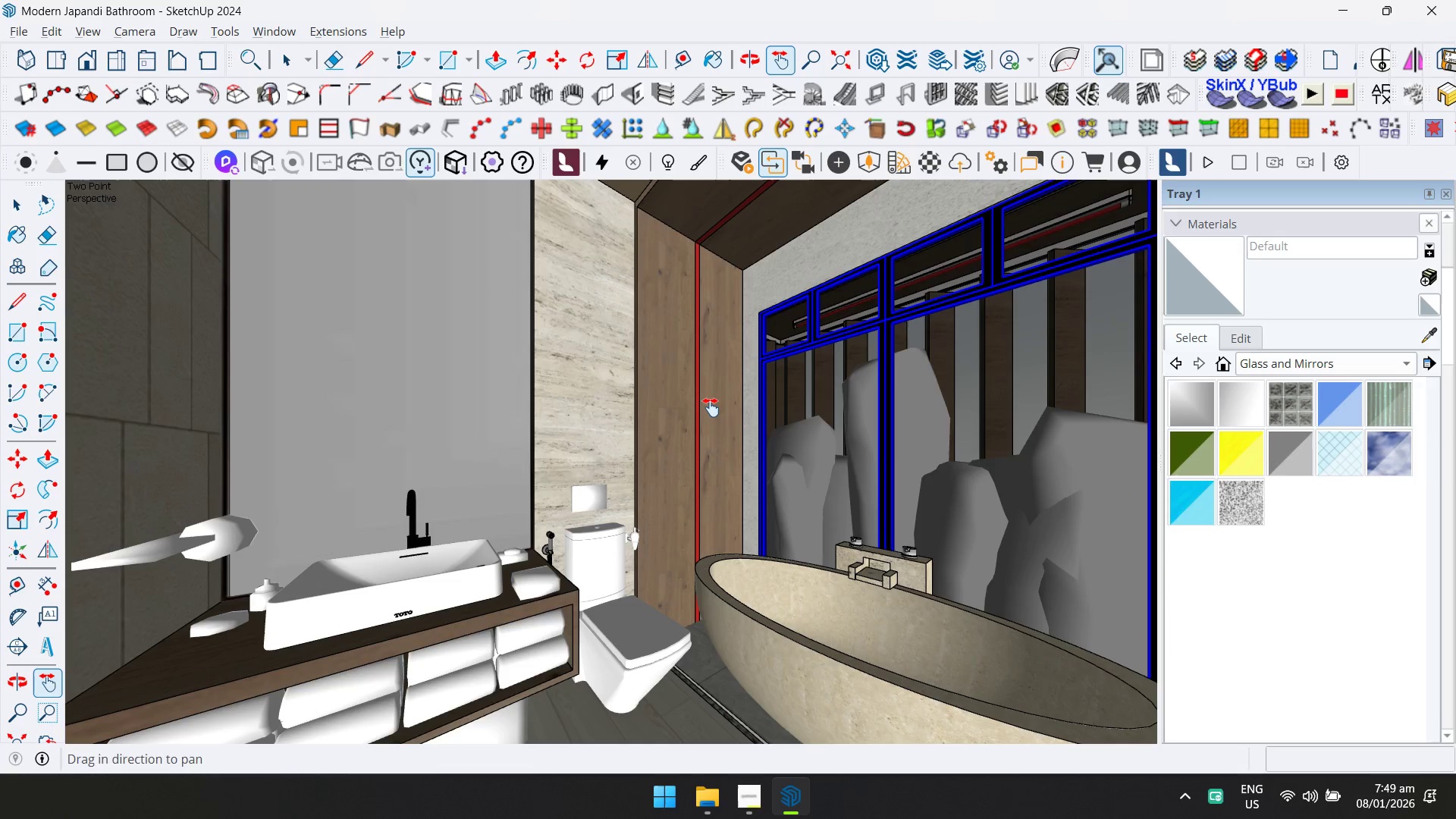 
hold_key(key=ShiftLeft, duration=0.47)
 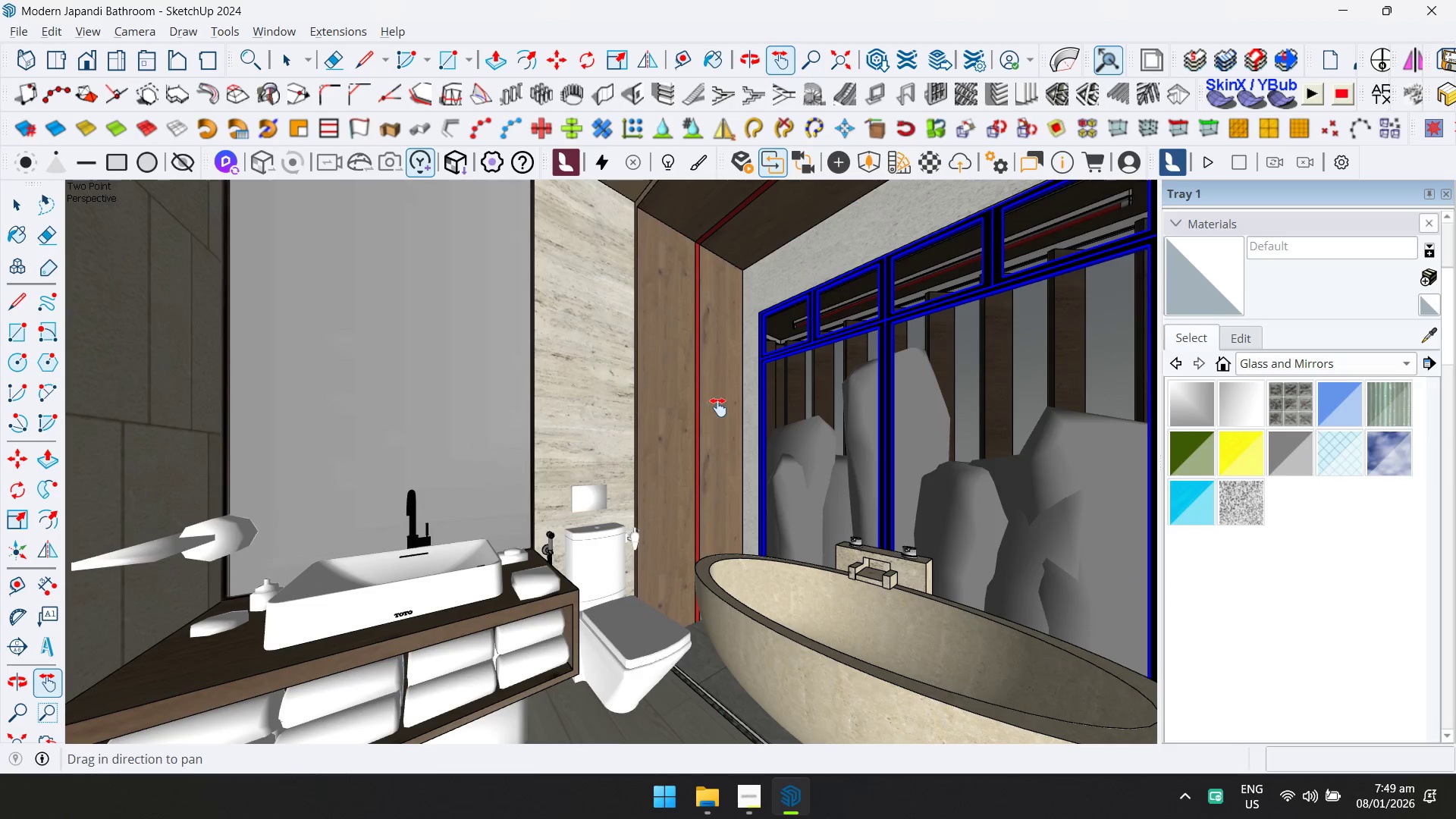 
hold_key(key=ShiftLeft, duration=1.3)
 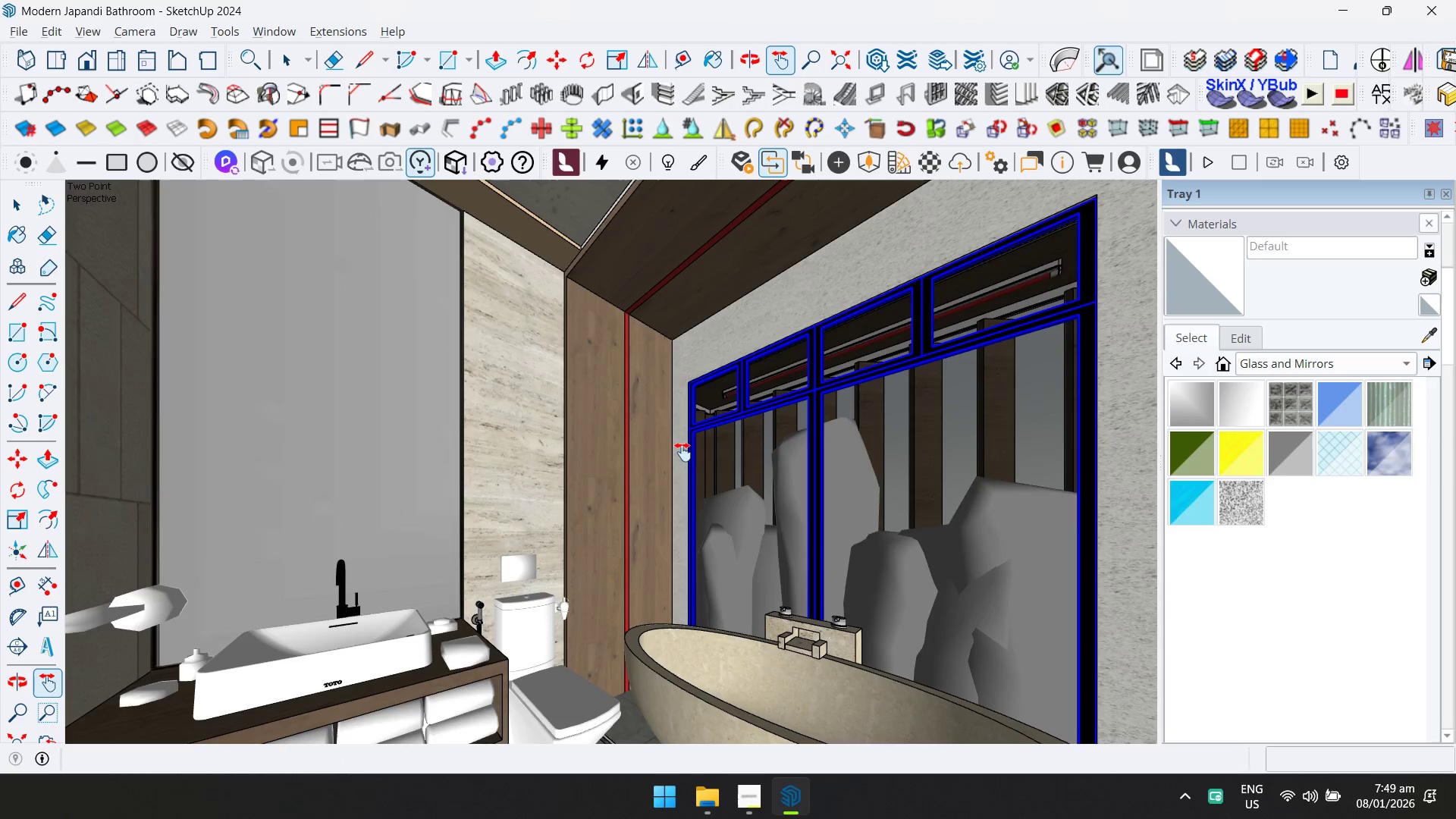 
scroll: coordinate [682, 452], scroll_direction: down, amount: 1.0
 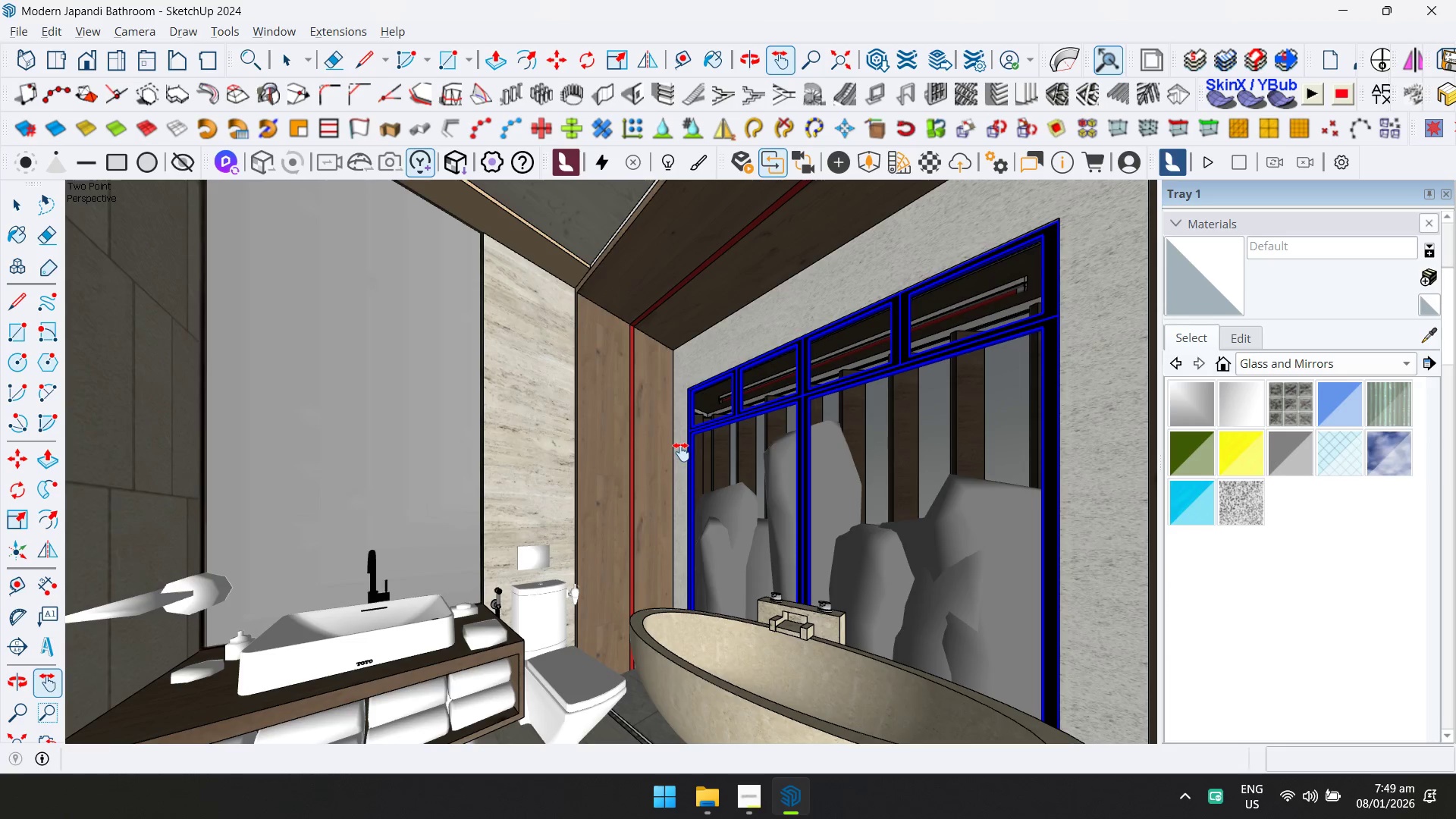 
hold_key(key=ShiftLeft, duration=1.5)
 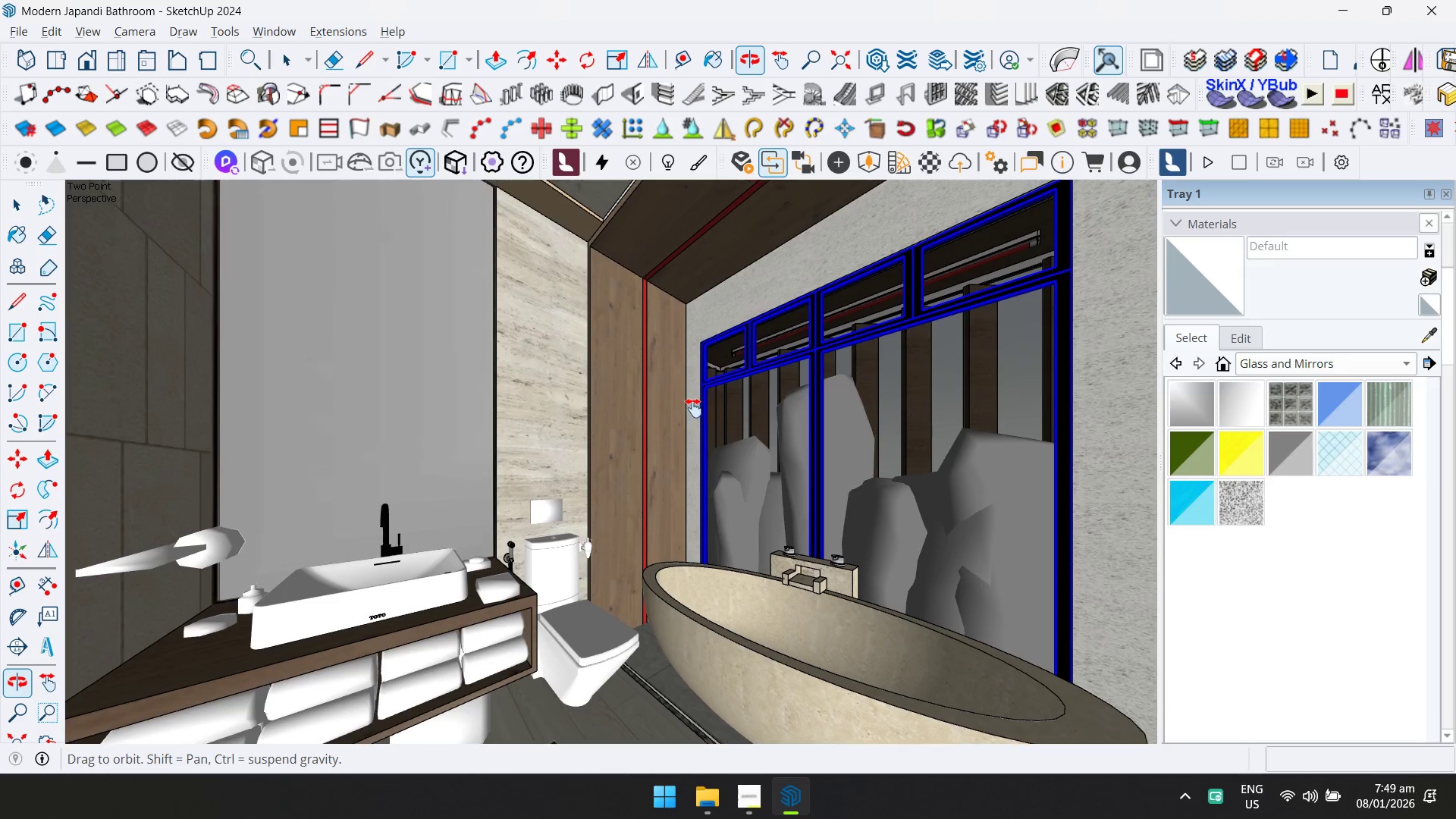 
hold_key(key=ShiftLeft, duration=1.52)
 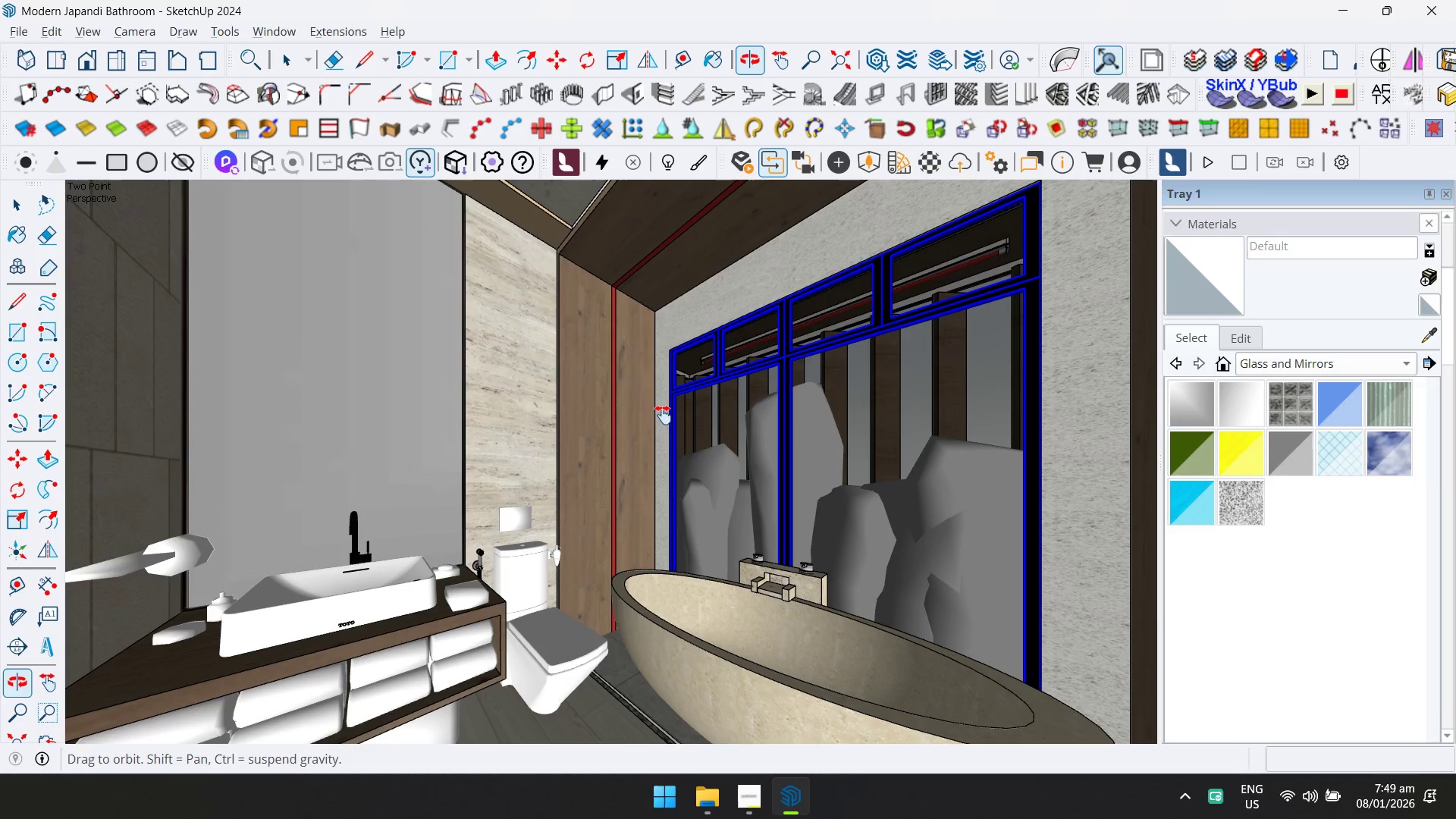 
hold_key(key=ShiftLeft, duration=0.78)
 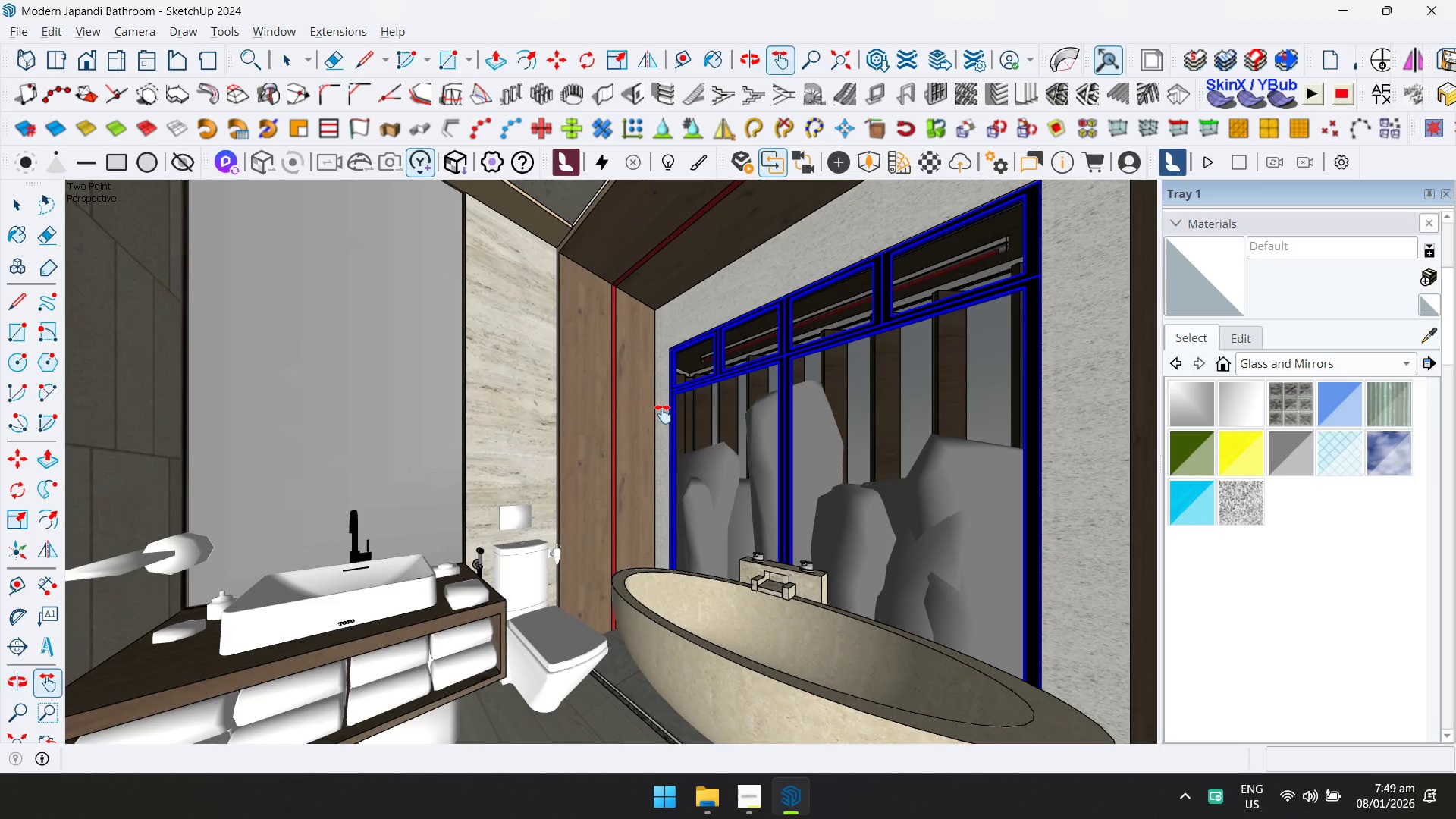 
hold_key(key=ShiftLeft, duration=0.97)
 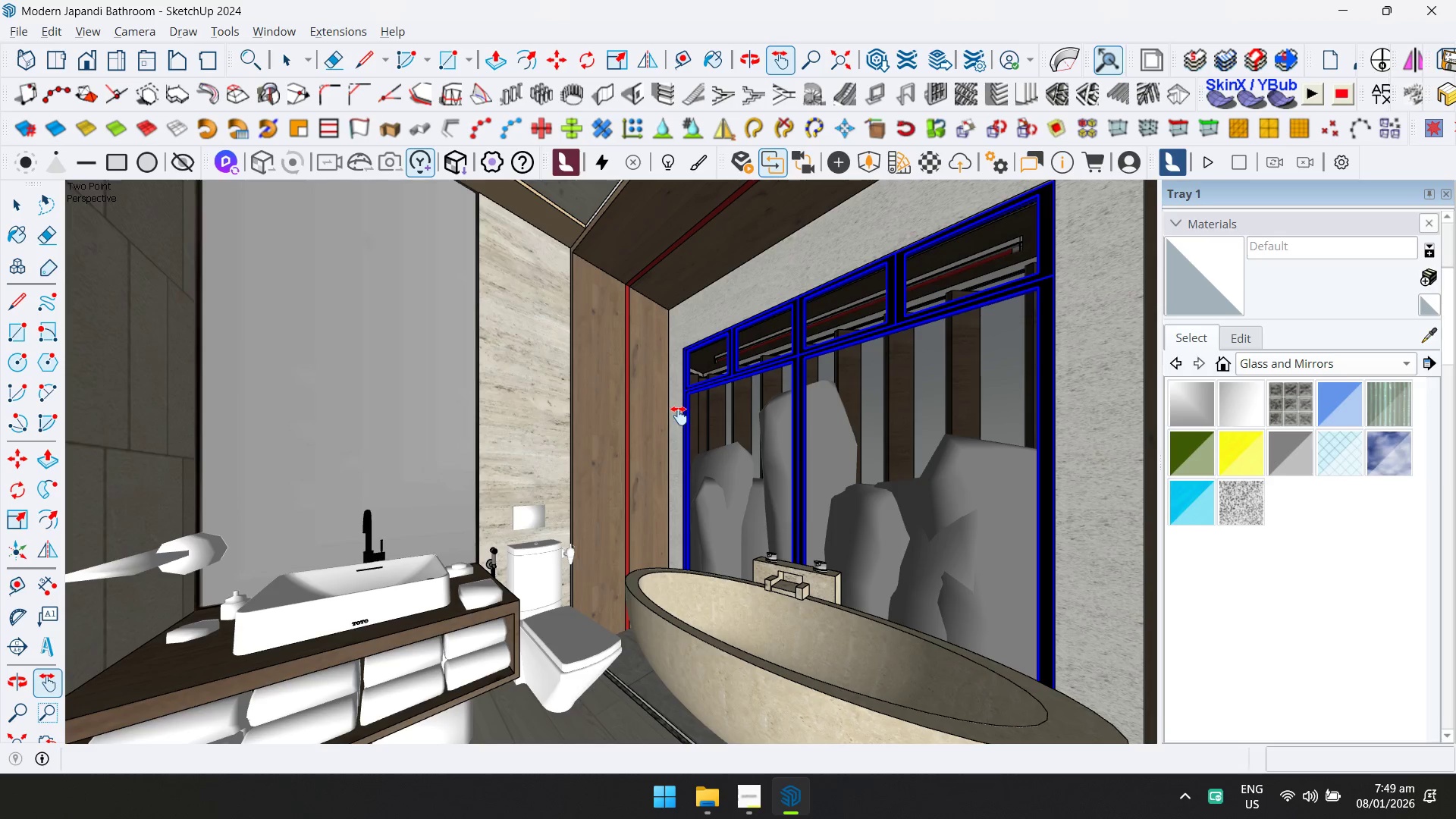 
hold_key(key=ShiftLeft, duration=0.61)
 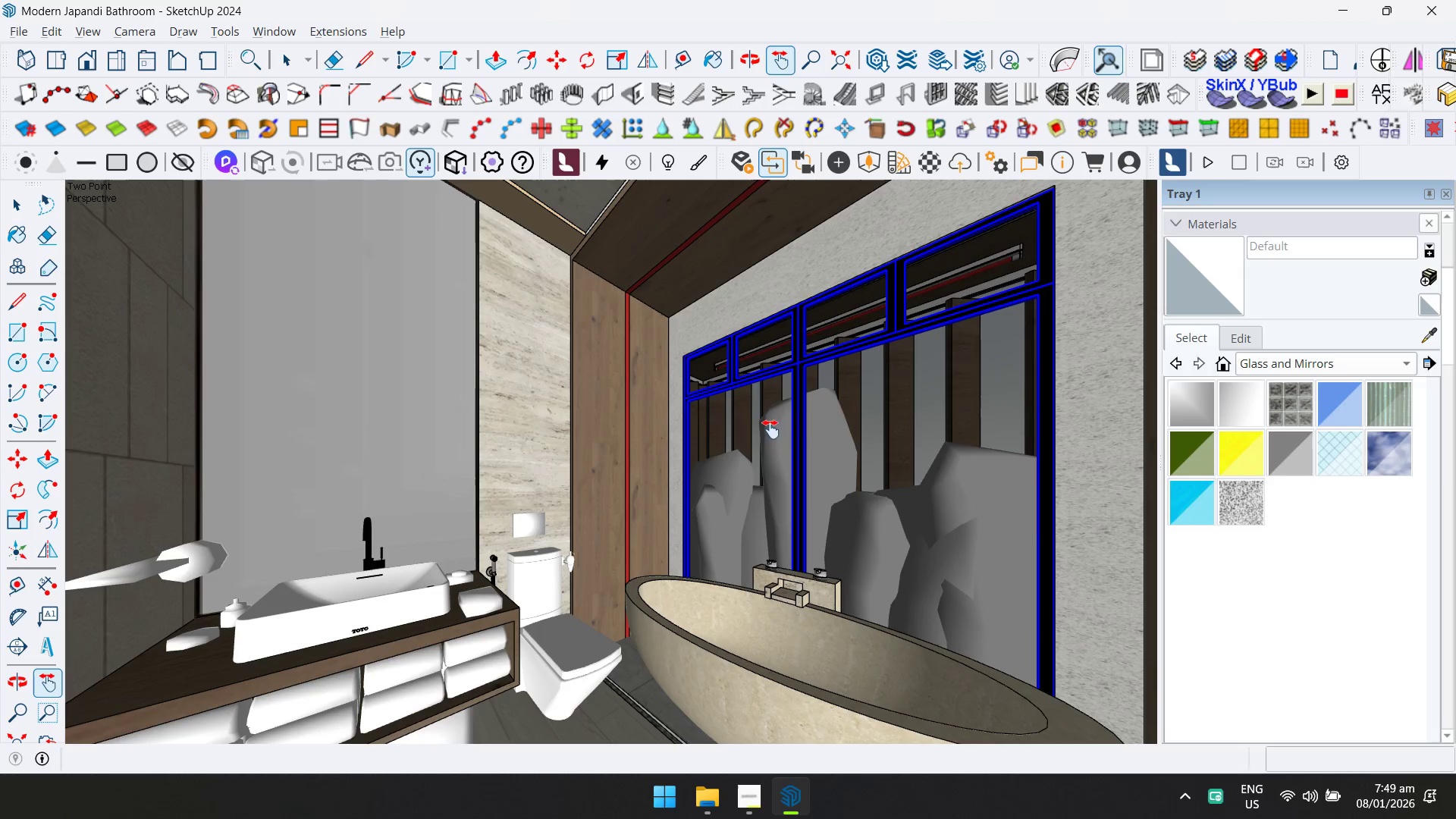 
left_click([1308, 595])
 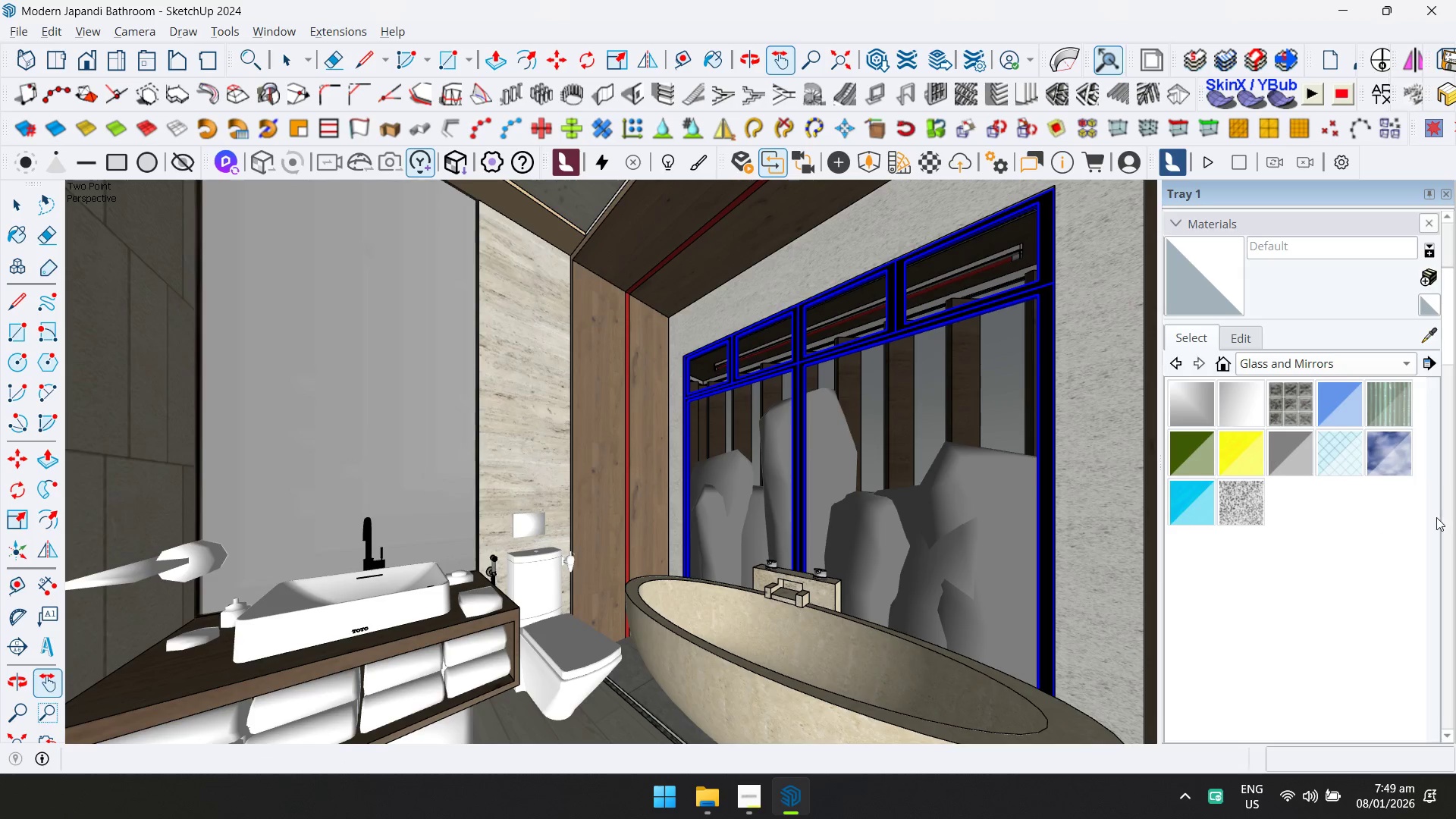 
scroll: coordinate [1438, 597], scroll_direction: down, amount: 10.0
 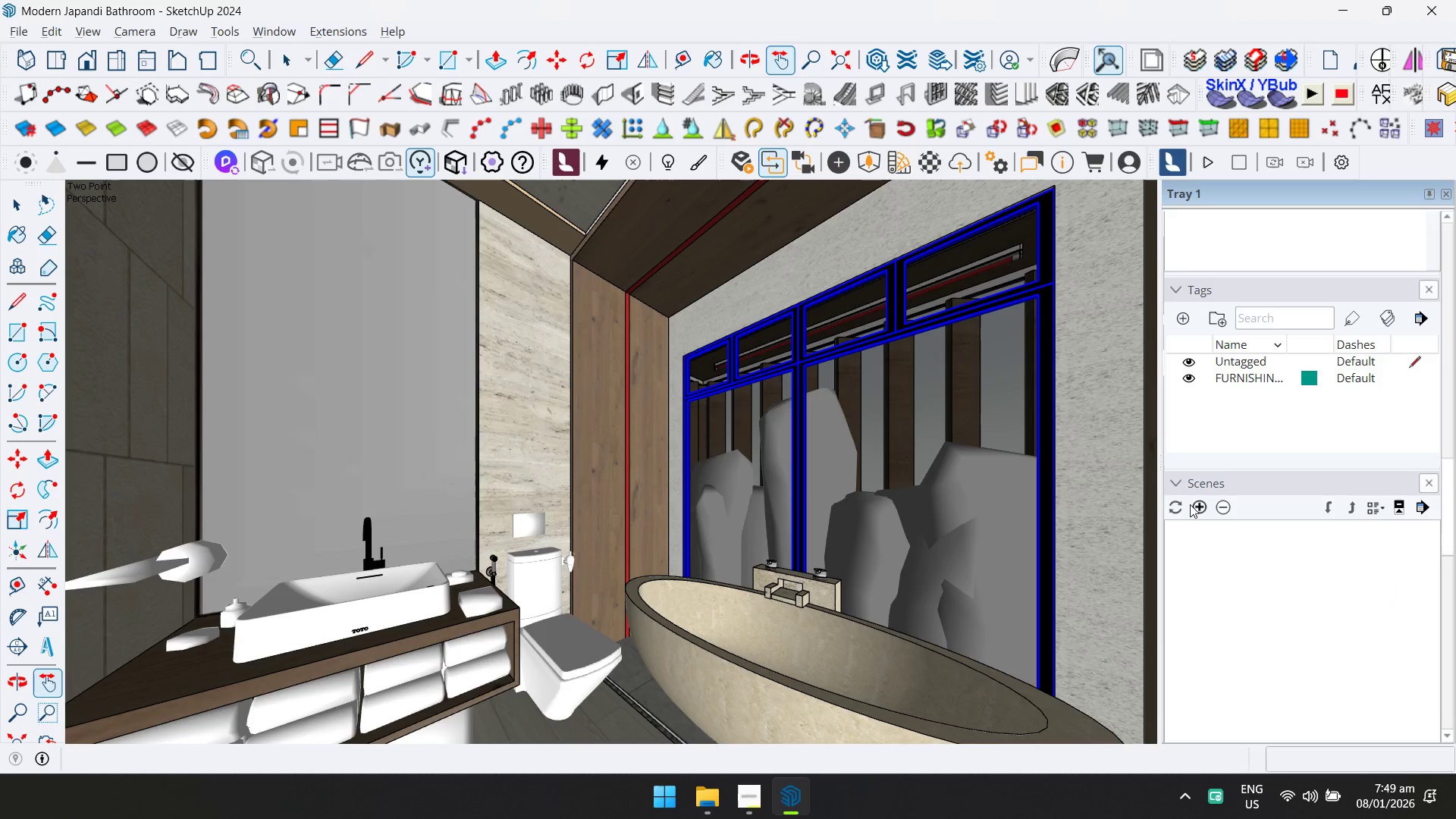 
left_click([1201, 511])
 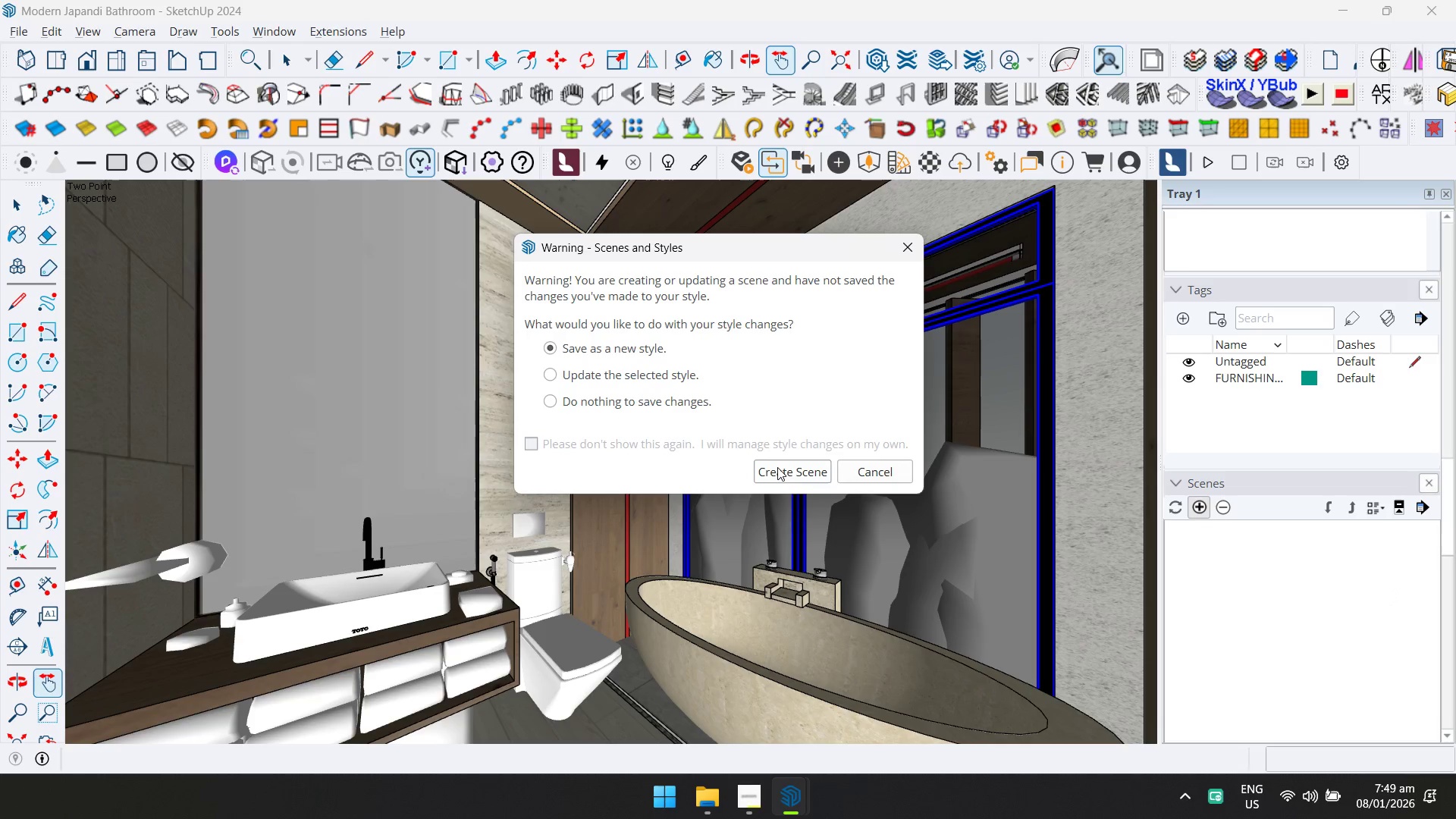 
left_click([777, 467])
 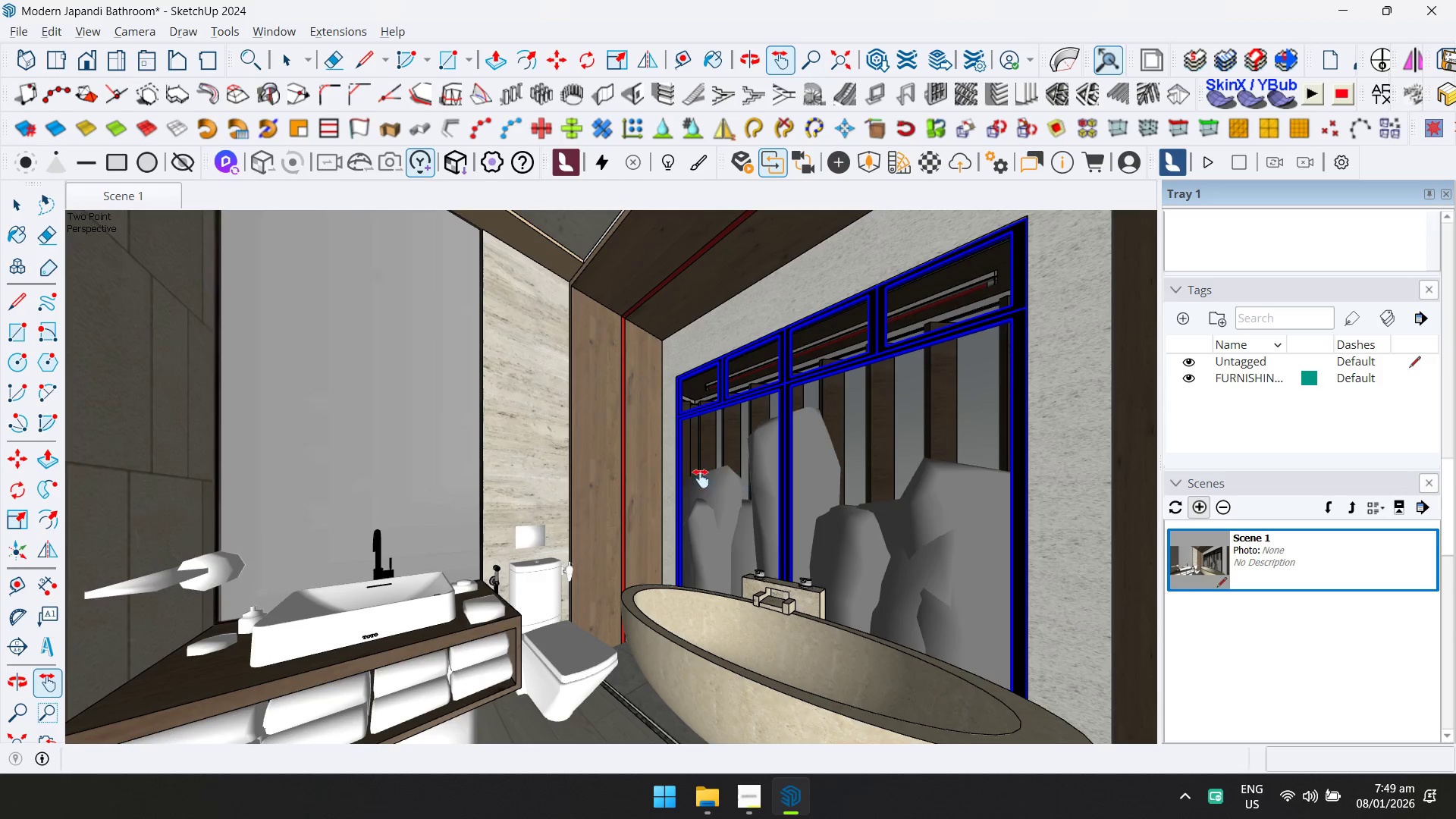 
scroll: coordinate [641, 483], scroll_direction: up, amount: 2.0
 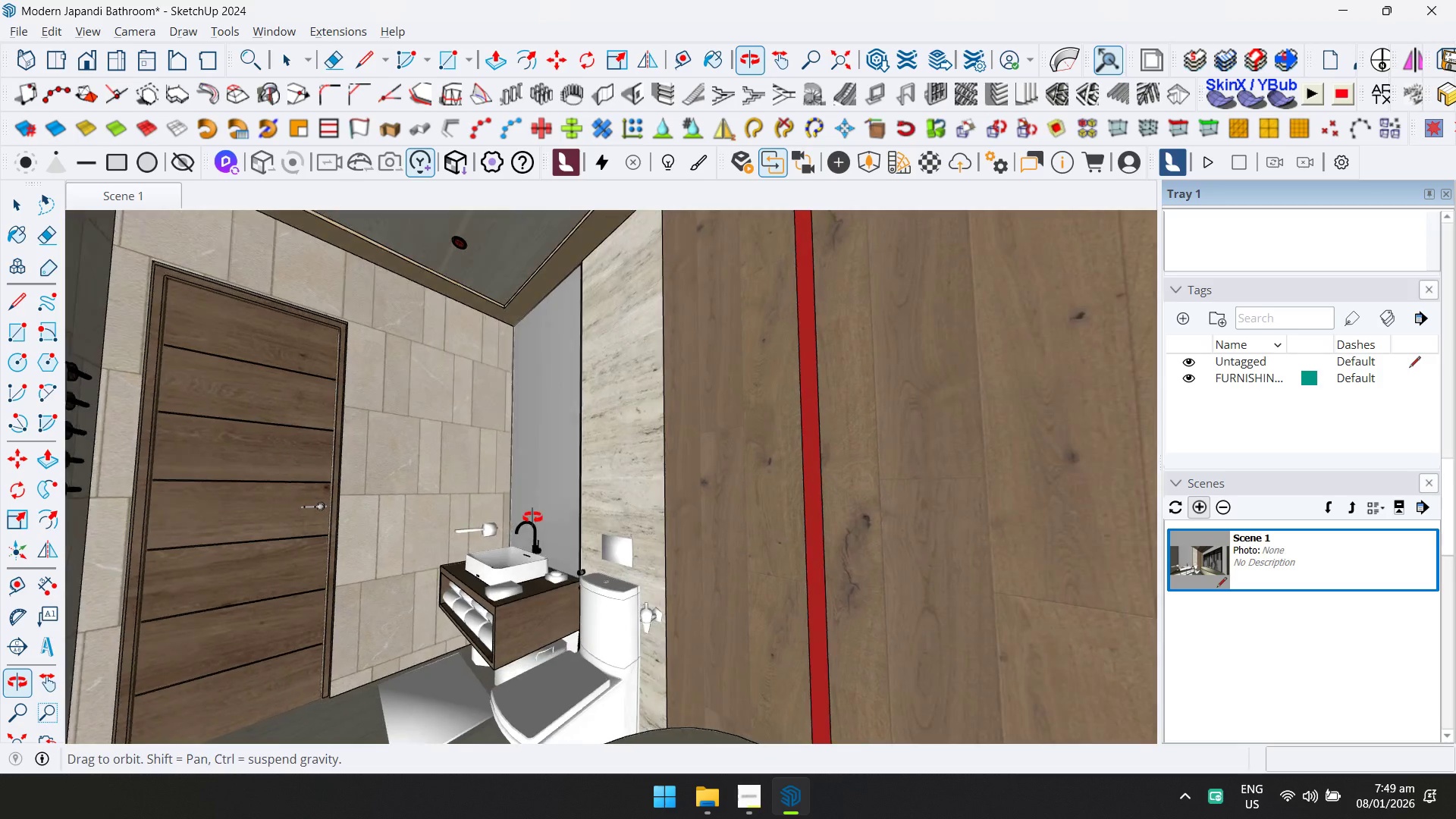 
hold_key(key=ShiftLeft, duration=1.5)
 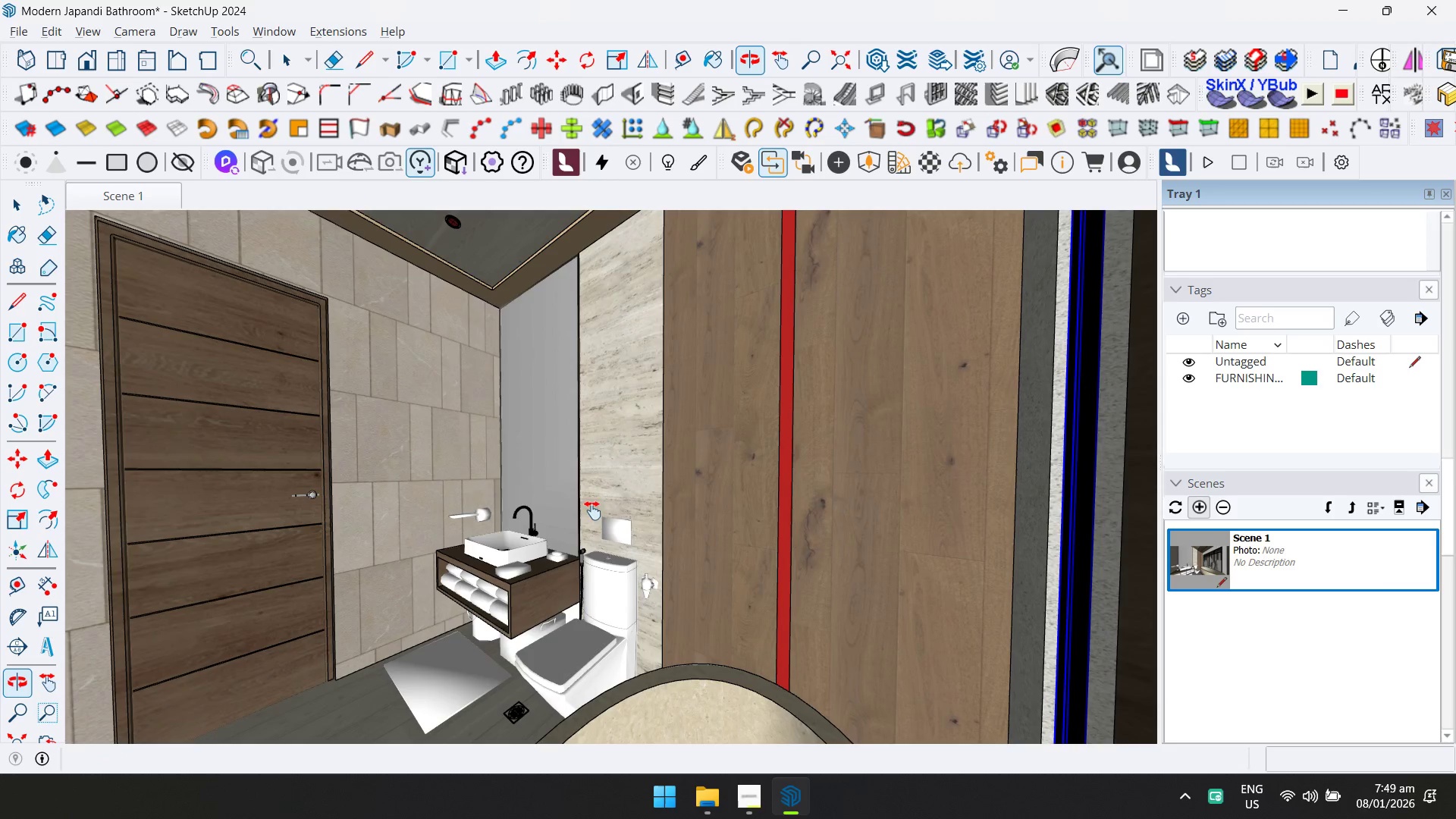 
scroll: coordinate [592, 528], scroll_direction: down, amount: 1.0
 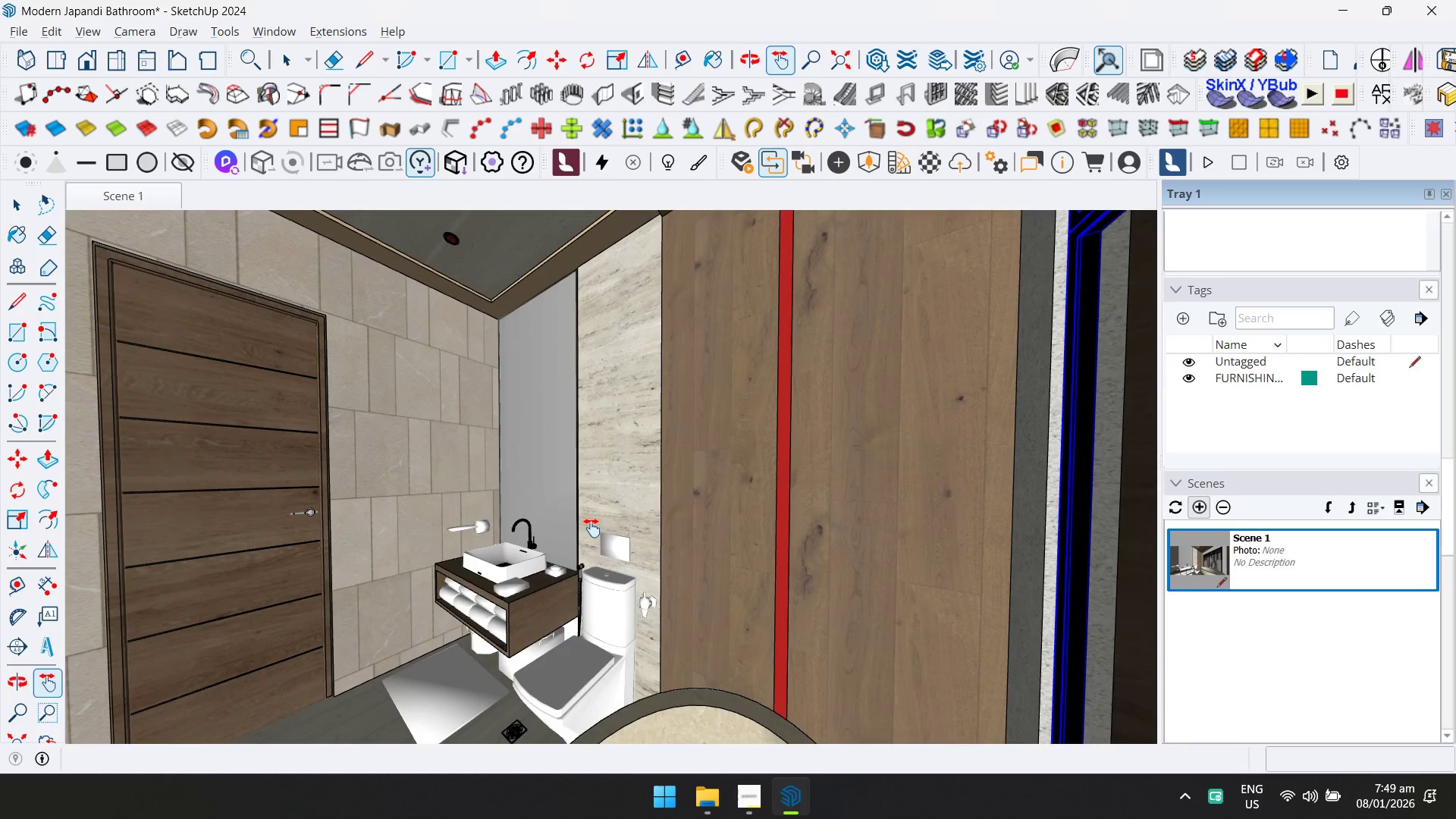 
key(Shift+ShiftLeft)
 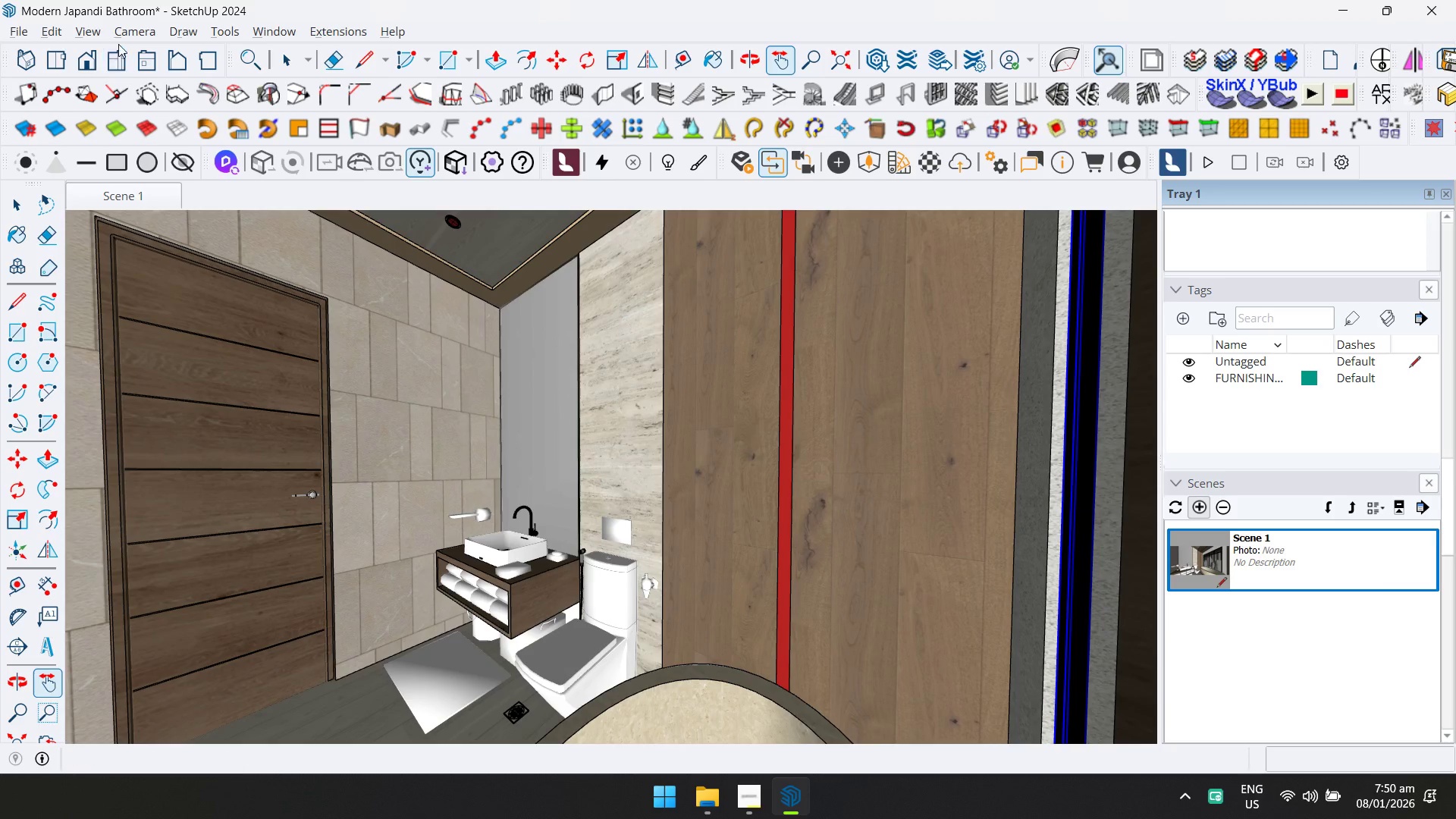 
left_click([124, 30])
 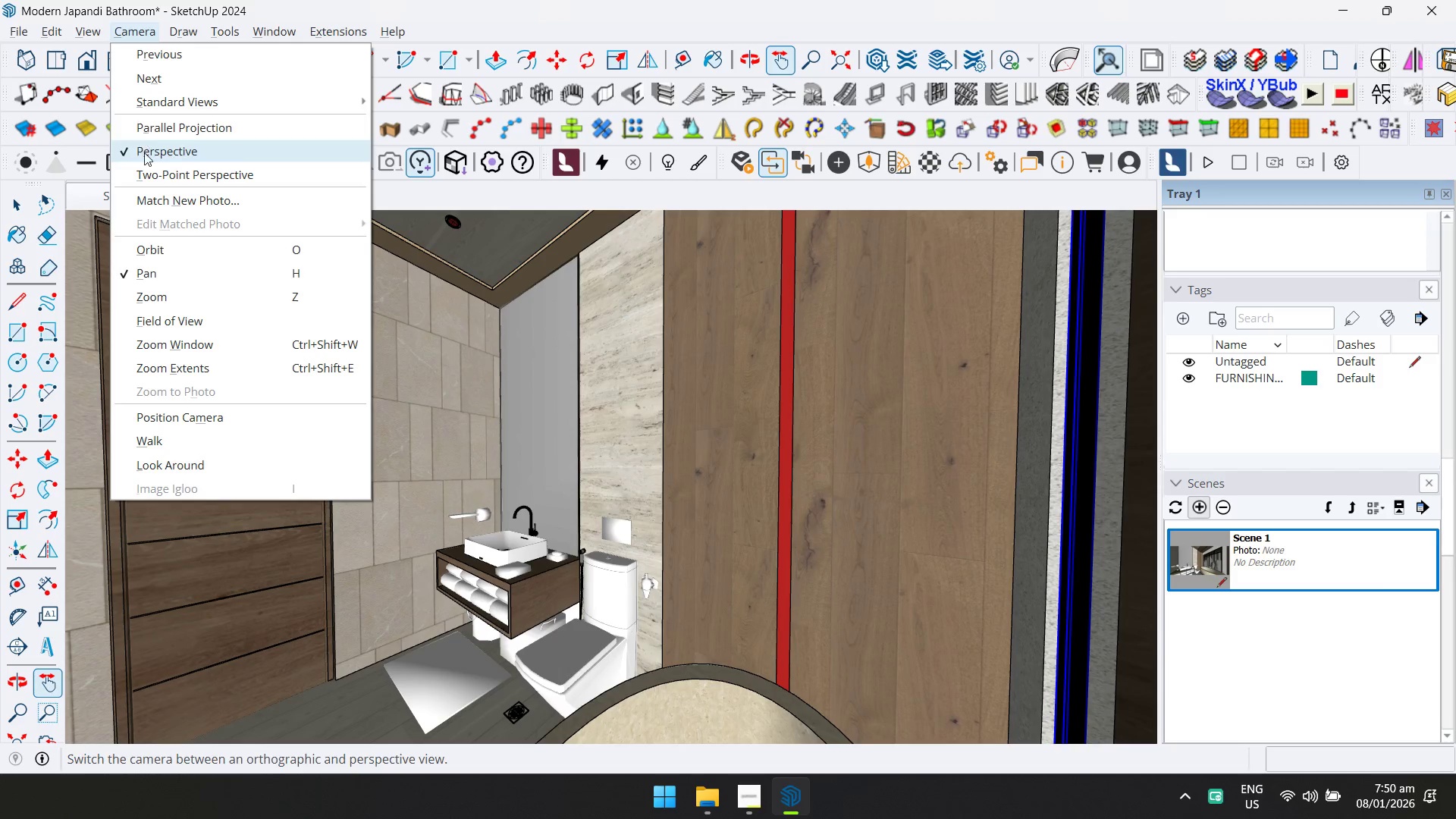 
left_click([148, 173])
 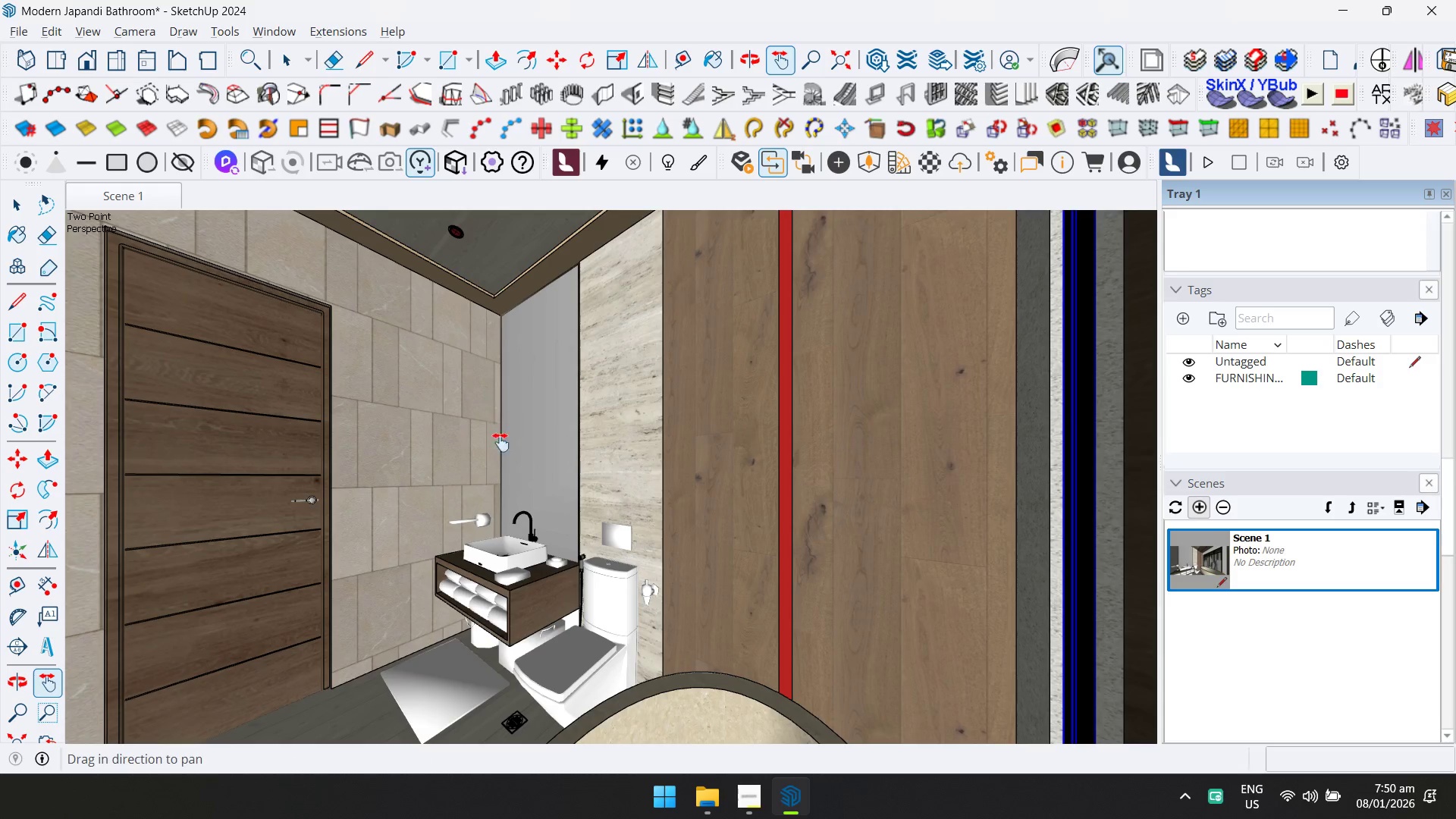 
hold_key(key=ShiftLeft, duration=1.5)
 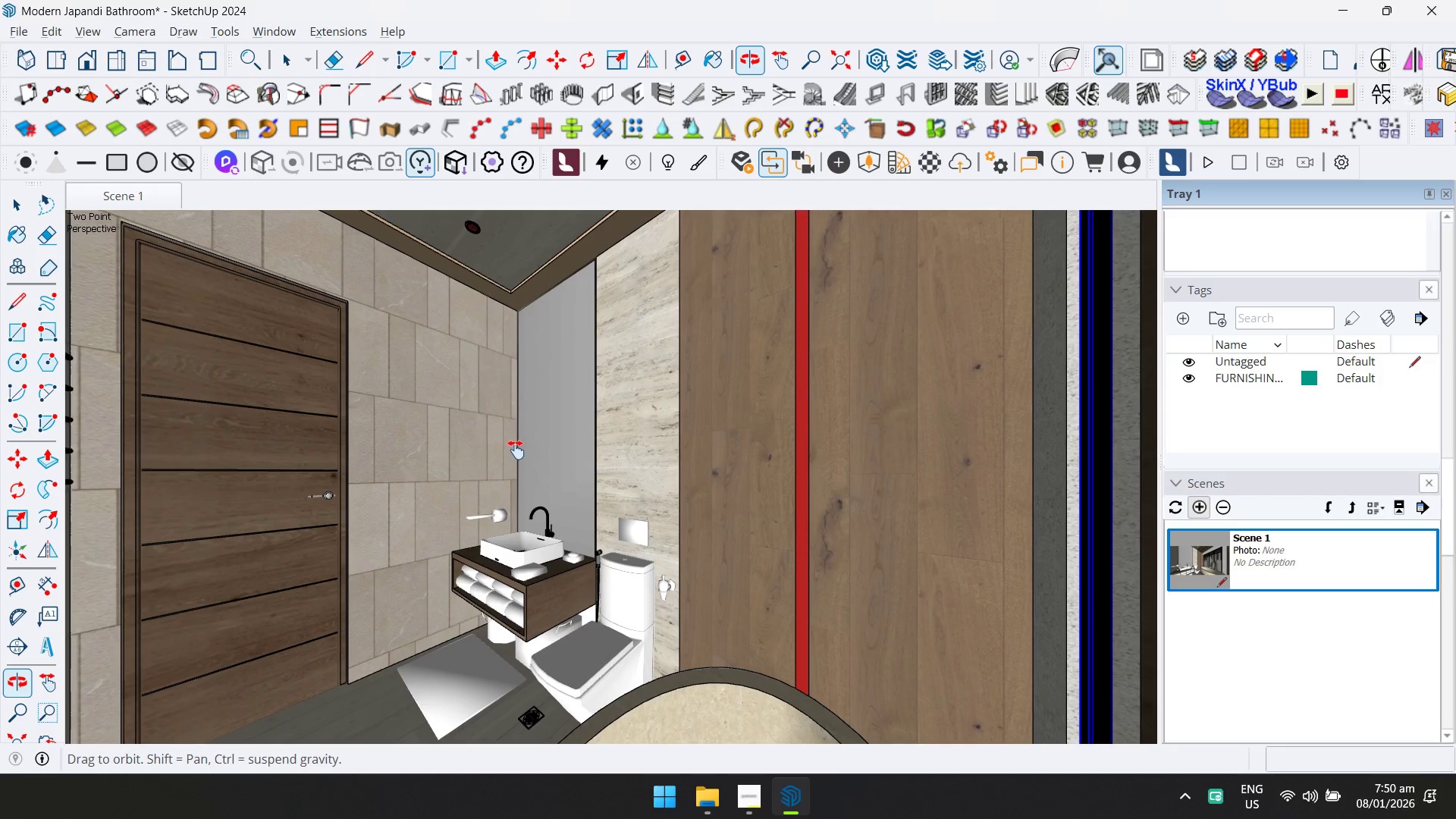 
hold_key(key=ShiftLeft, duration=1.52)
 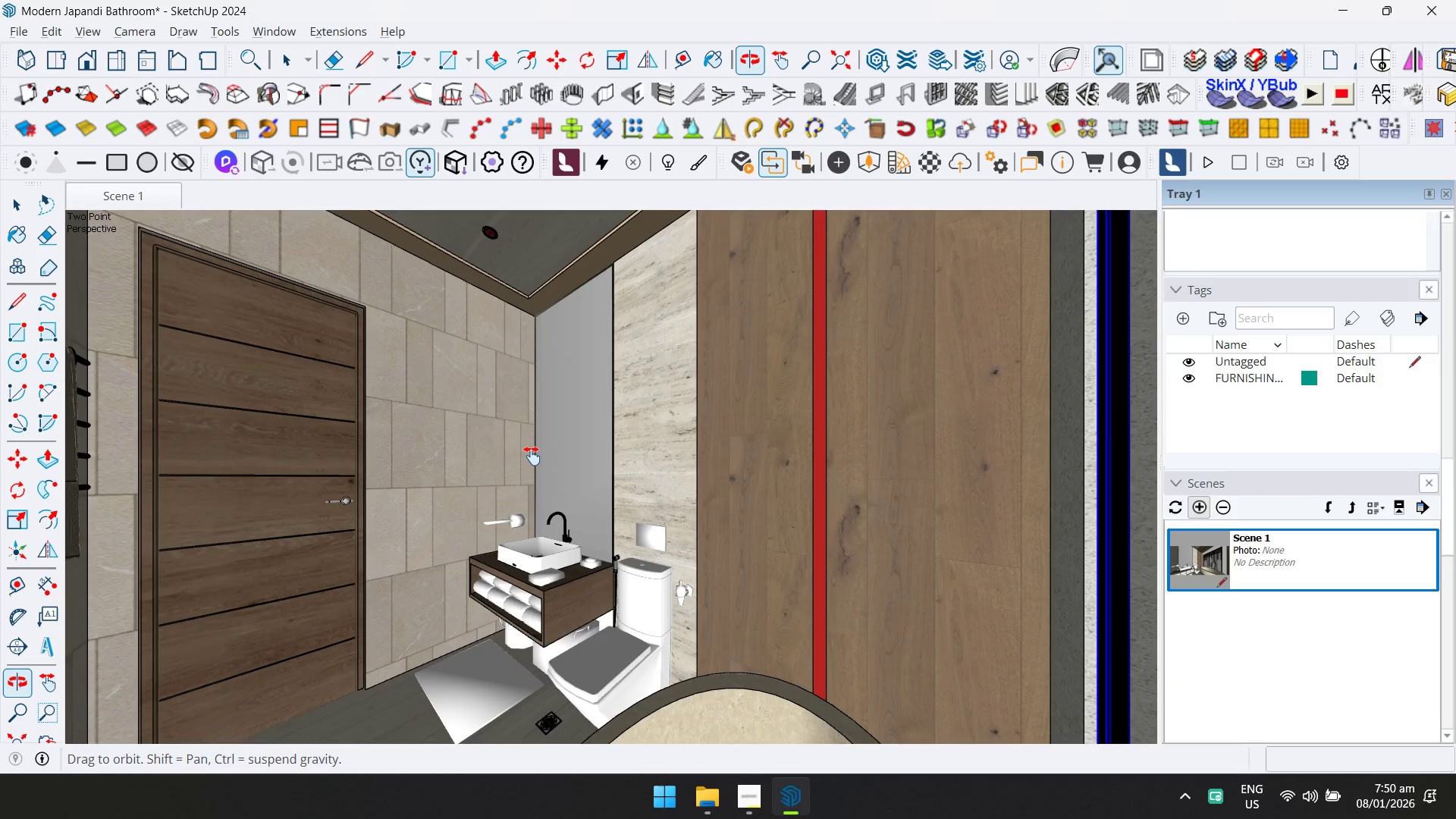 
hold_key(key=ShiftLeft, duration=1.52)
 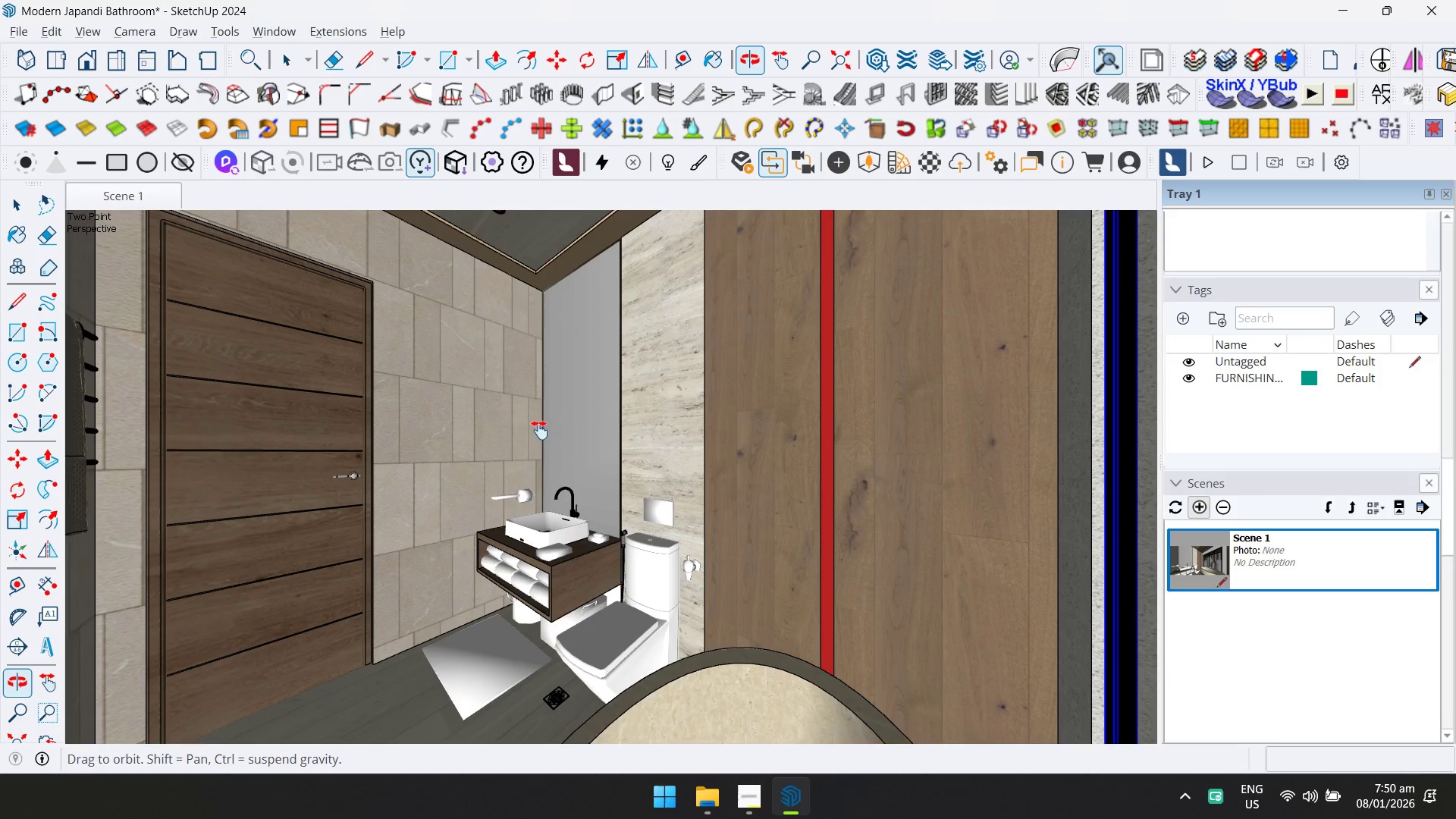 
hold_key(key=ShiftLeft, duration=1.28)
 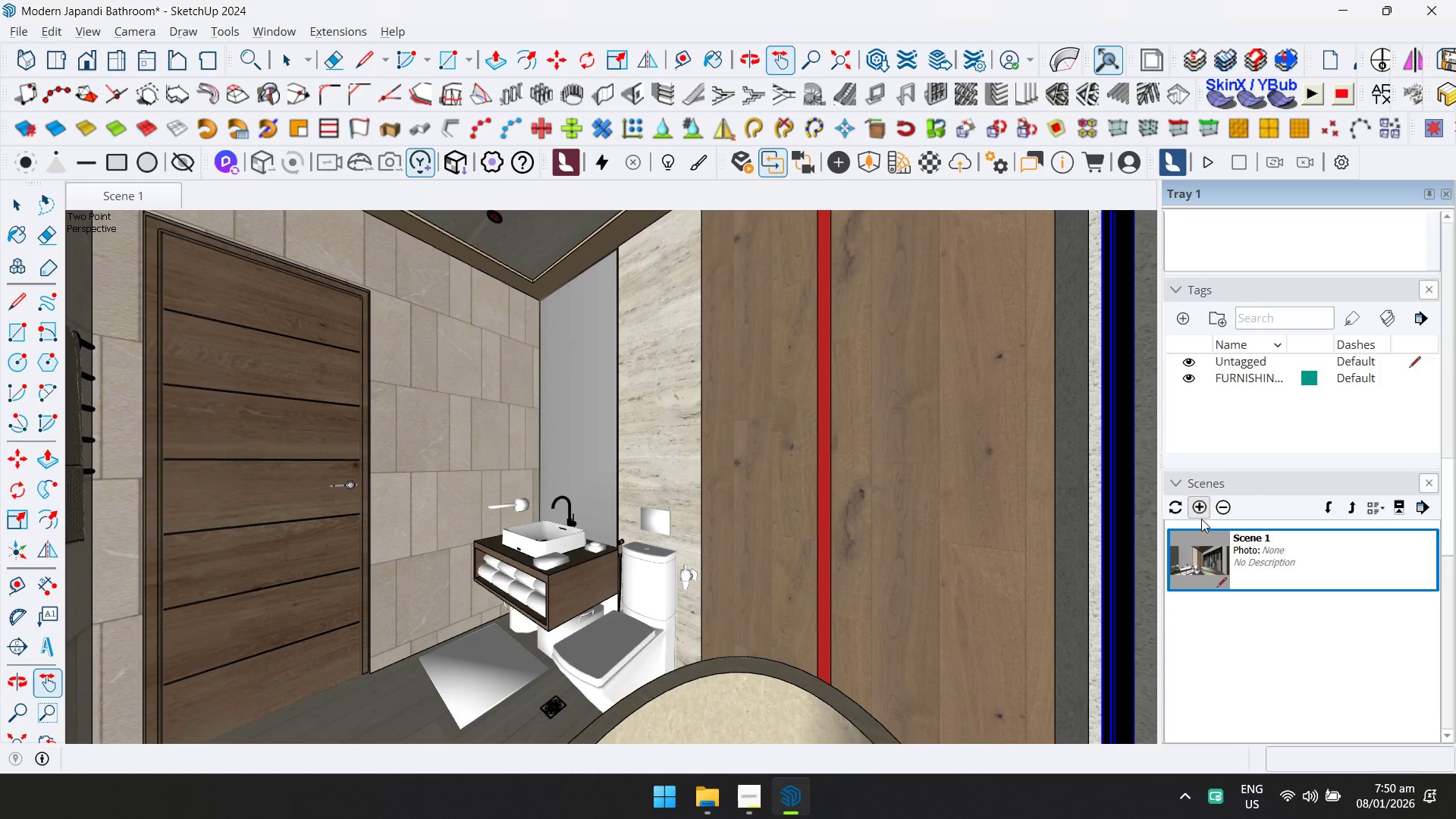 
left_click([1201, 502])
 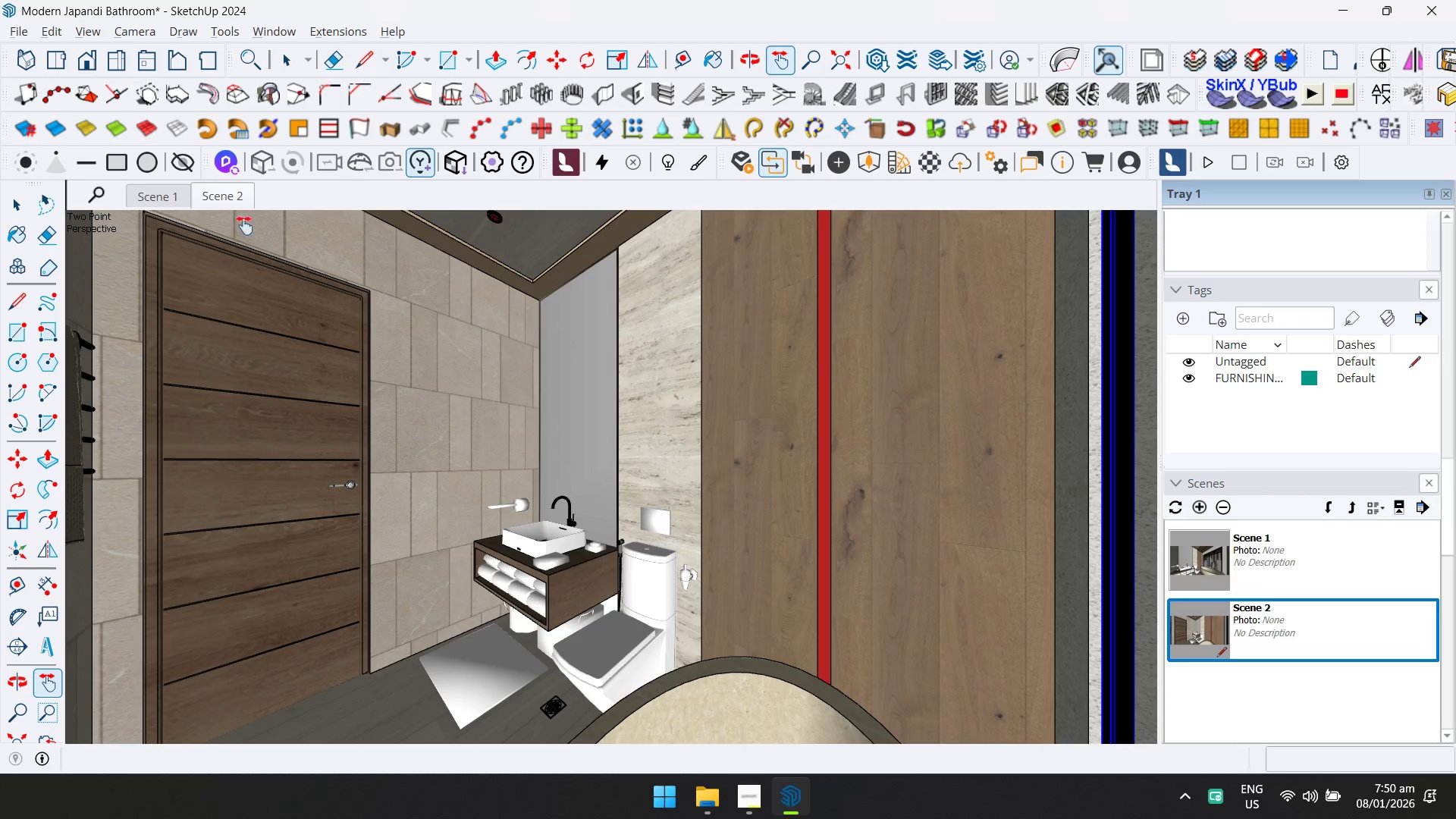 
left_click([174, 202])
 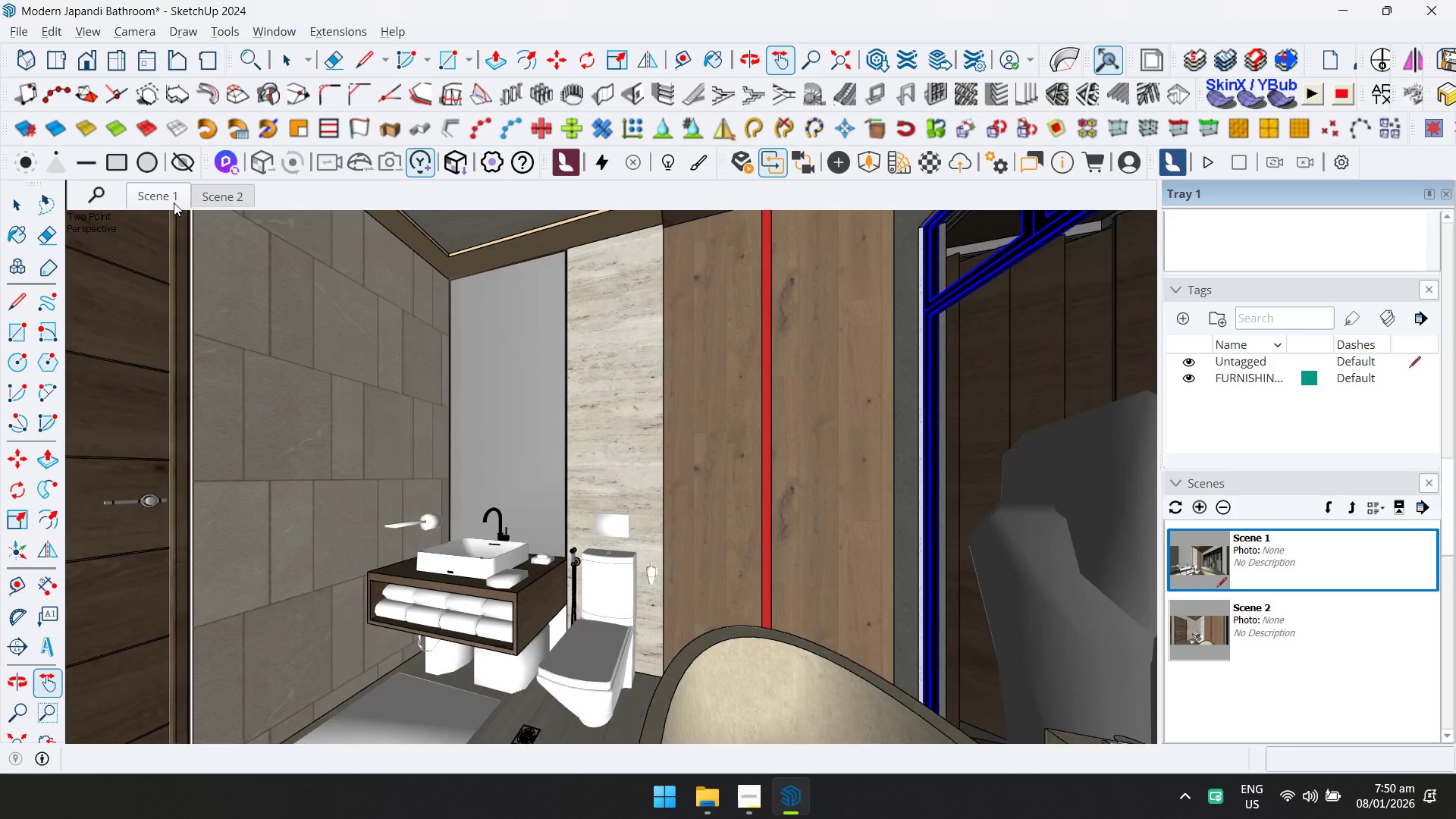 
right_click([174, 202])
 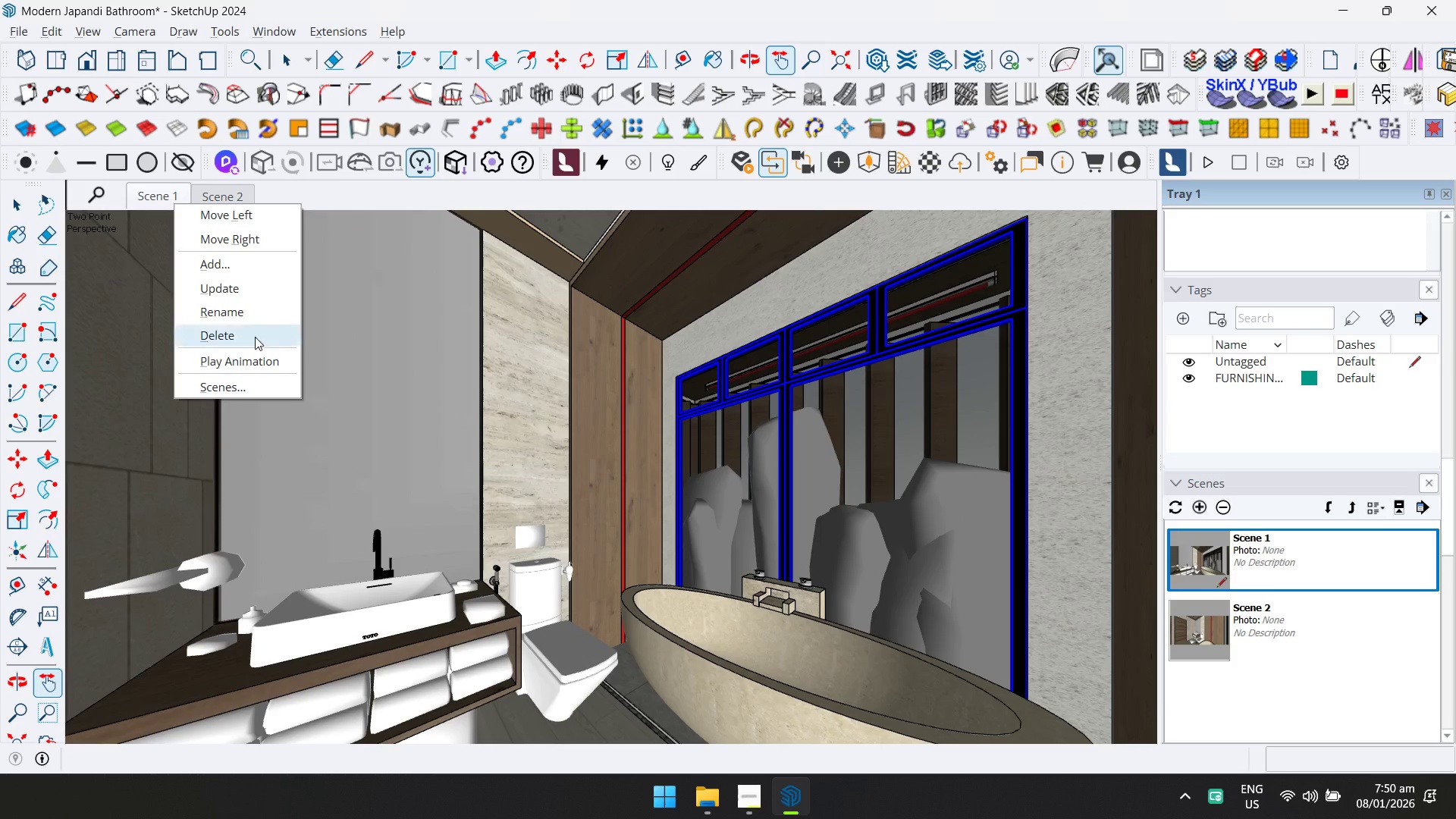 
left_click([254, 316])
 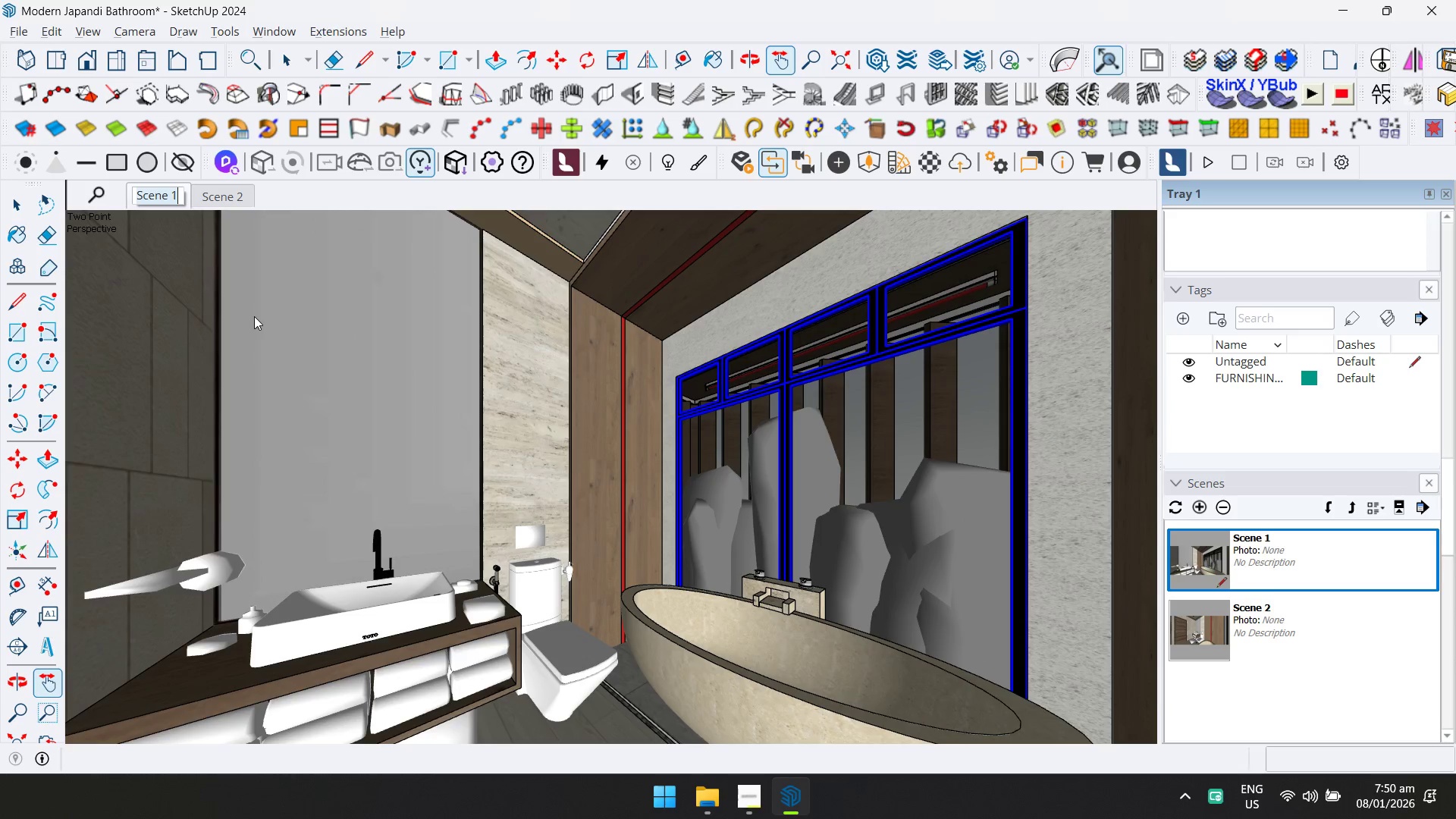 
type(P)
key(Backspace)
type(Ine)
key(Backspace)
key(Backspace)
type(nterior PErs)
key(Backspace)
key(Backspace)
key(Backspace)
type(erspective Ni,)
key(Backspace)
key(Backspace)
type(o1)
key(Backspace)
type(.1)
 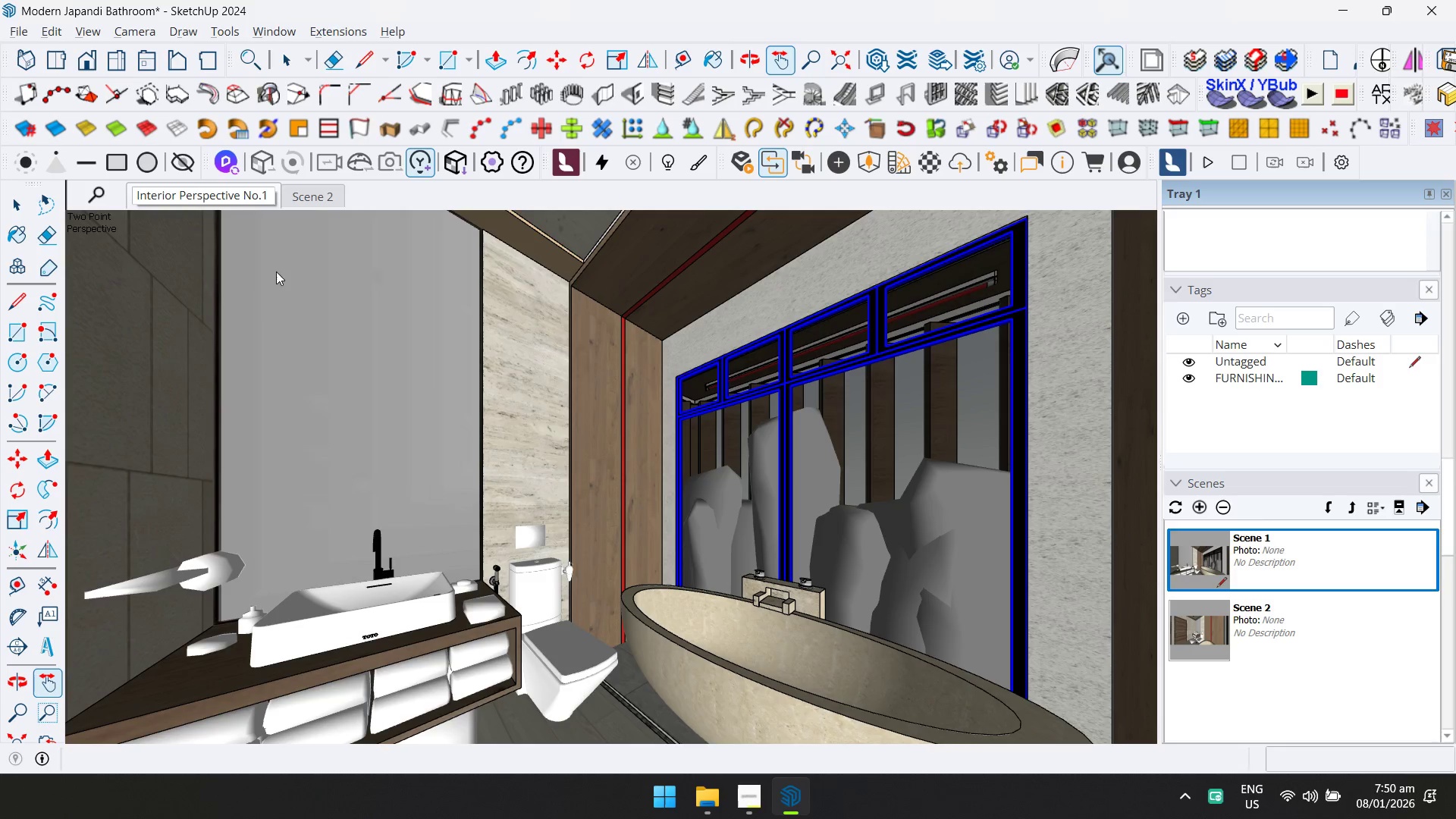 
left_click([314, 194])
 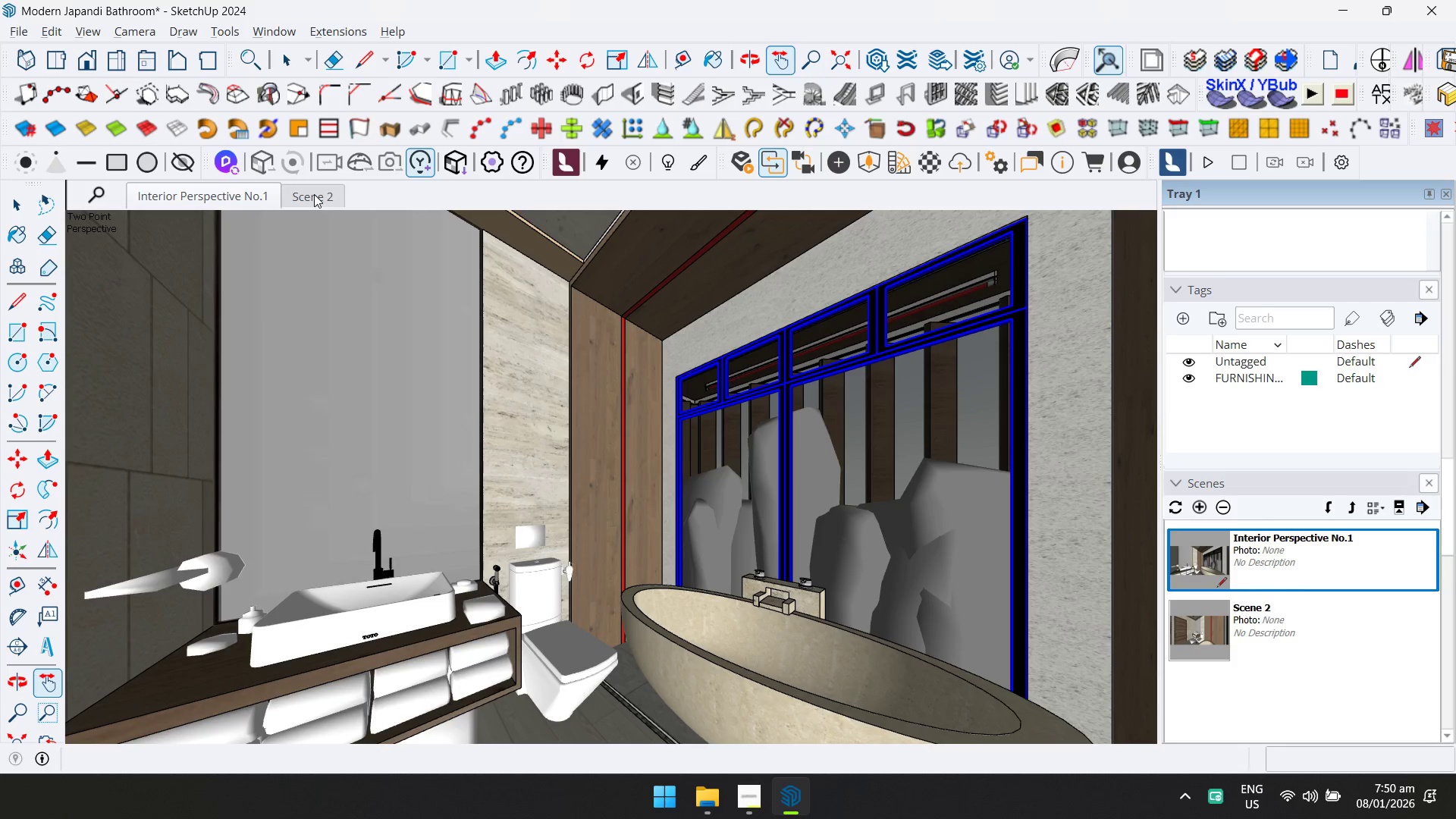 
right_click([314, 194])
 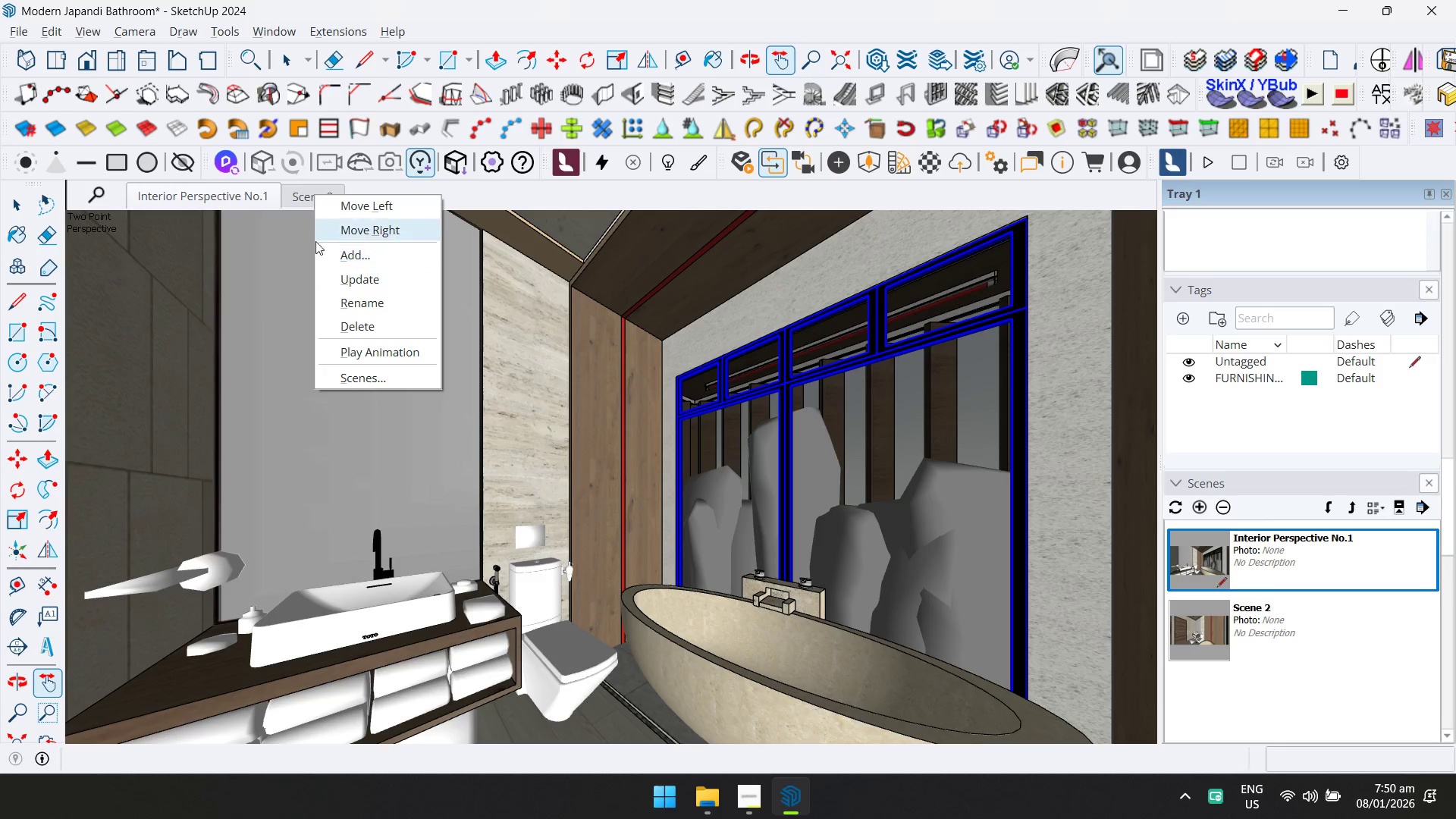 
left_click([296, 201])
 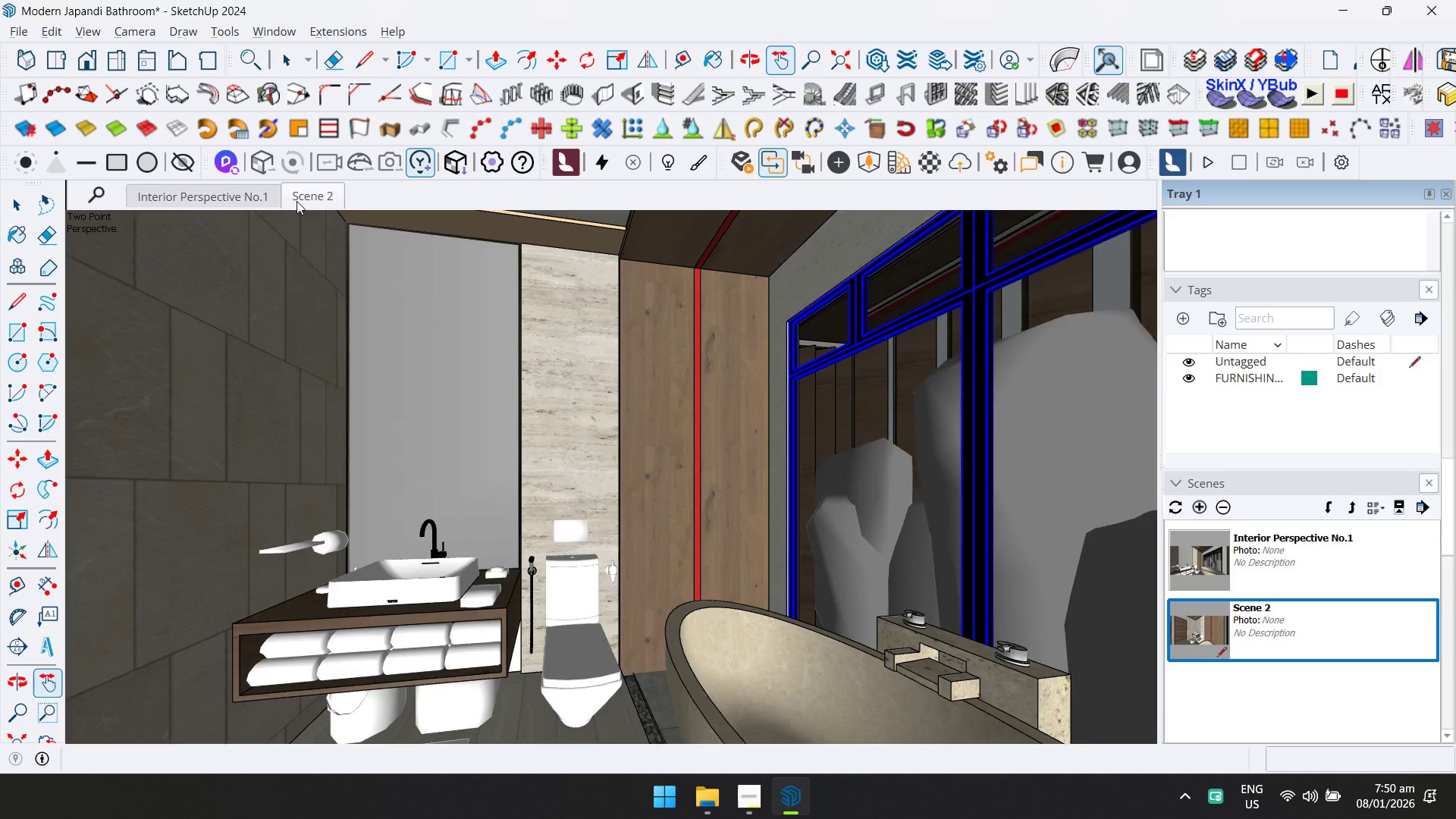 
right_click([297, 201])
 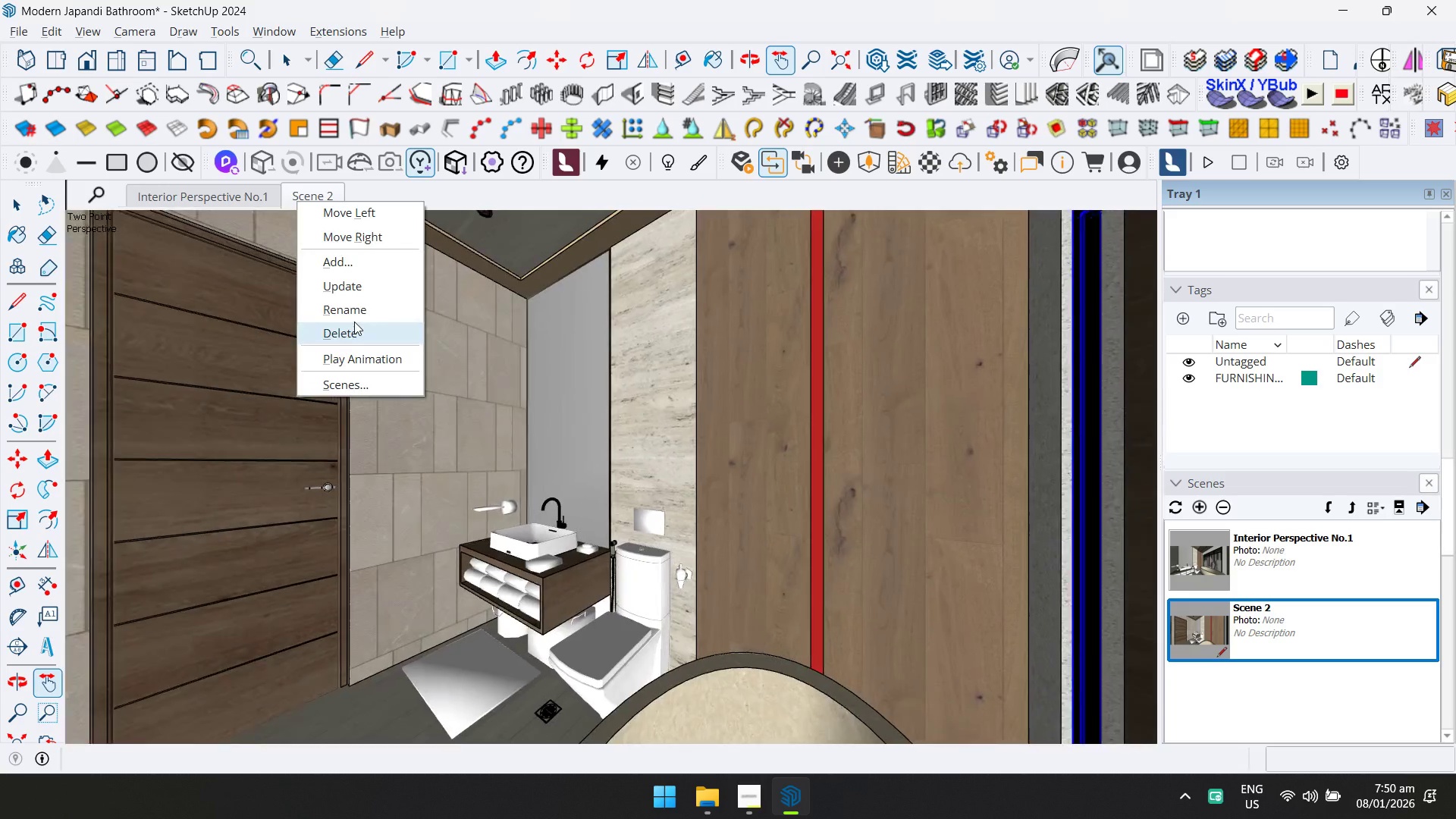 
left_click([359, 309])
 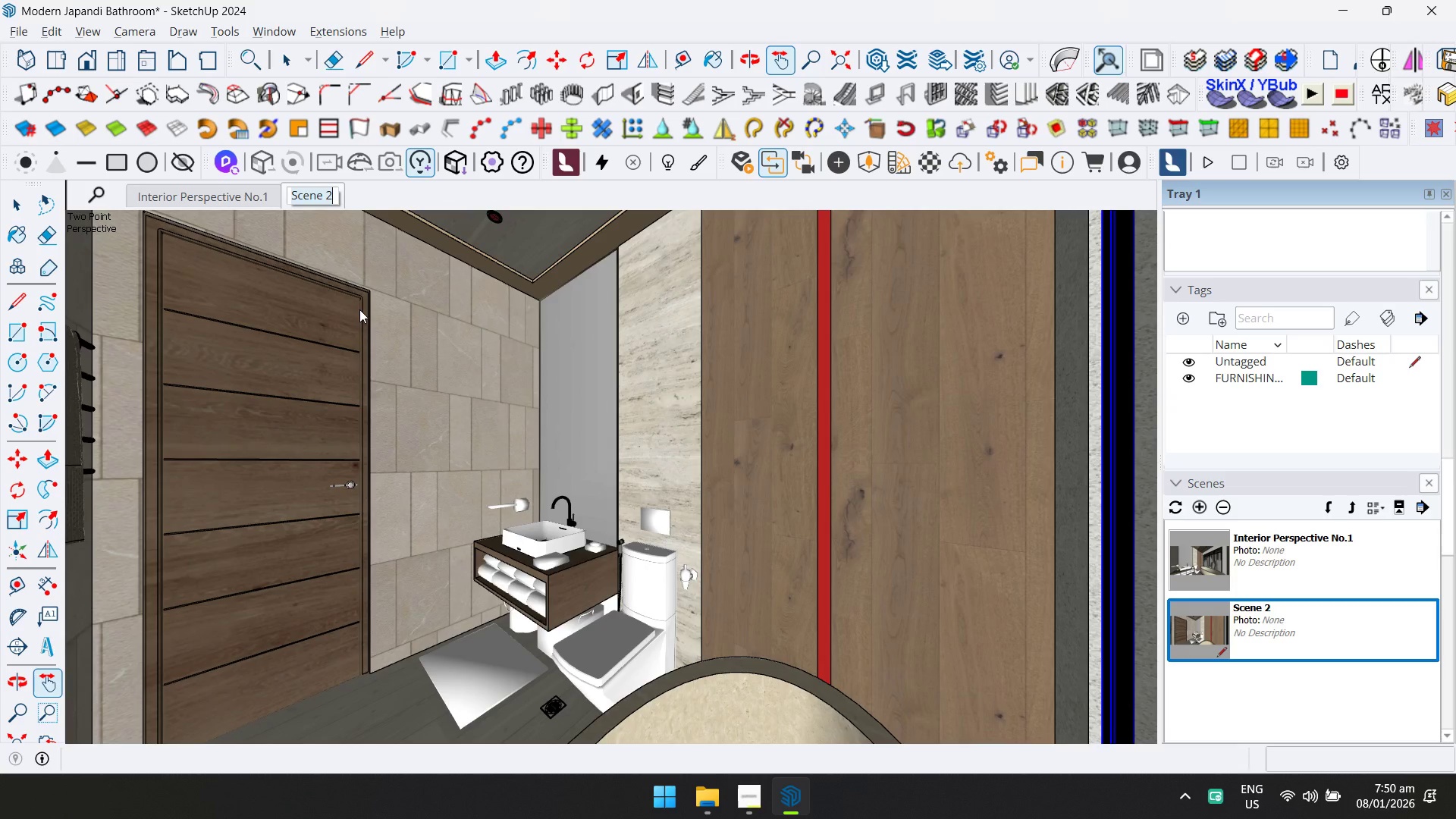 
type(Interior PEr)
key(Backspace)
key(Backspace)
key(Backspace)
type(Perspective Ni.)
key(Backspace)
key(Backspace)
type(io)
key(Backspace)
key(Backspace)
type(o.2)
 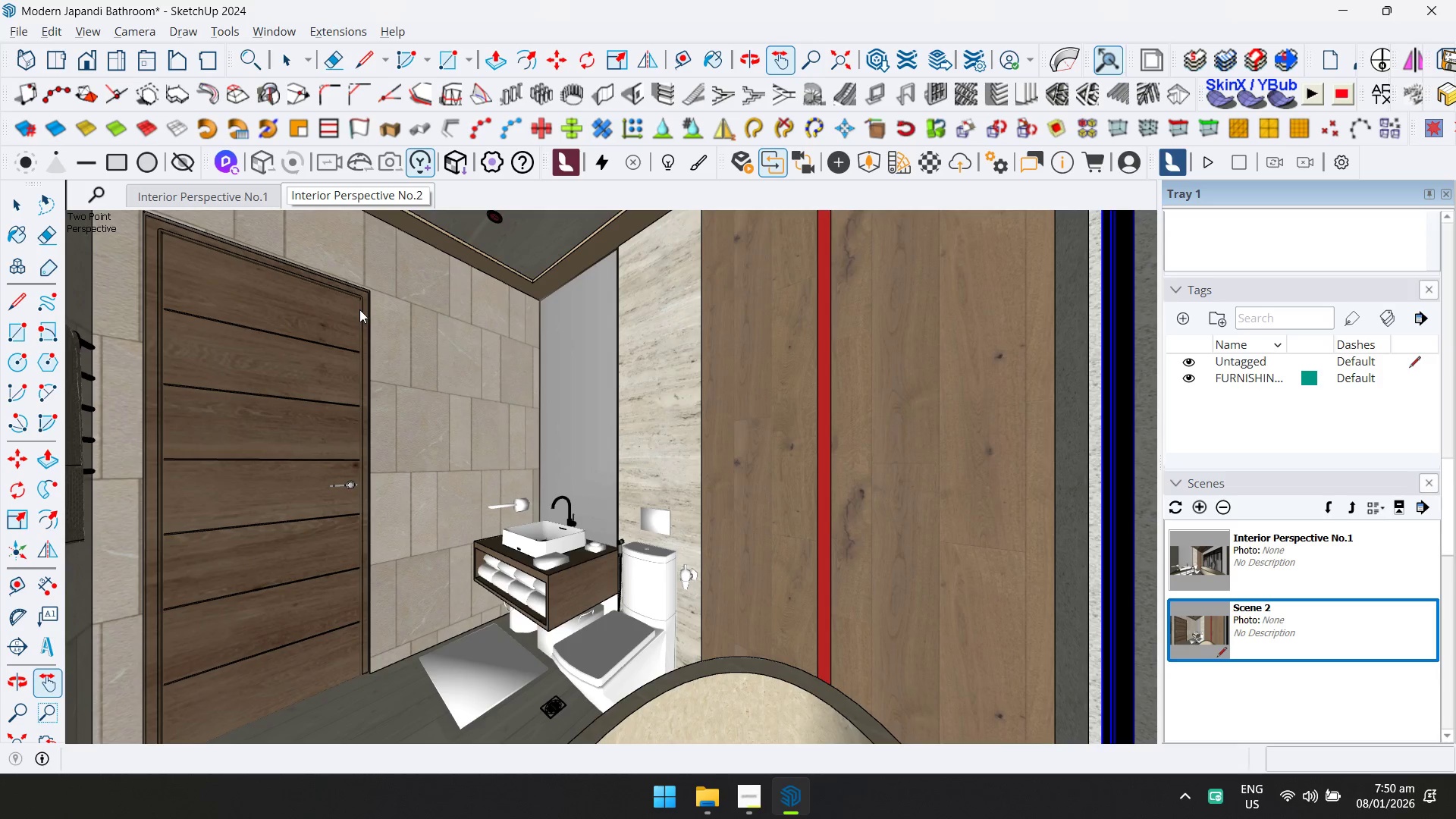 
left_click([529, 362])
 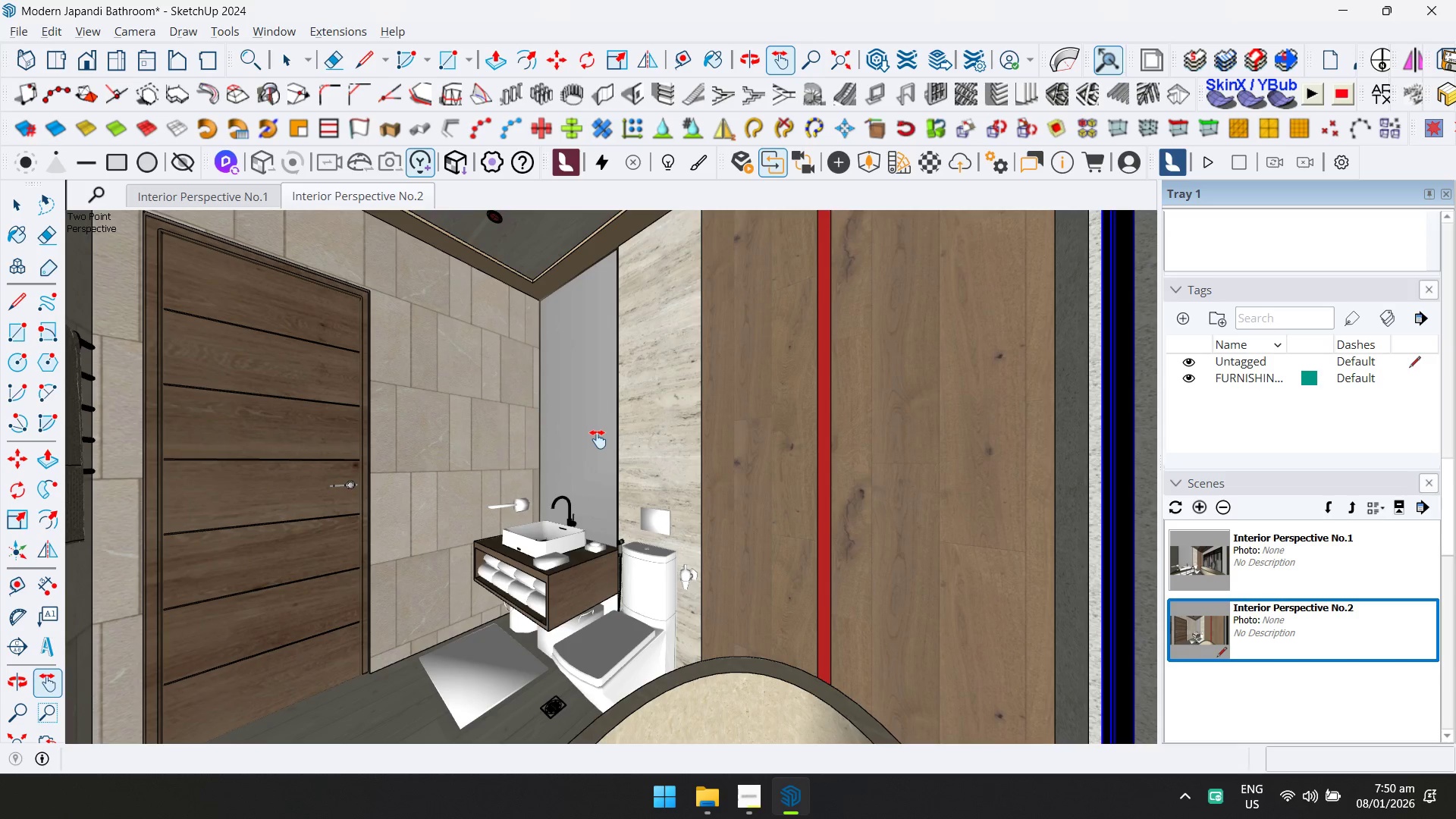 
key(Space)
 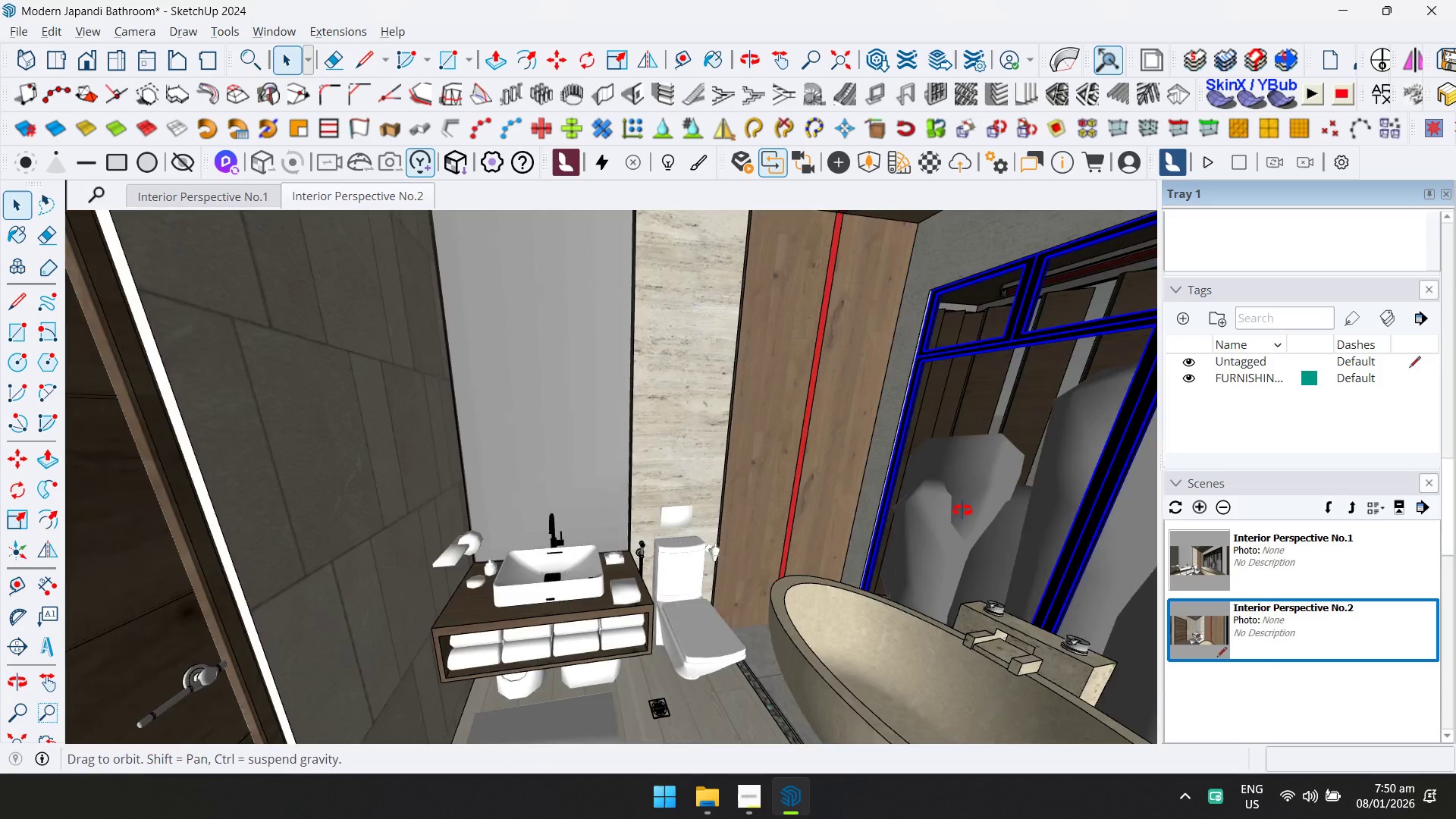 
scroll: coordinate [598, 443], scroll_direction: up, amount: 1.0
 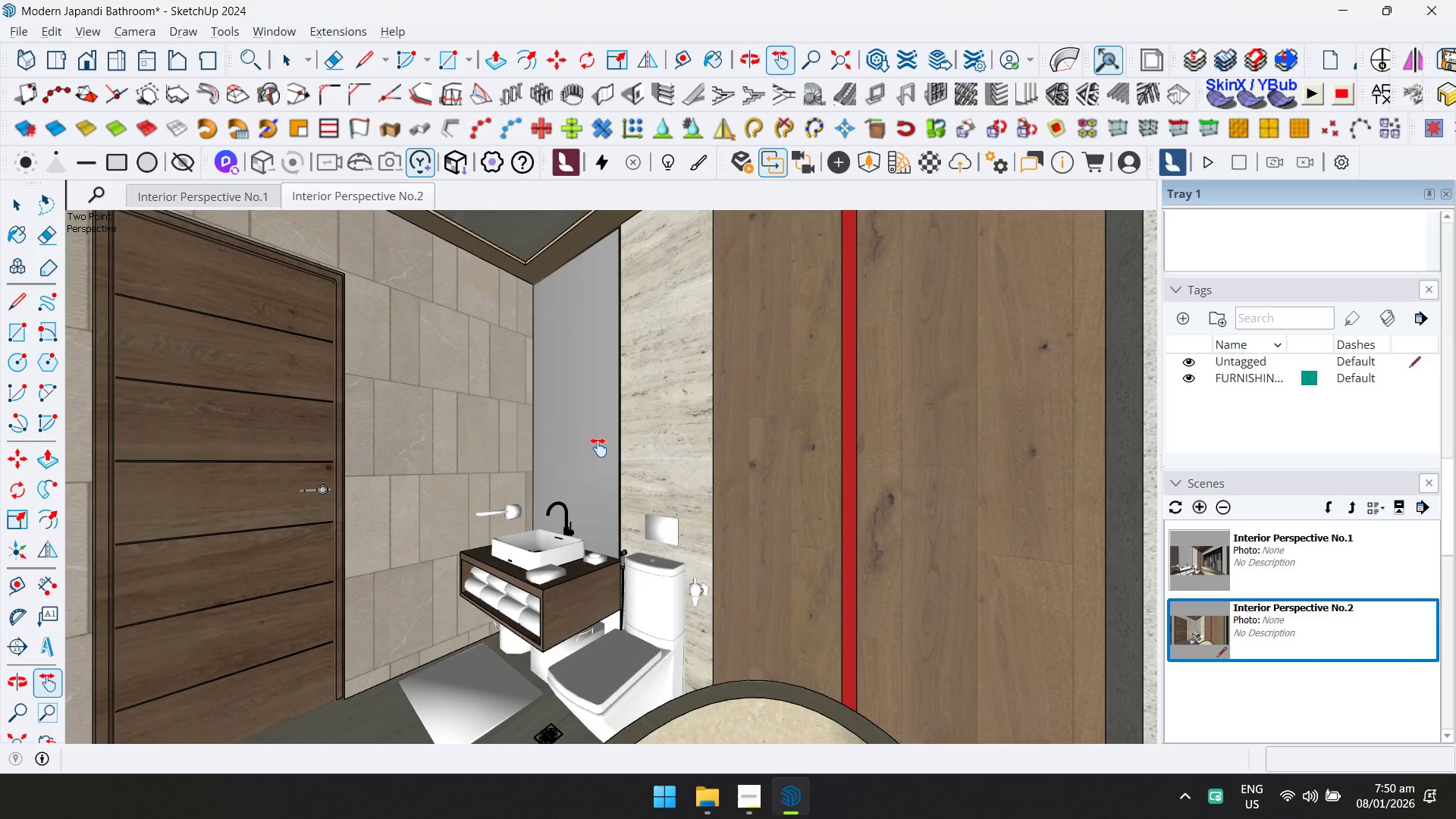 
hold_key(key=ShiftLeft, duration=0.41)
 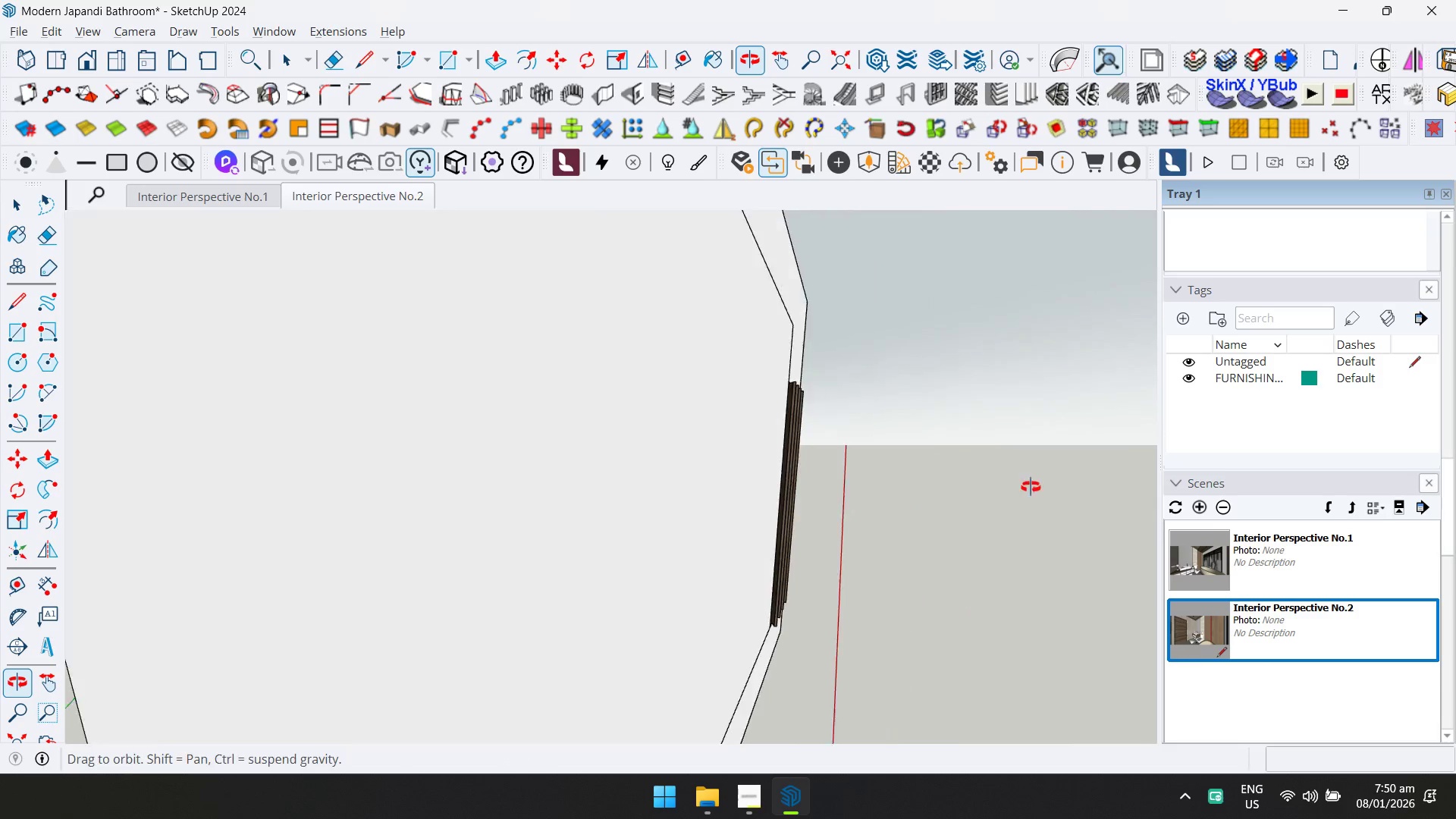 
scroll: coordinate [481, 563], scroll_direction: up, amount: 8.0
 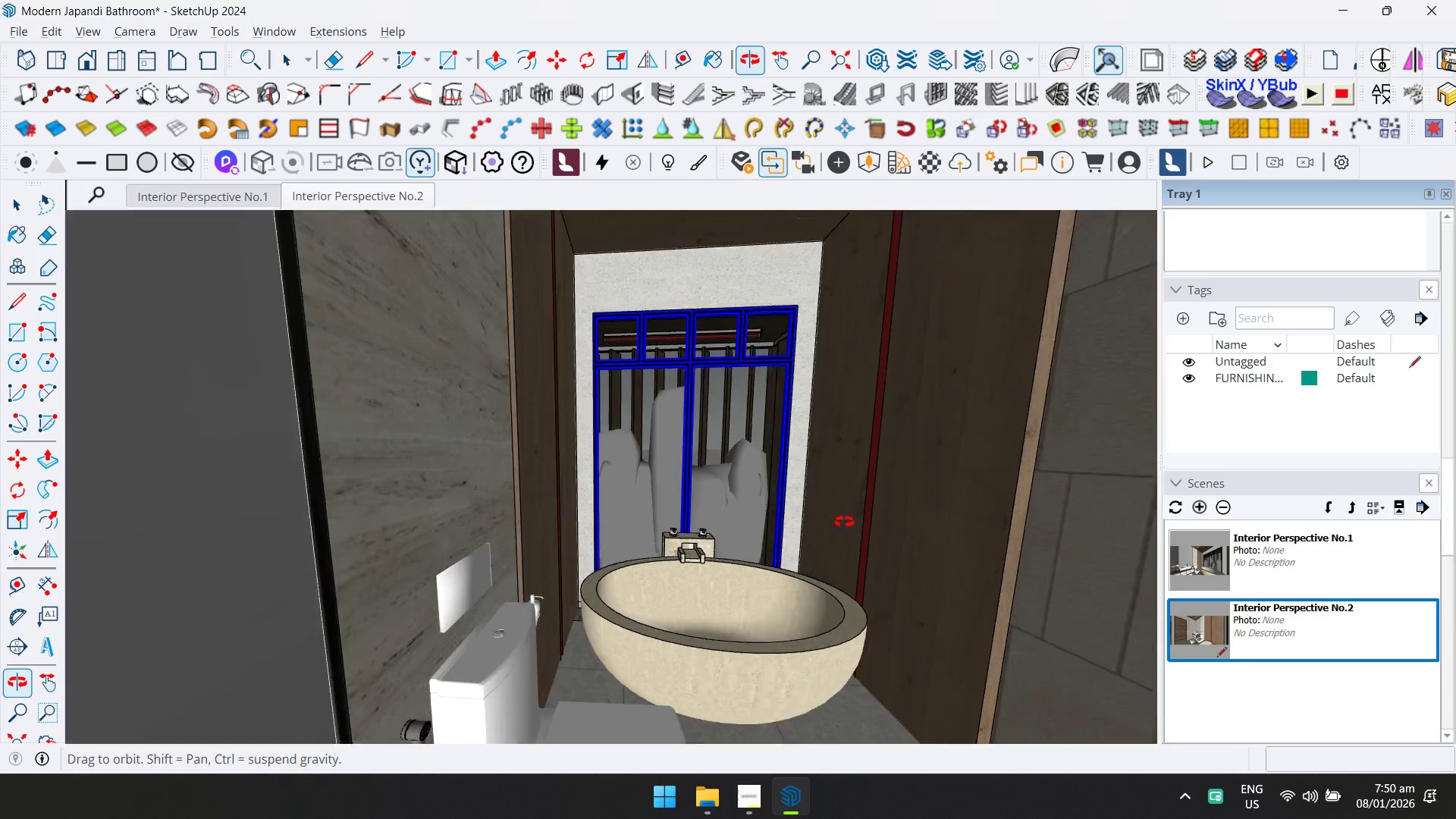 
hold_key(key=ShiftLeft, duration=0.44)
 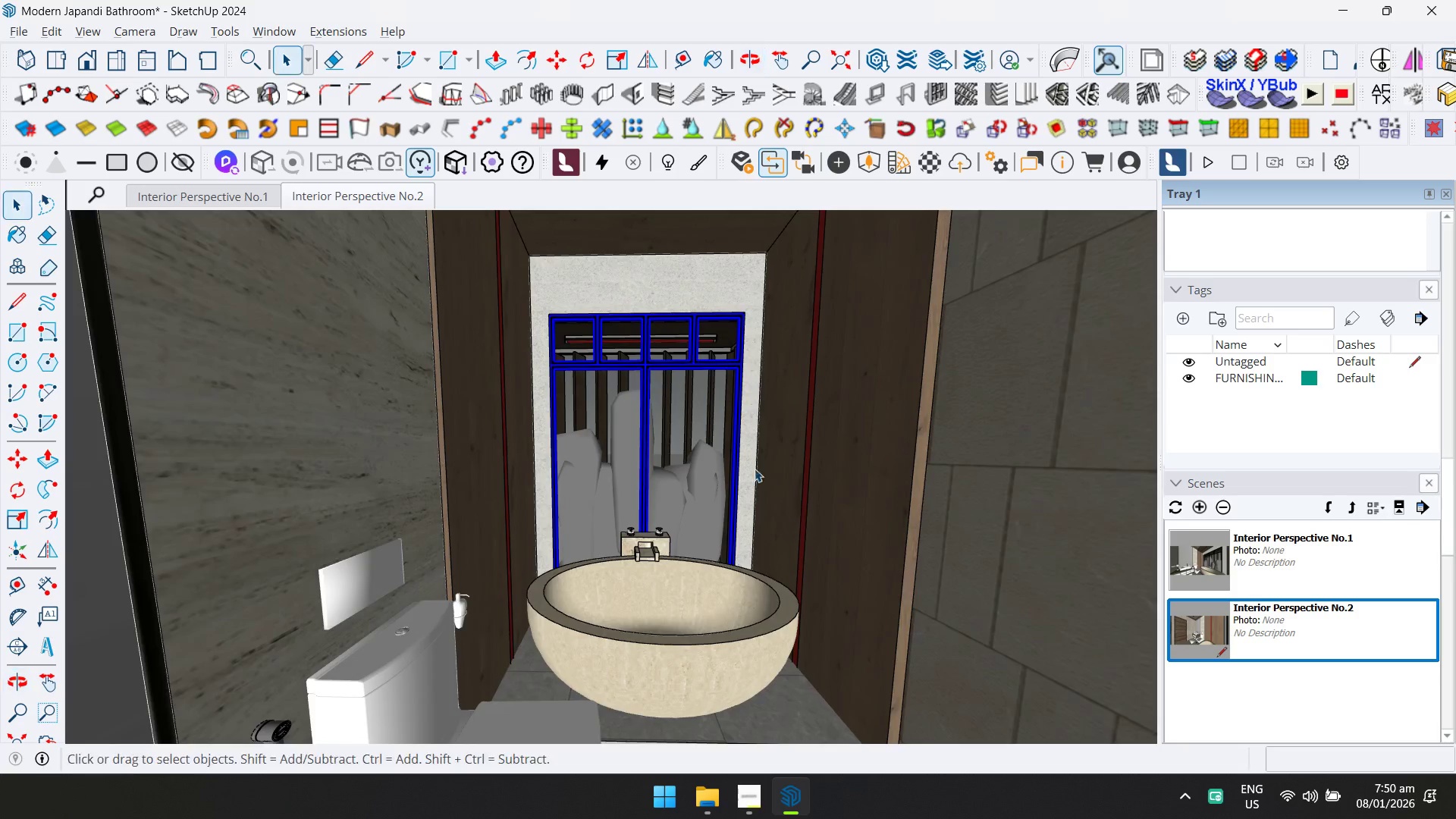 
scroll: coordinate [726, 441], scroll_direction: up, amount: 2.0
 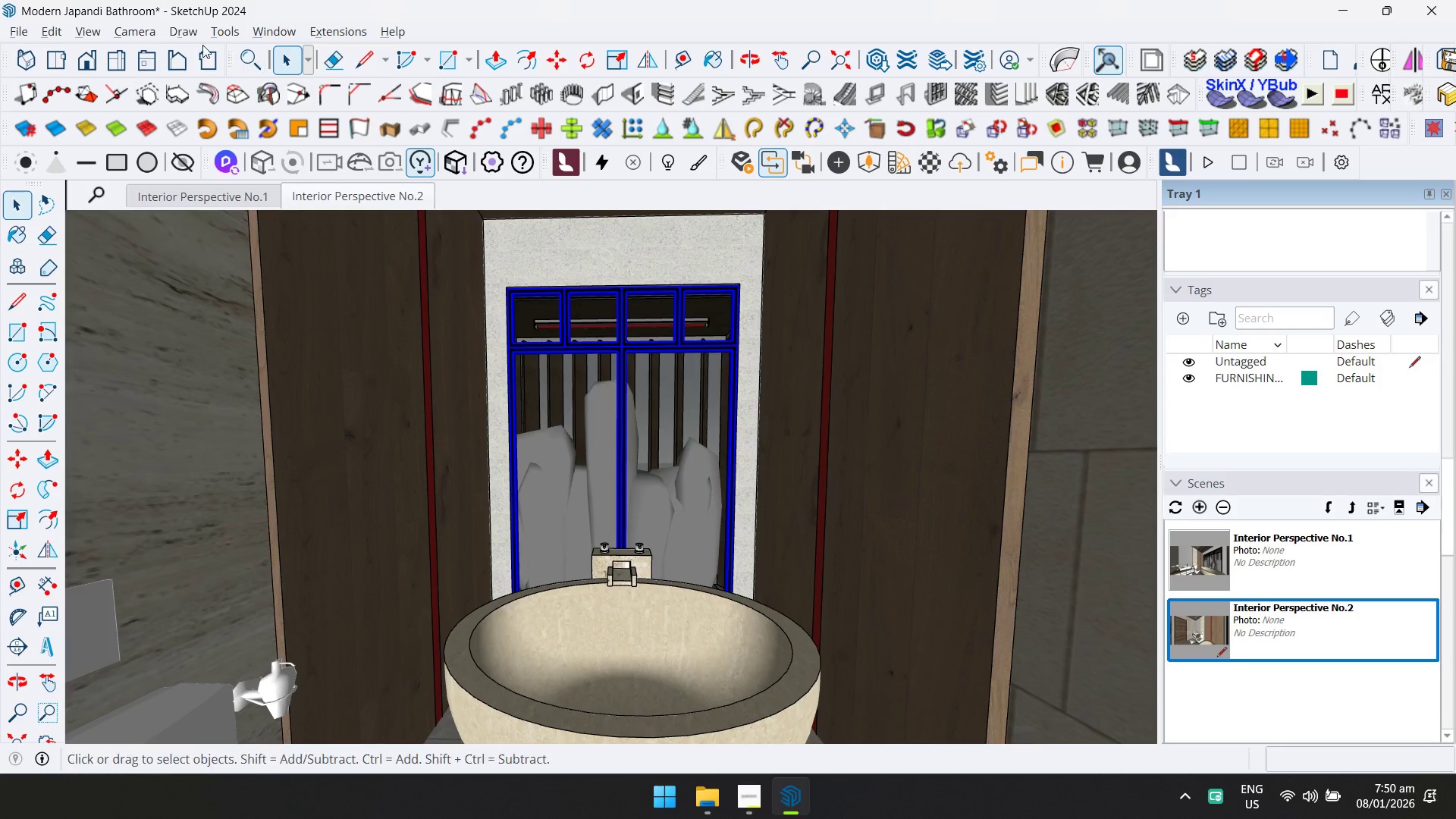 
left_click([140, 29])
 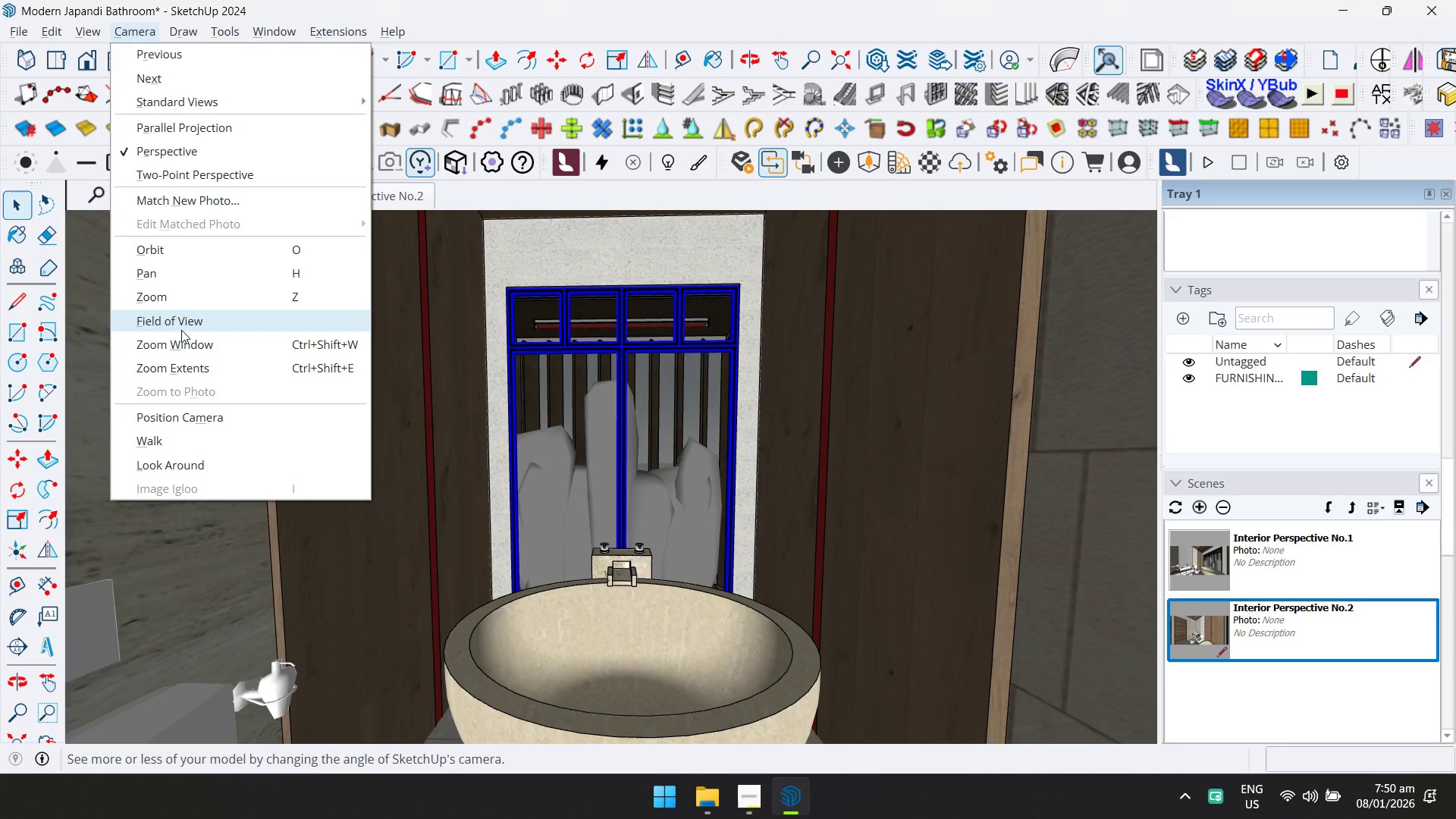 
left_click([181, 331])
 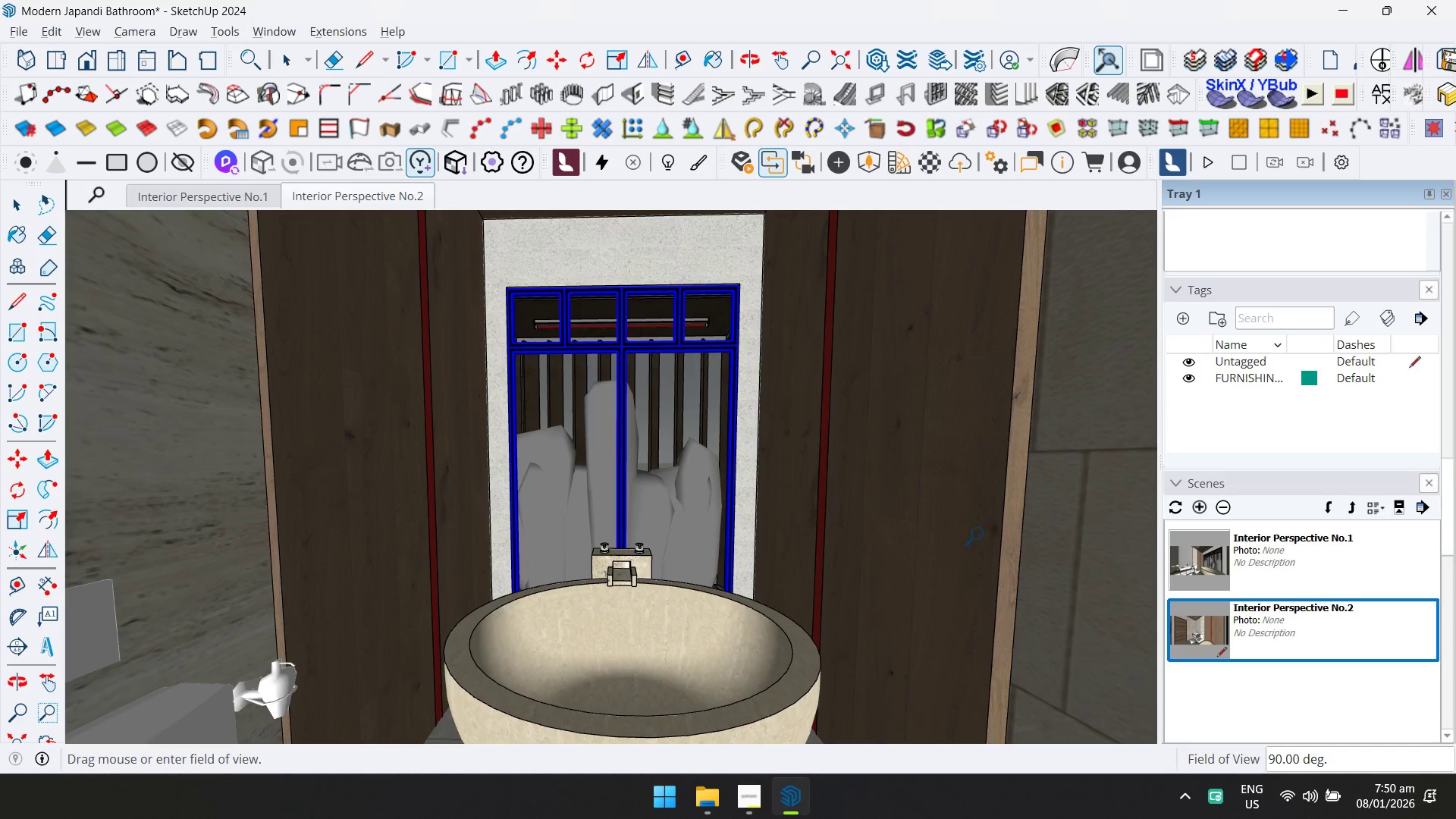 
type(35)
 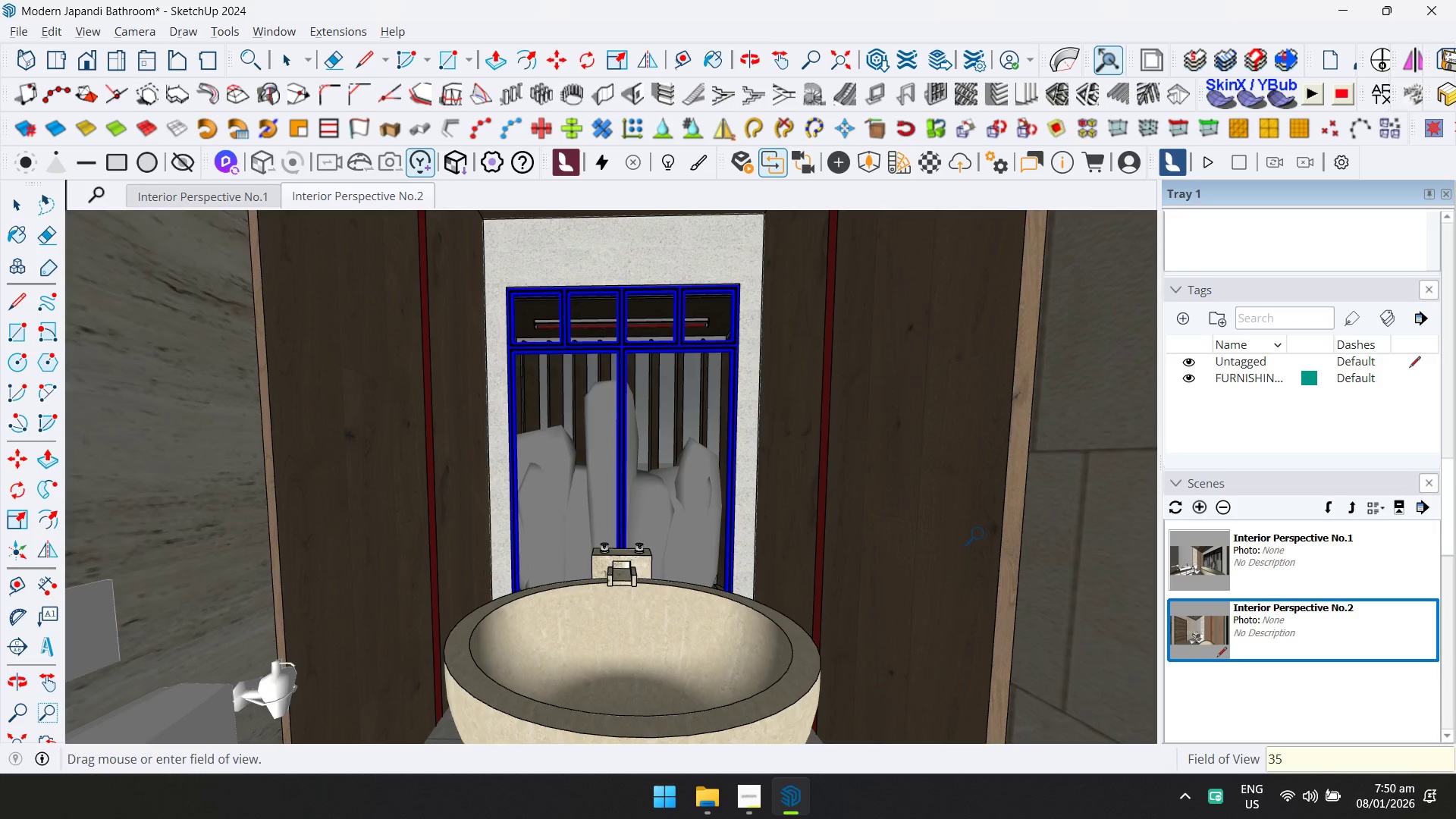 
key(Enter)
 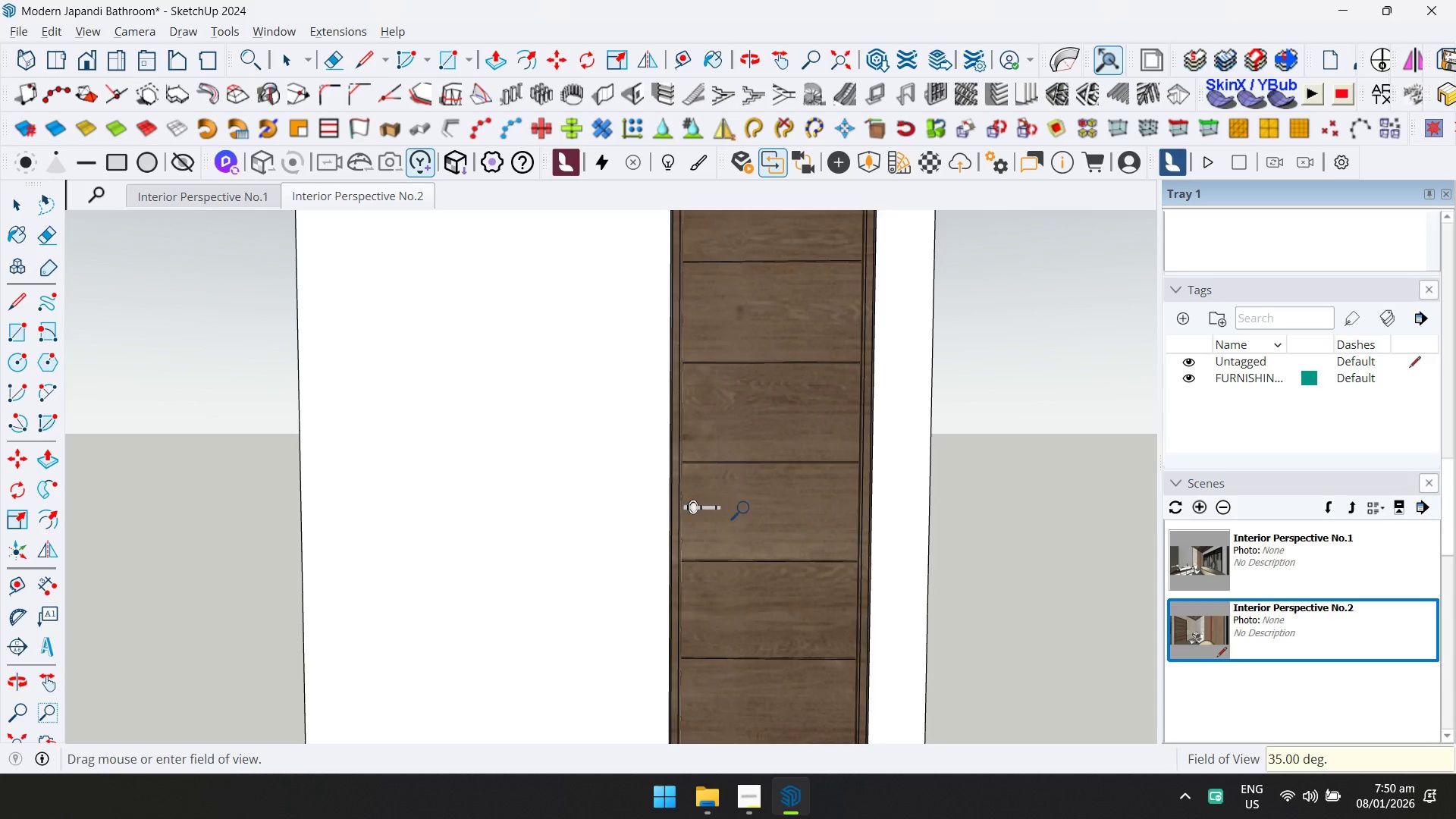 
scroll: coordinate [613, 617], scroll_direction: up, amount: 19.0
 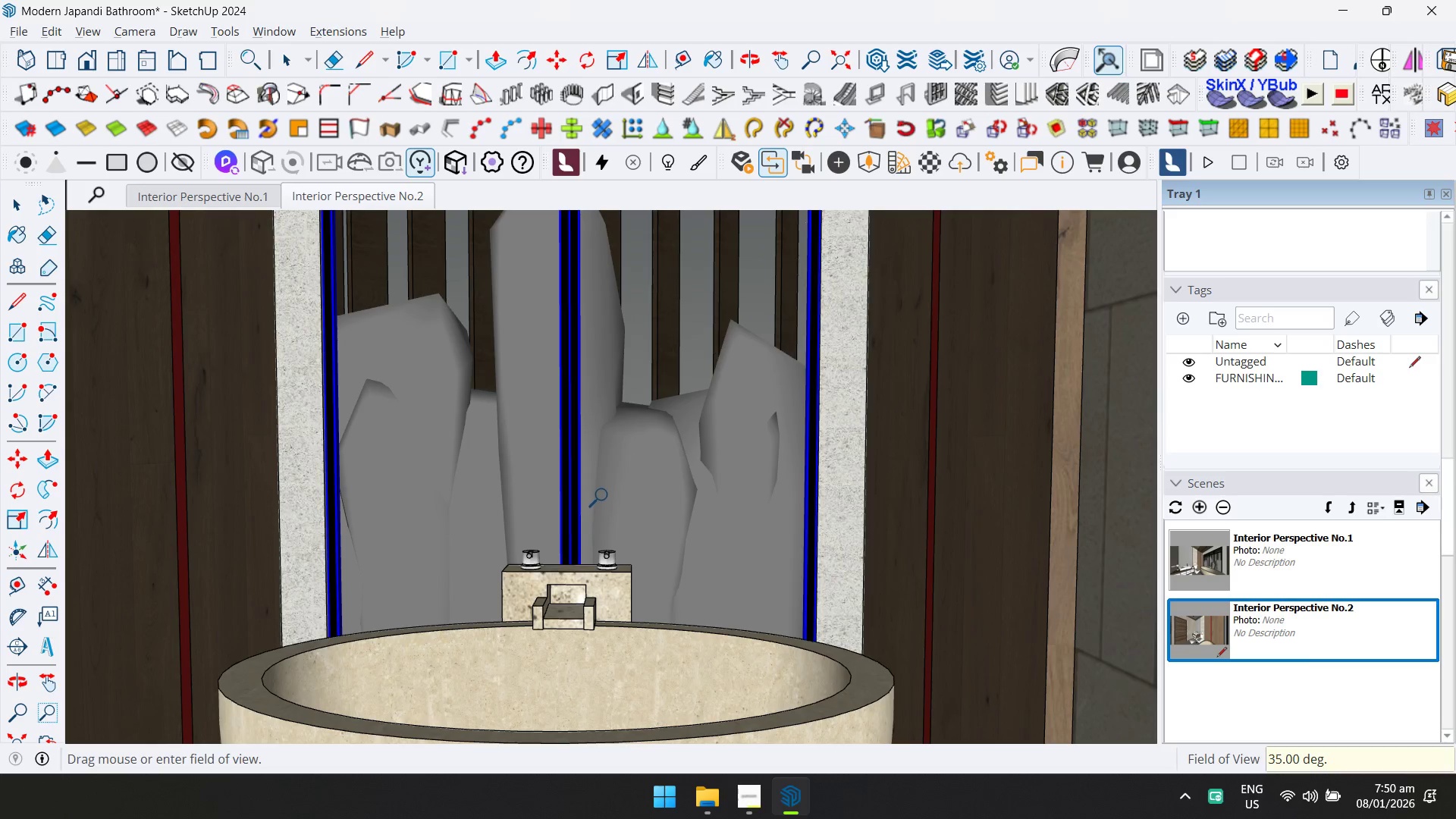 
hold_key(key=ShiftLeft, duration=0.58)
 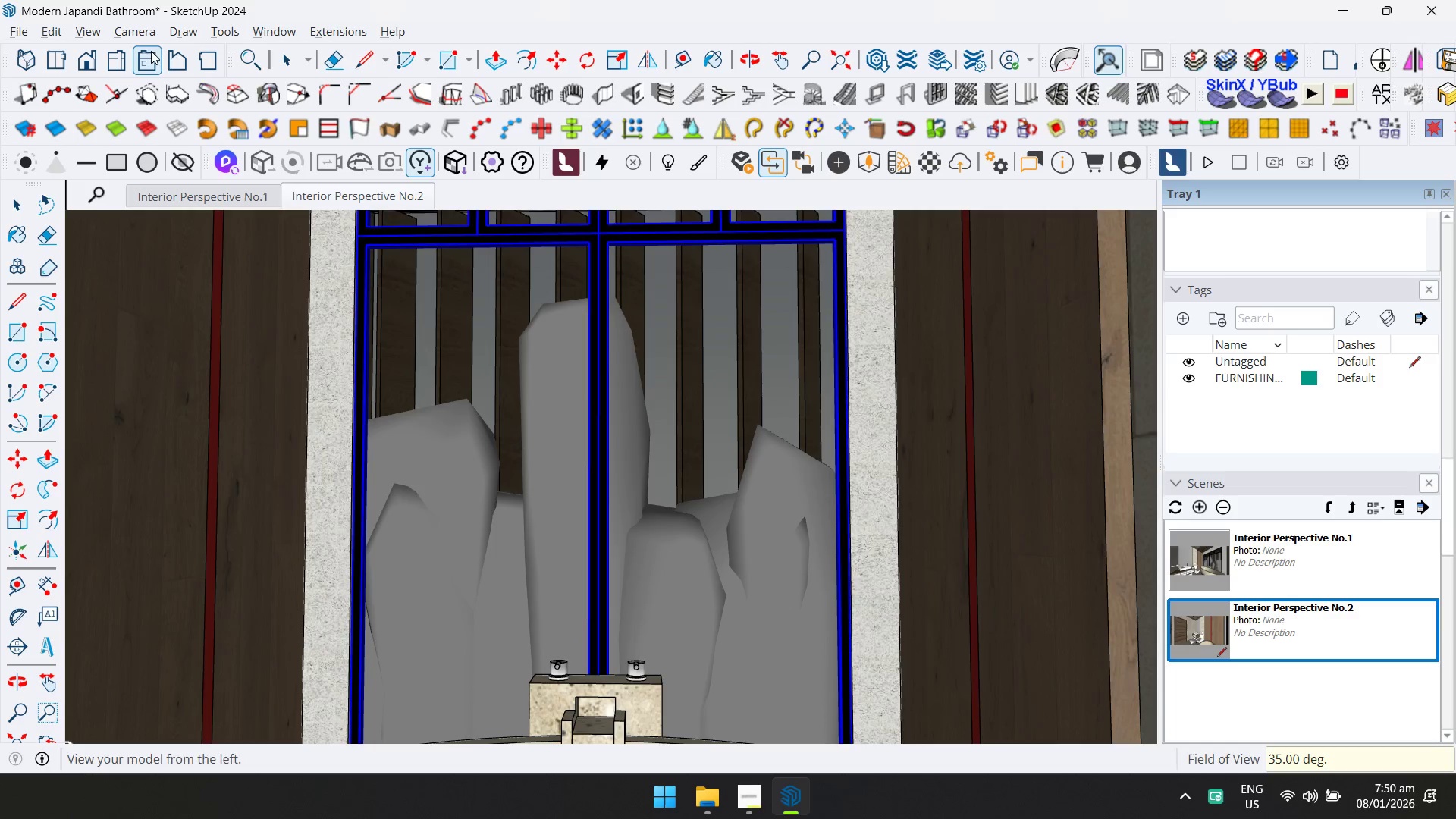 
left_click([147, 31])
 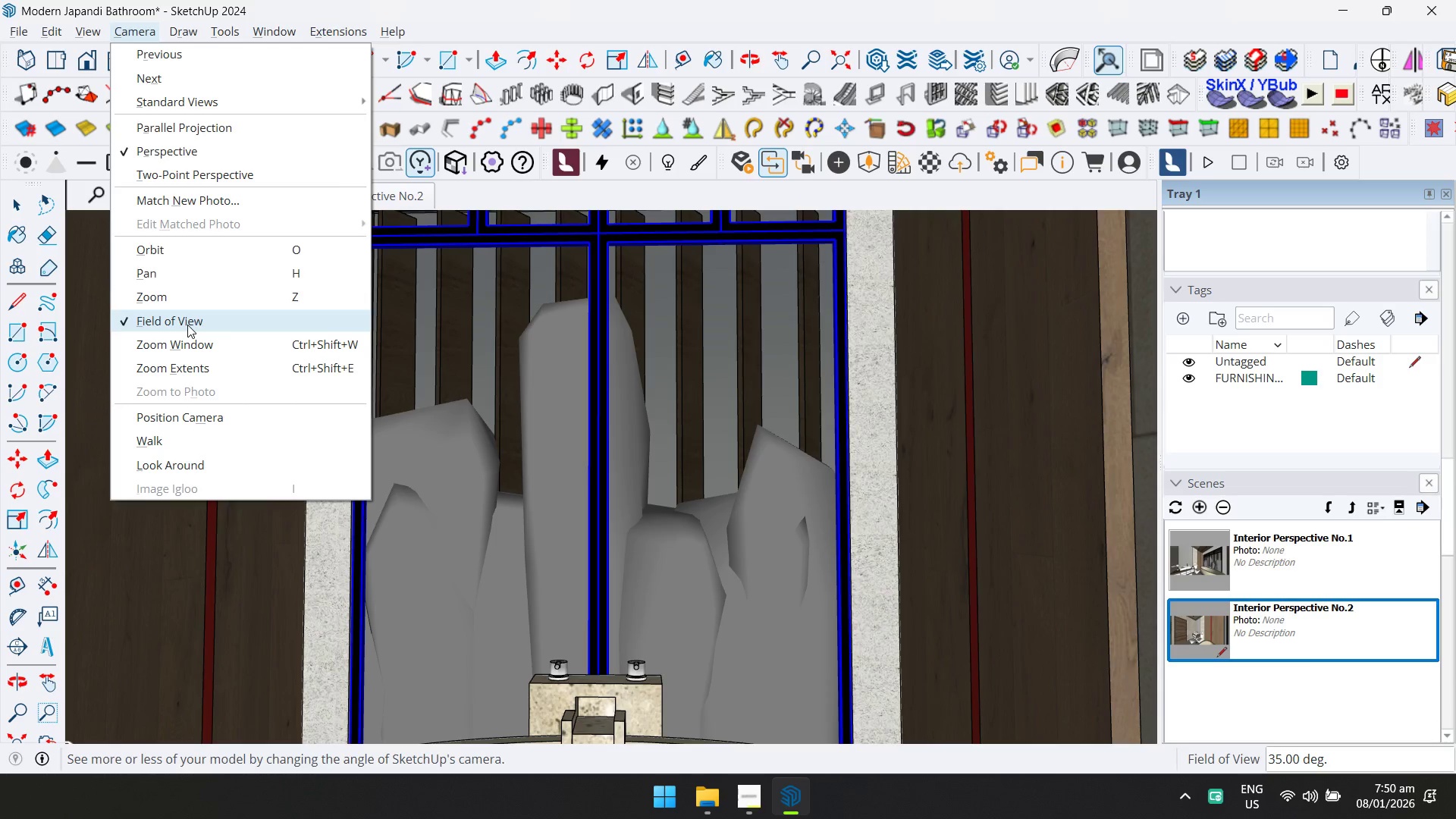 
left_click([187, 325])
 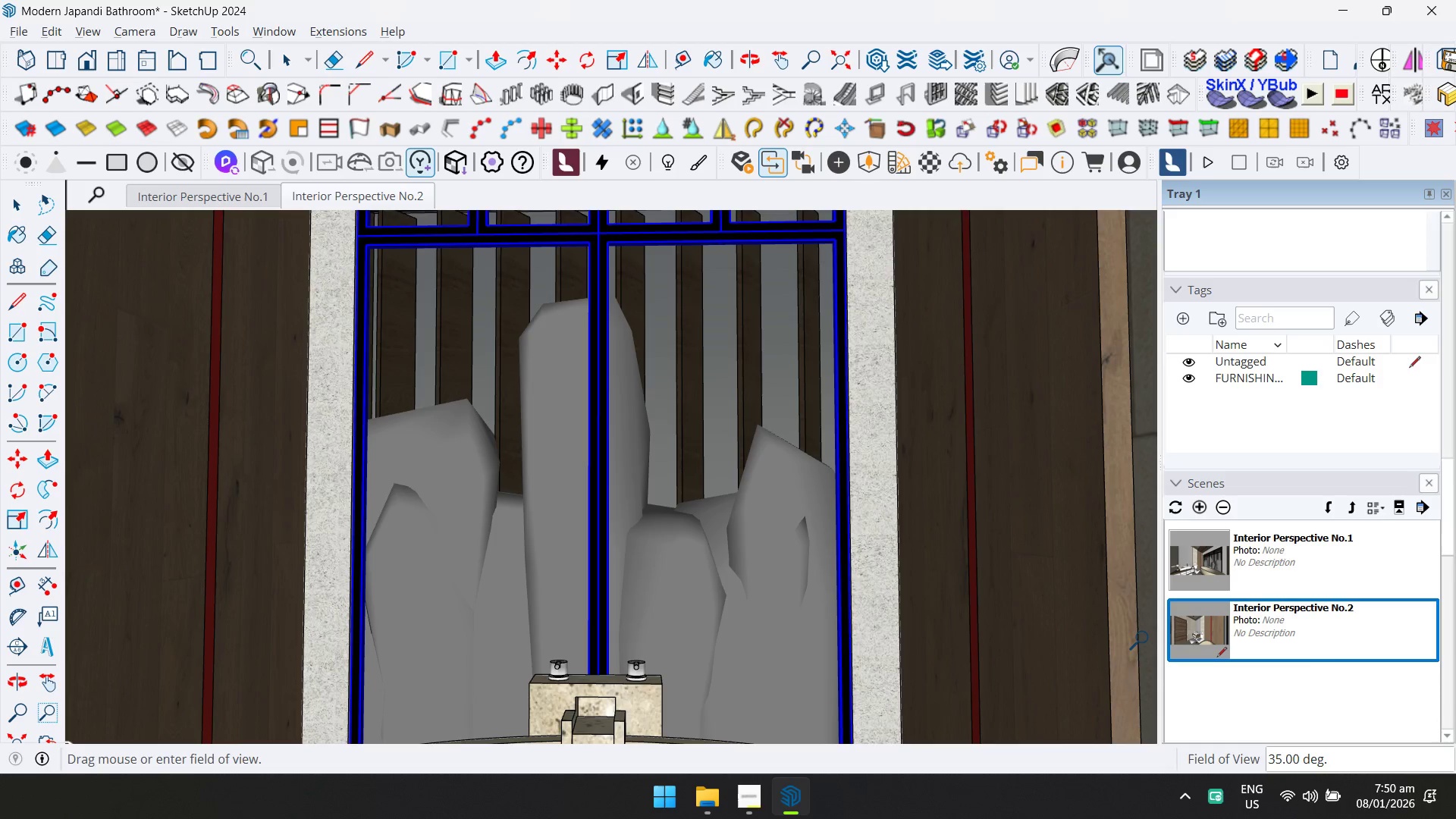 
type(60)
 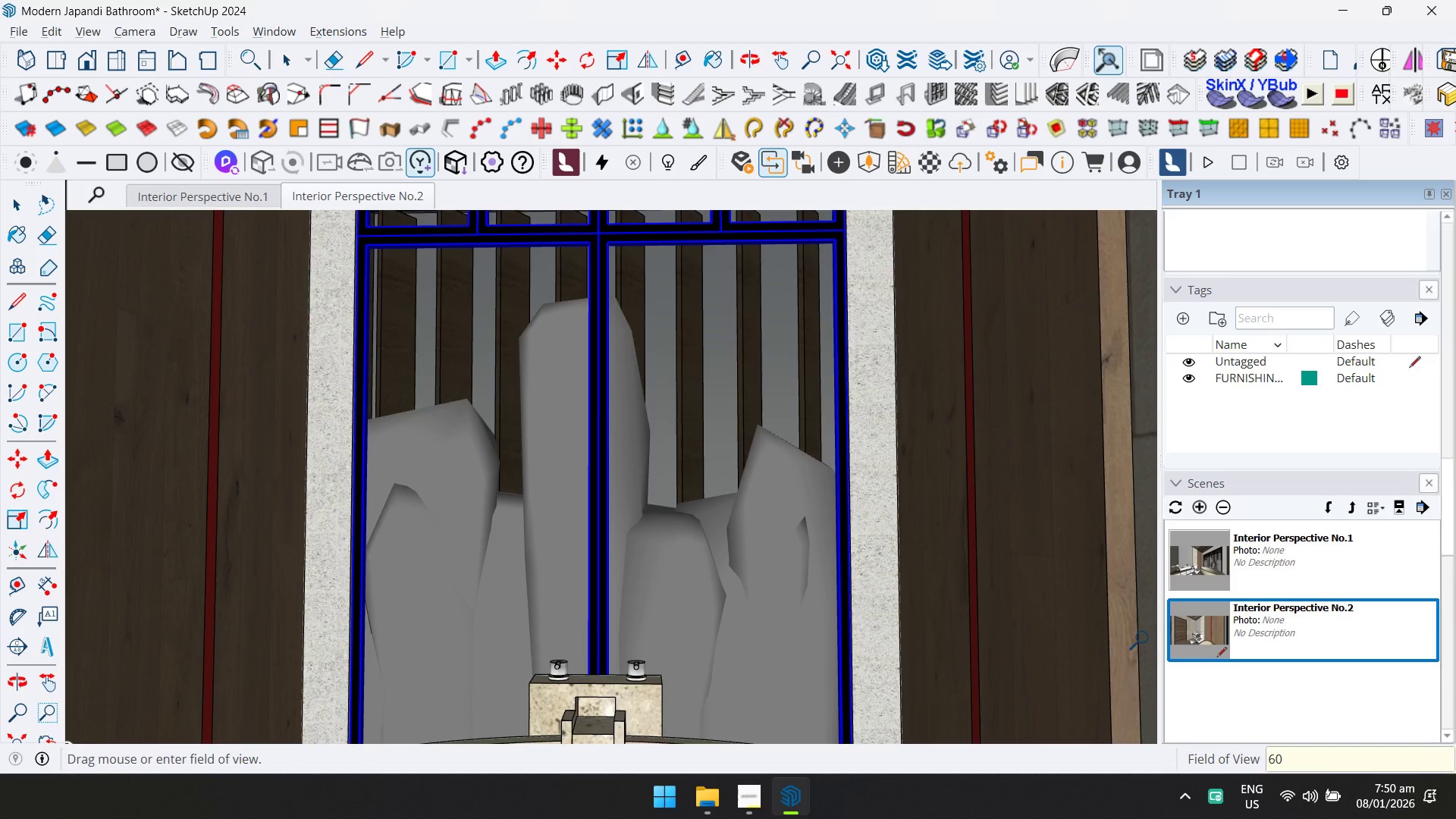 
key(Enter)
 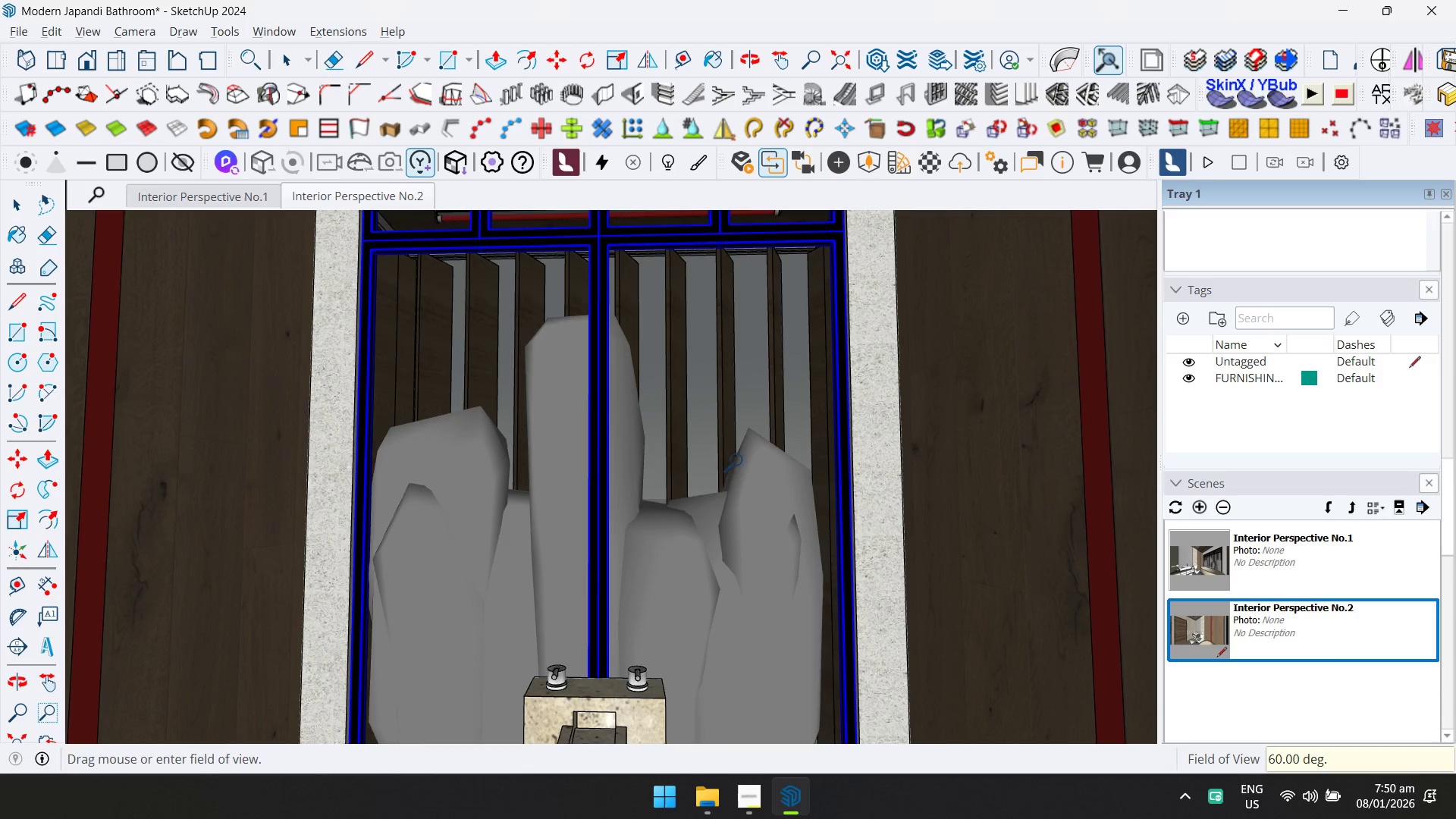 
key(Space)
 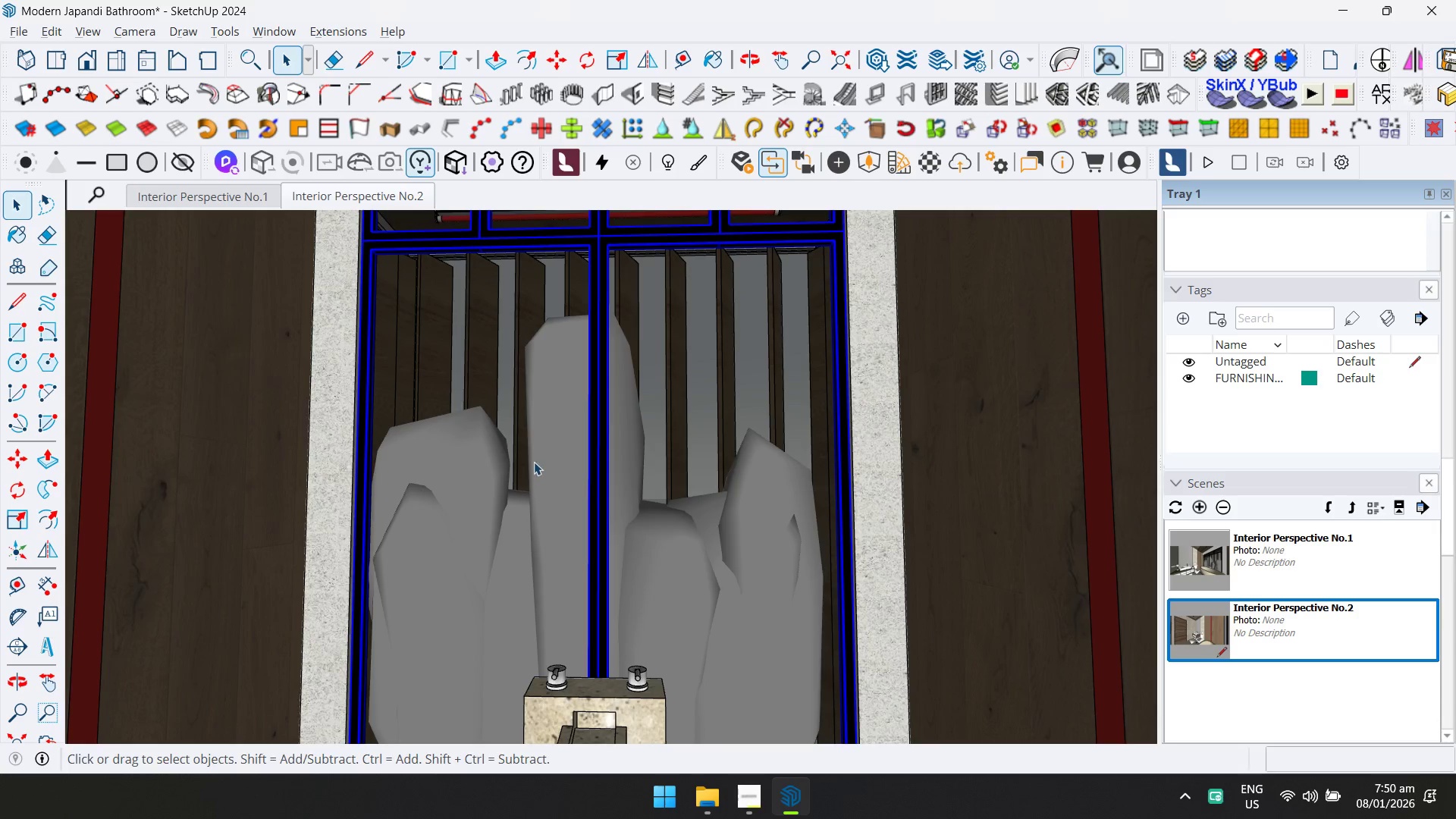 
scroll: coordinate [577, 497], scroll_direction: down, amount: 5.0
 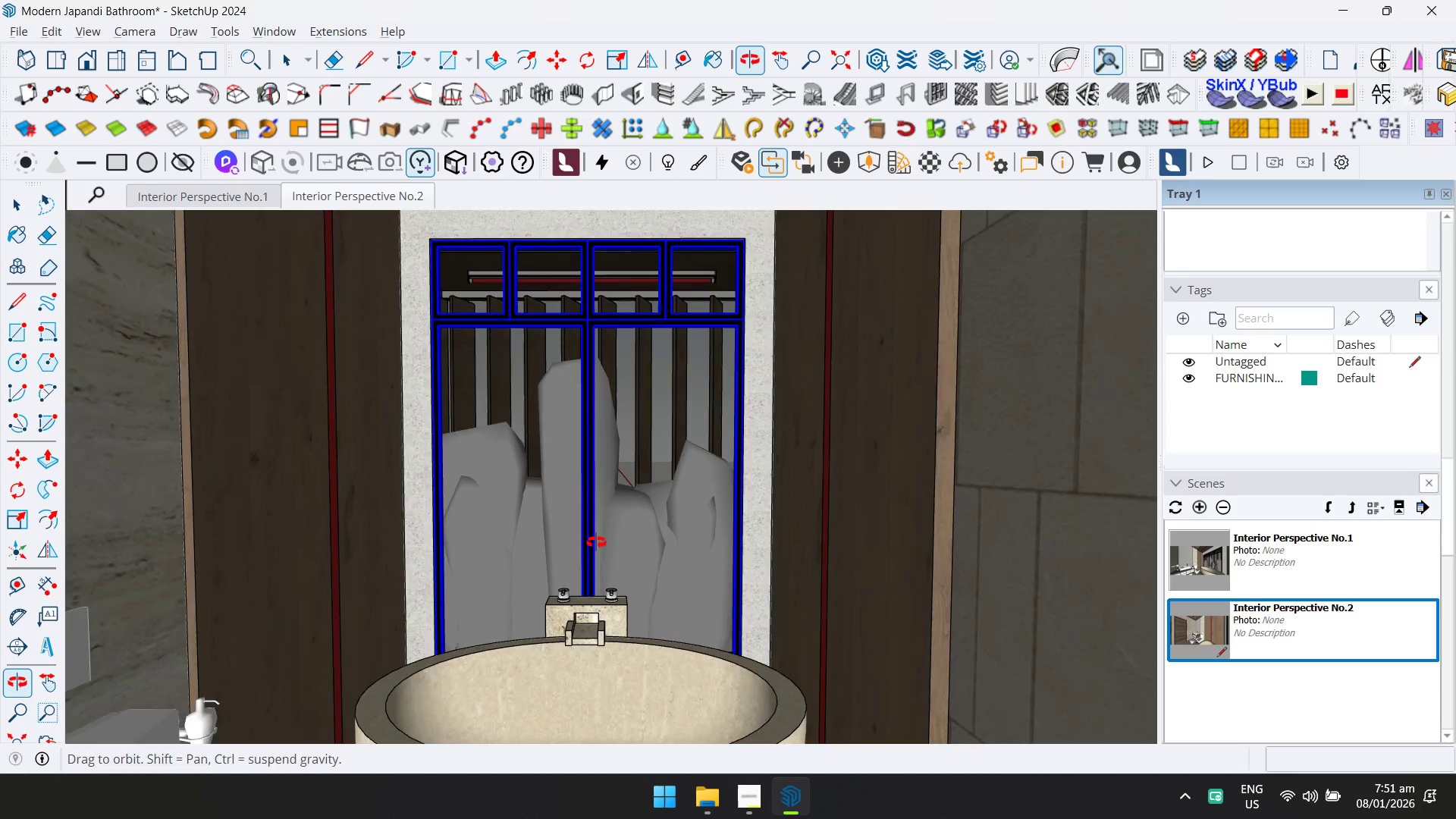 
hold_key(key=ShiftLeft, duration=0.55)
 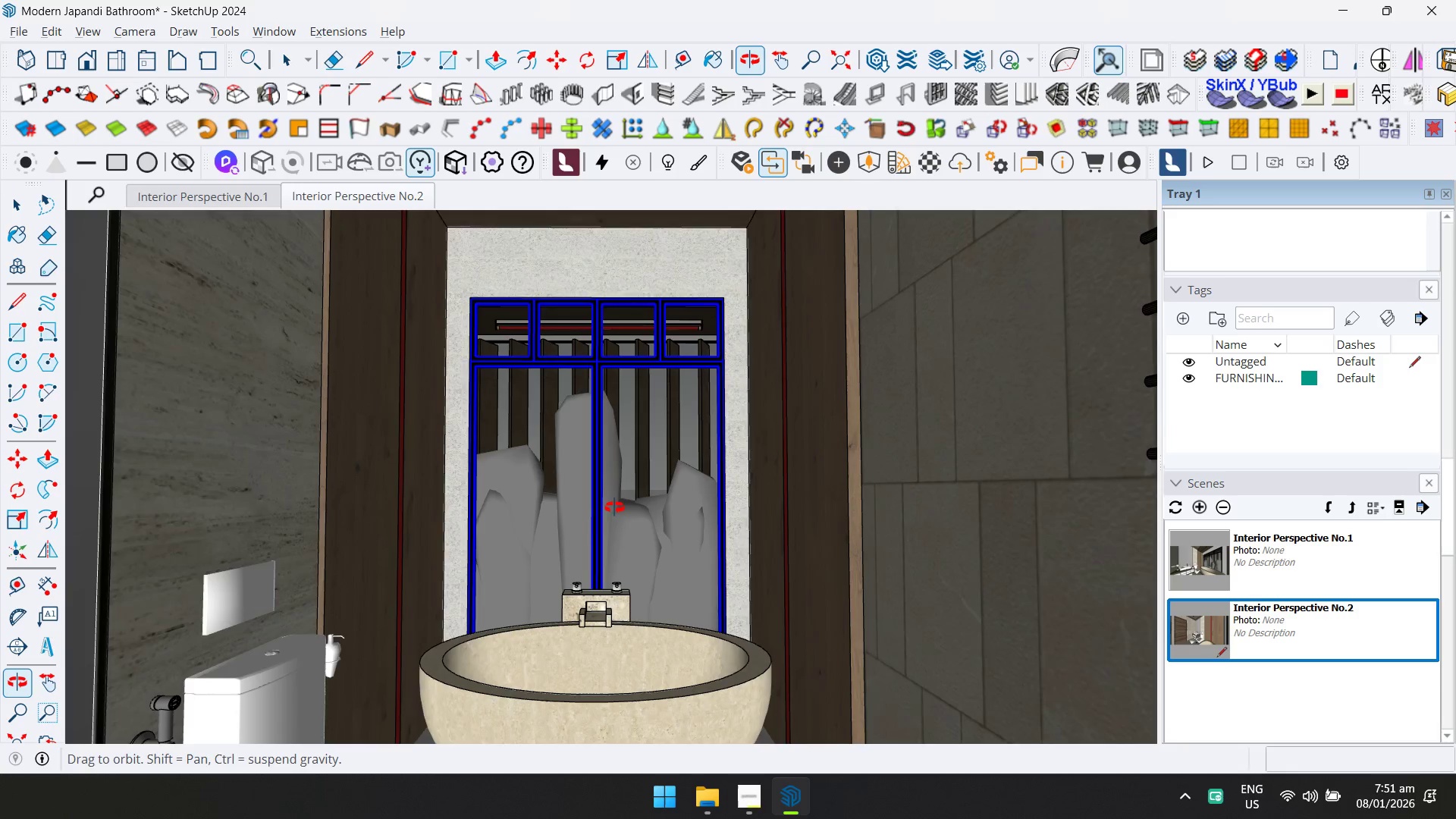 
scroll: coordinate [606, 516], scroll_direction: down, amount: 2.0
 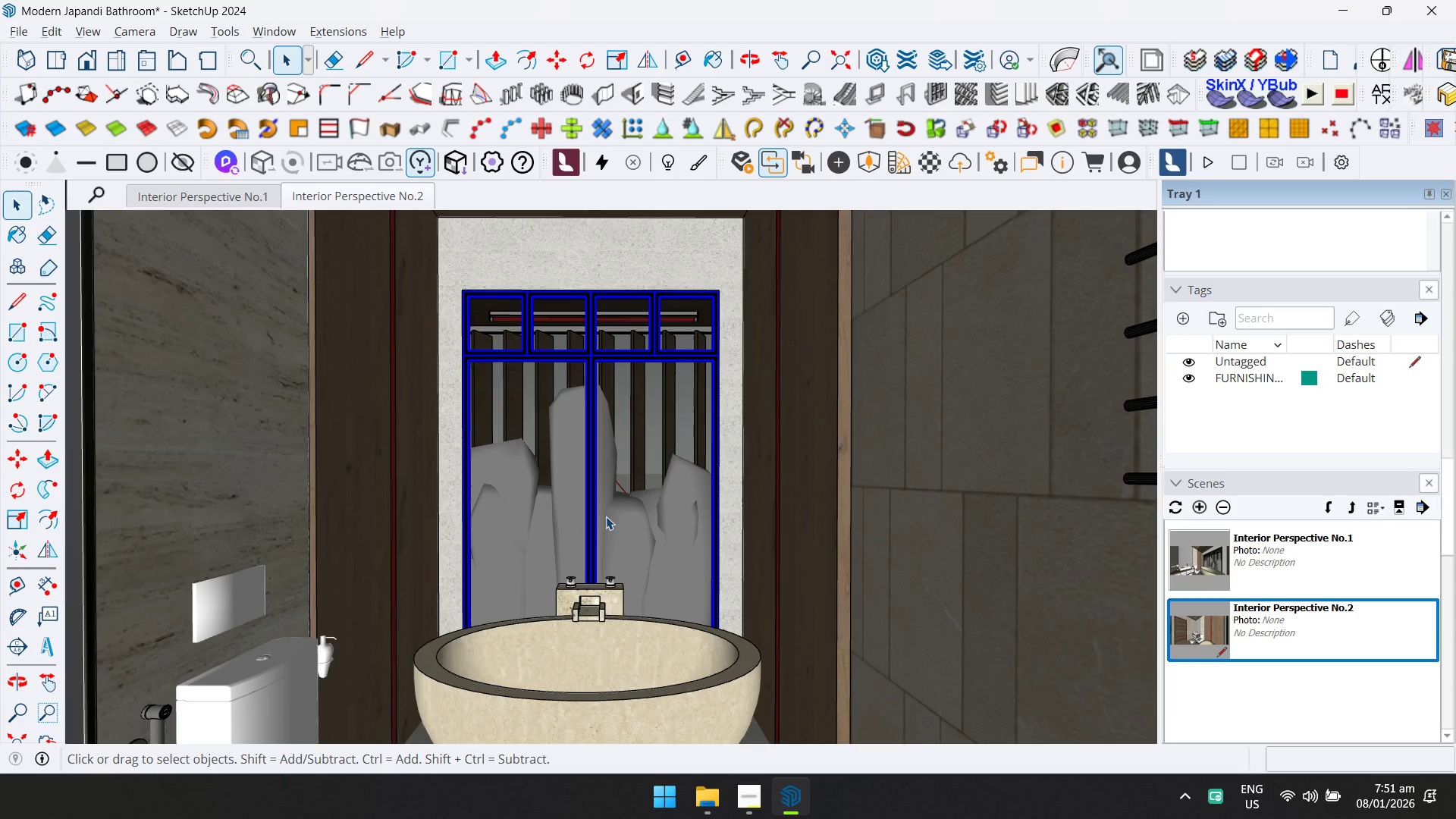 
hold_key(key=ShiftLeft, duration=0.72)
 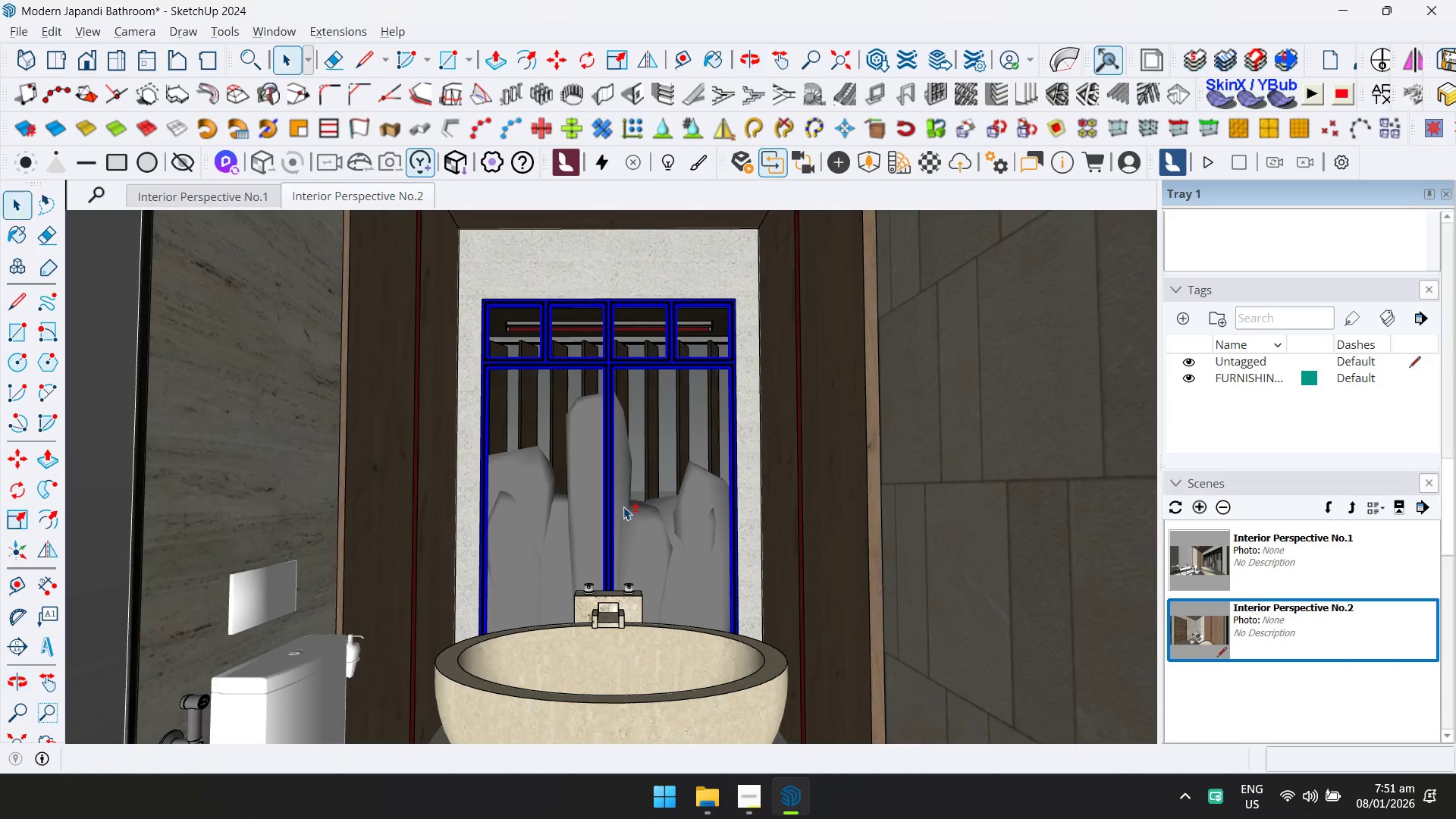 
hold_key(key=ShiftLeft, duration=1.06)
 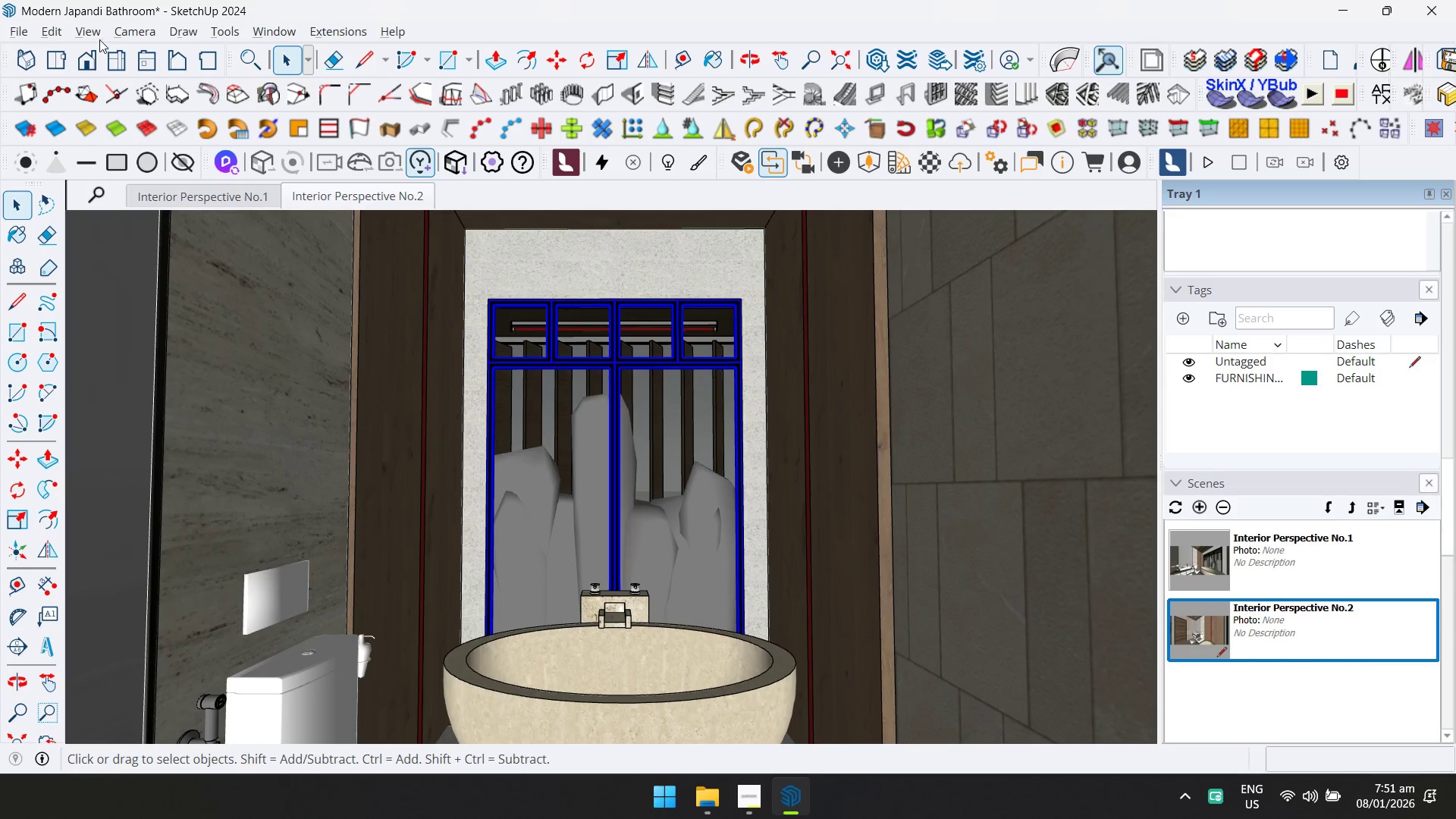 
left_click([136, 28])
 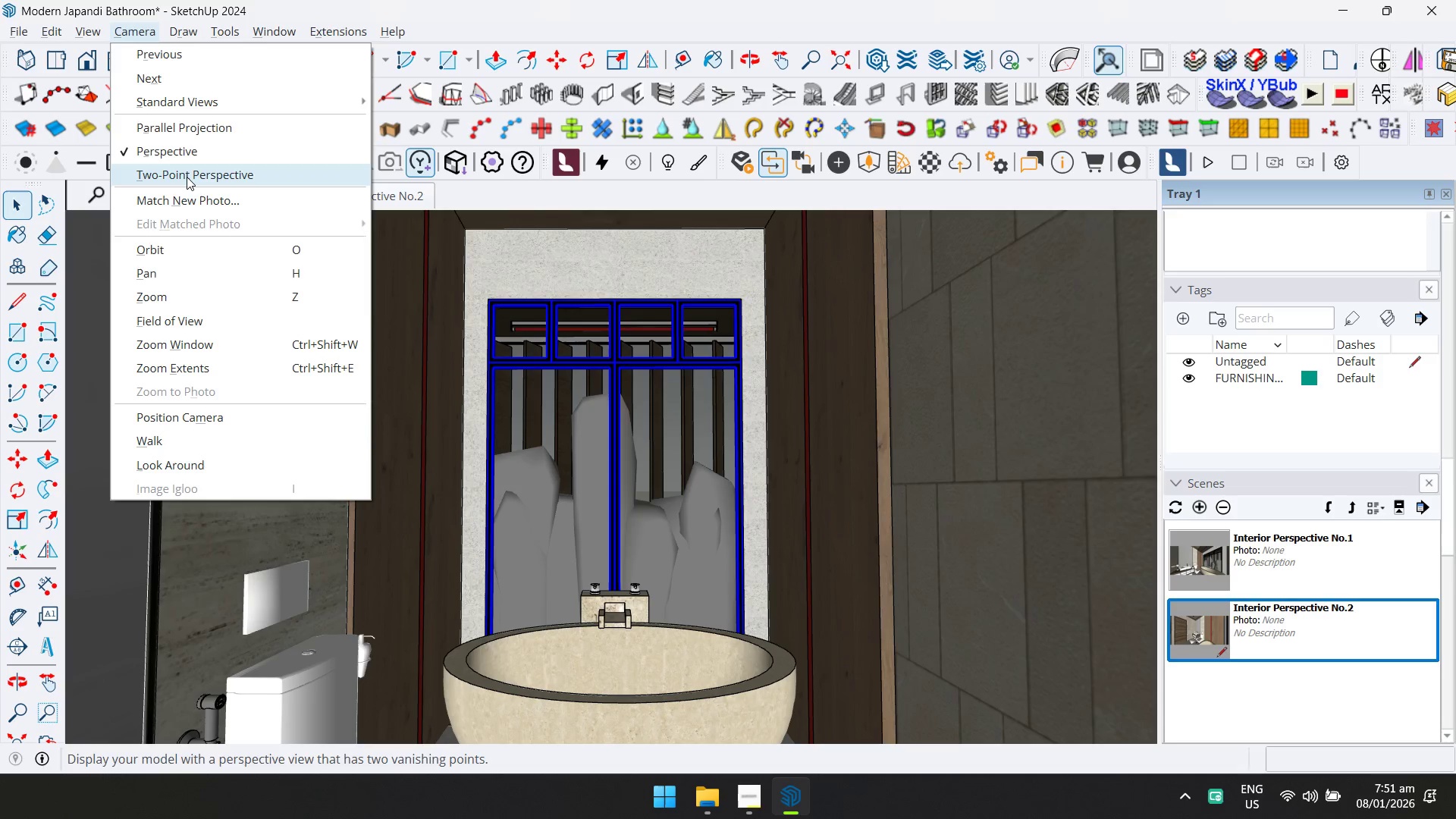 
left_click([187, 177])
 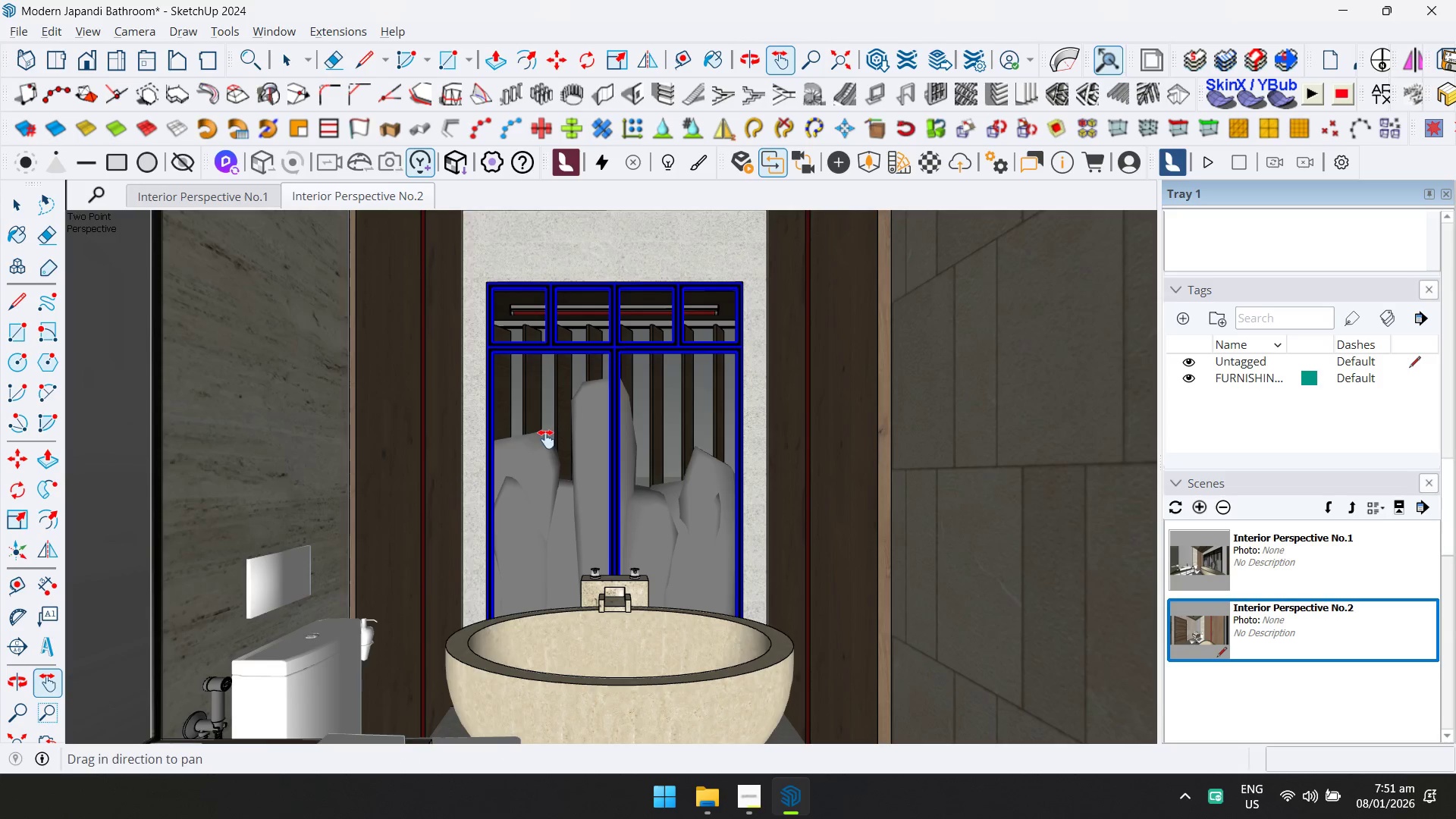 
scroll: coordinate [504, 576], scroll_direction: up, amount: 1.0
 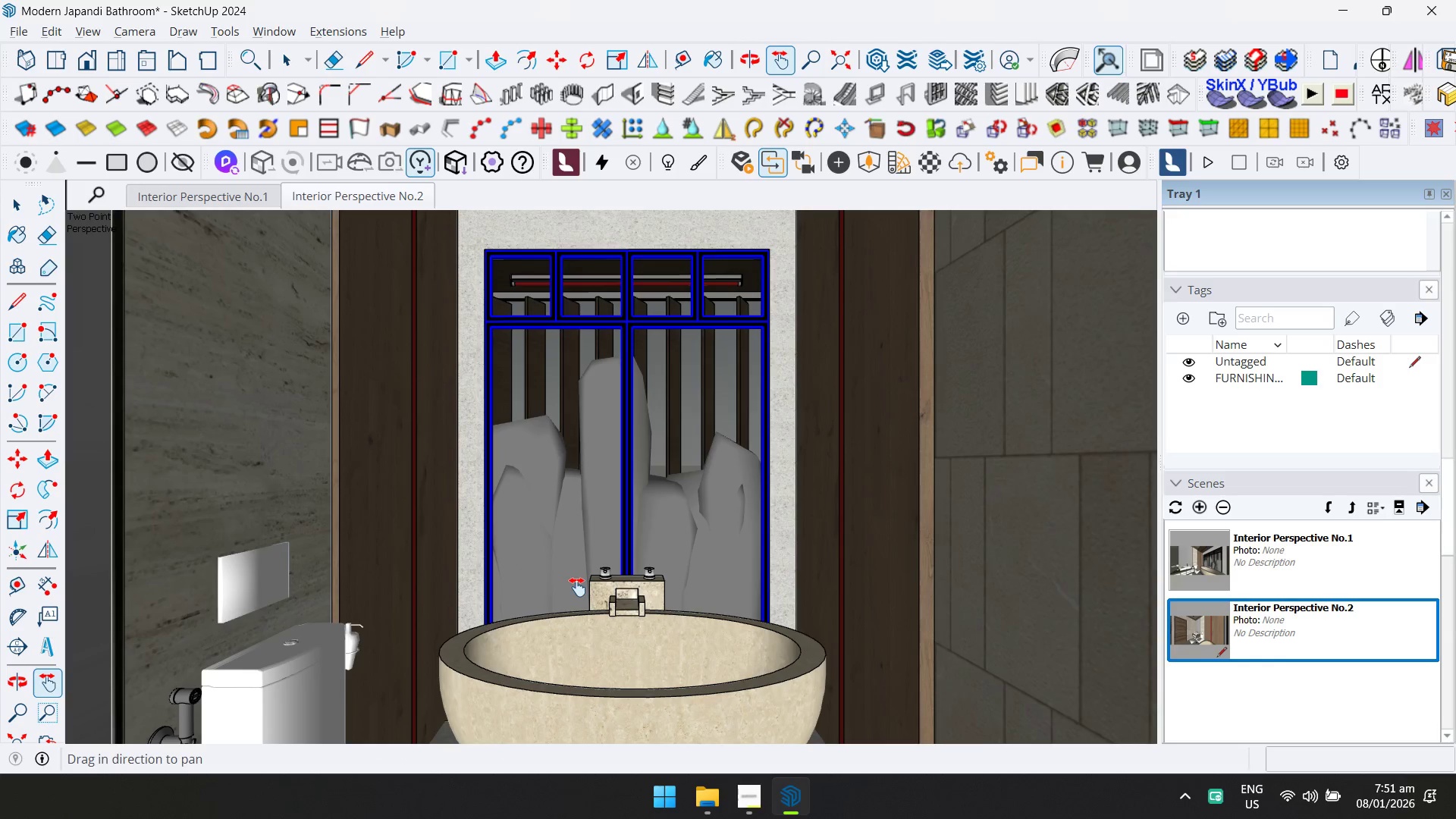 
hold_key(key=ShiftLeft, duration=0.77)
 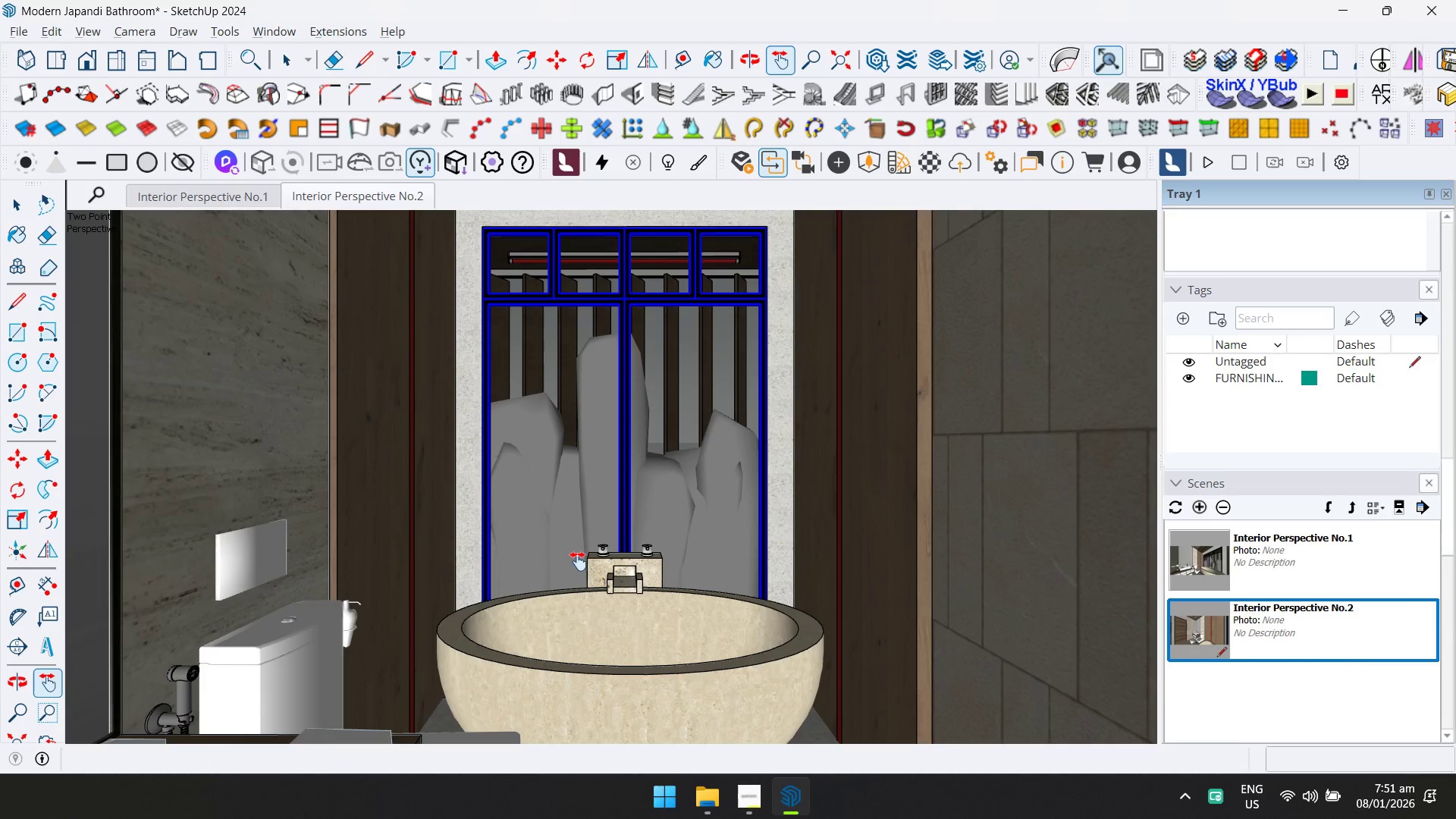 
hold_key(key=ShiftLeft, duration=0.77)
 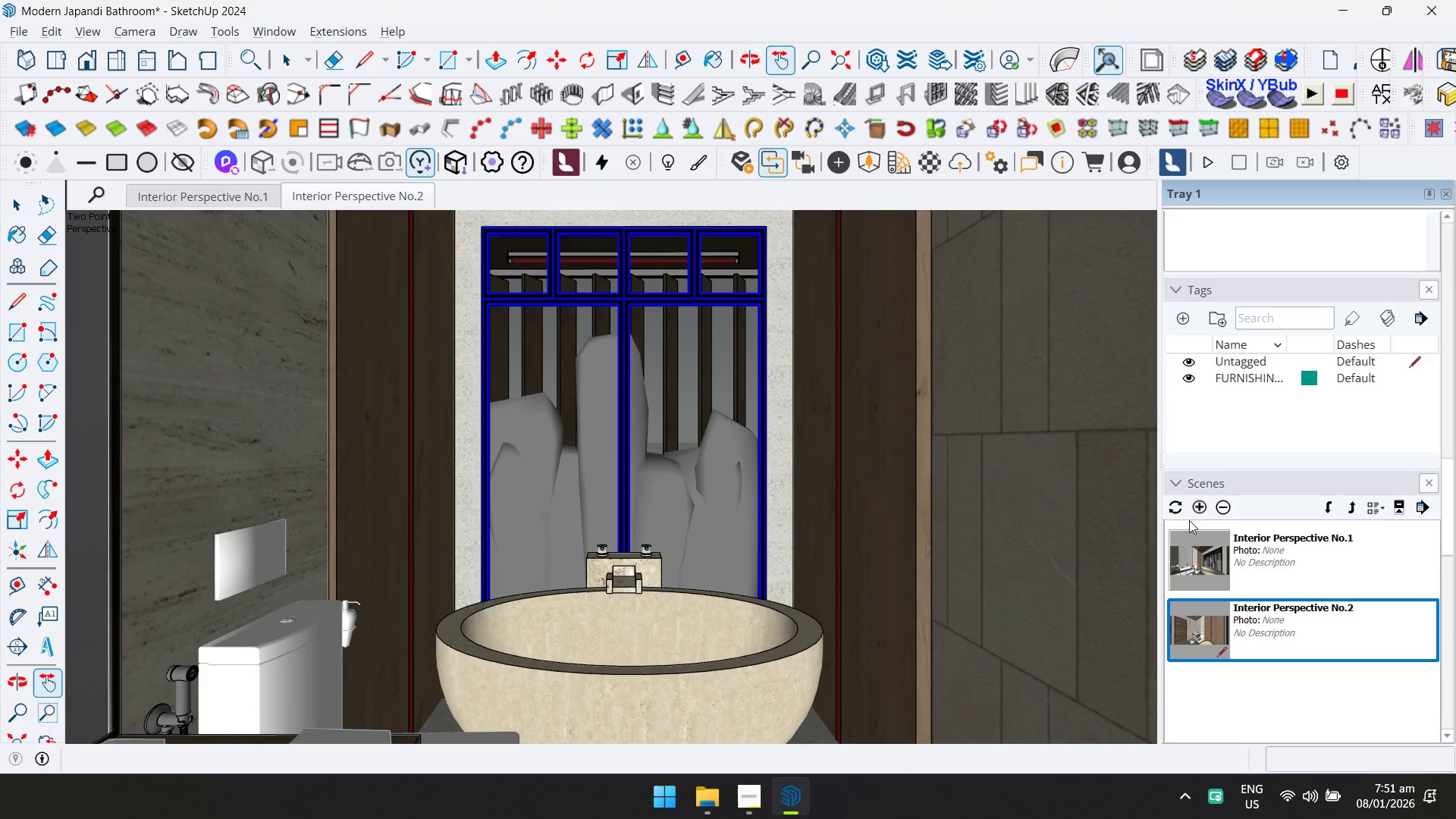 
left_click([1197, 504])
 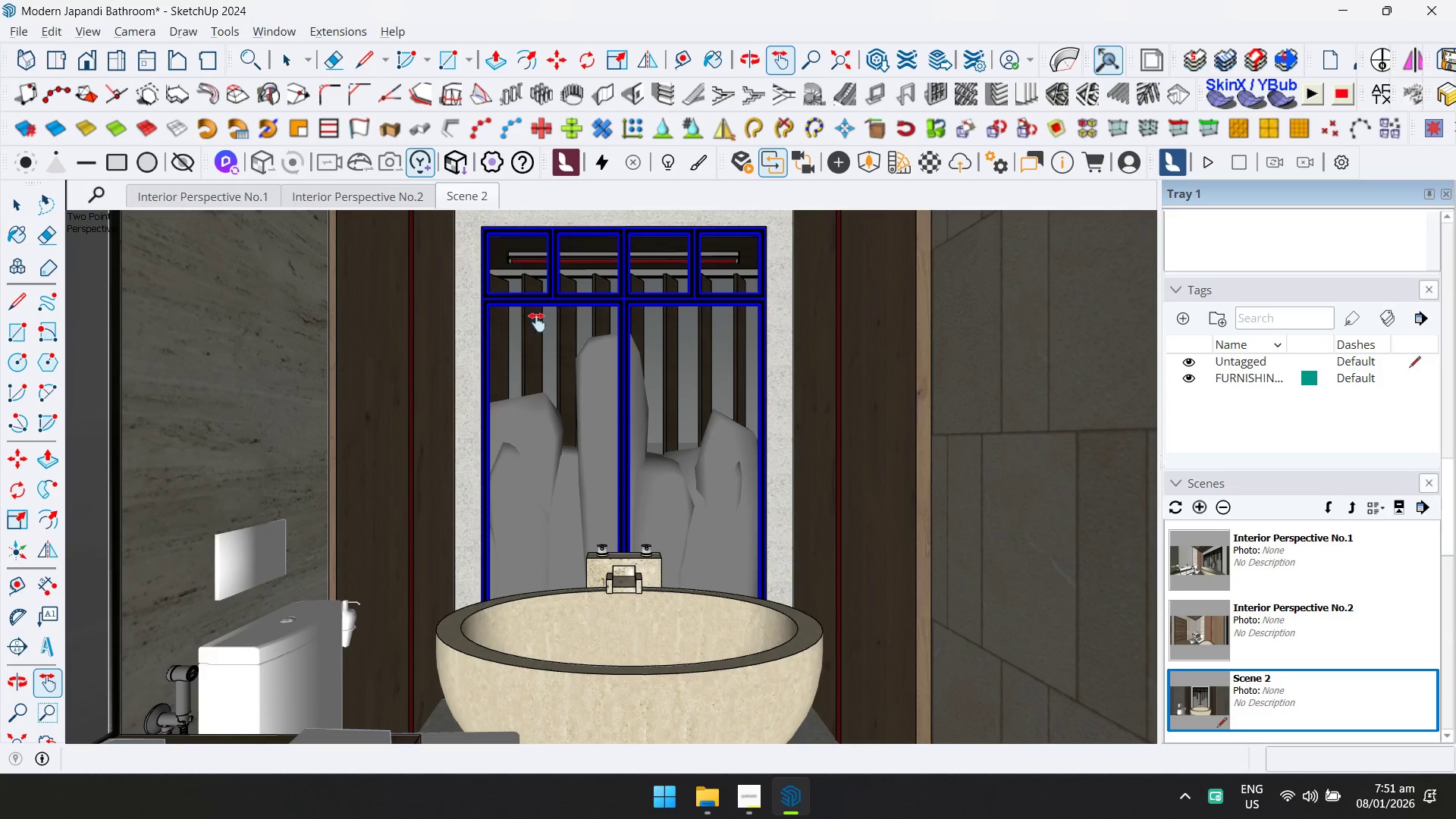 
right_click([487, 209])
 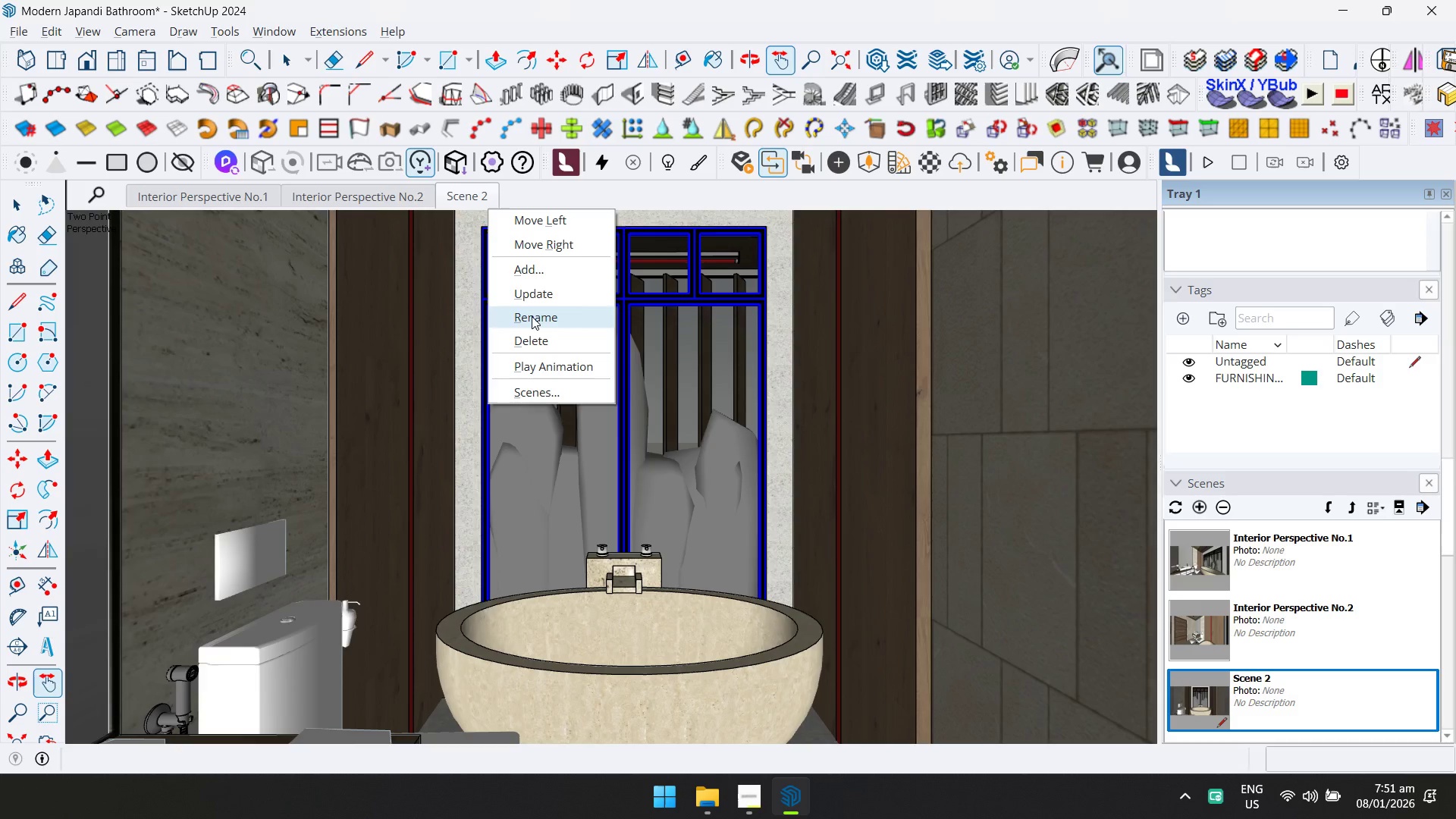 
left_click([533, 320])
 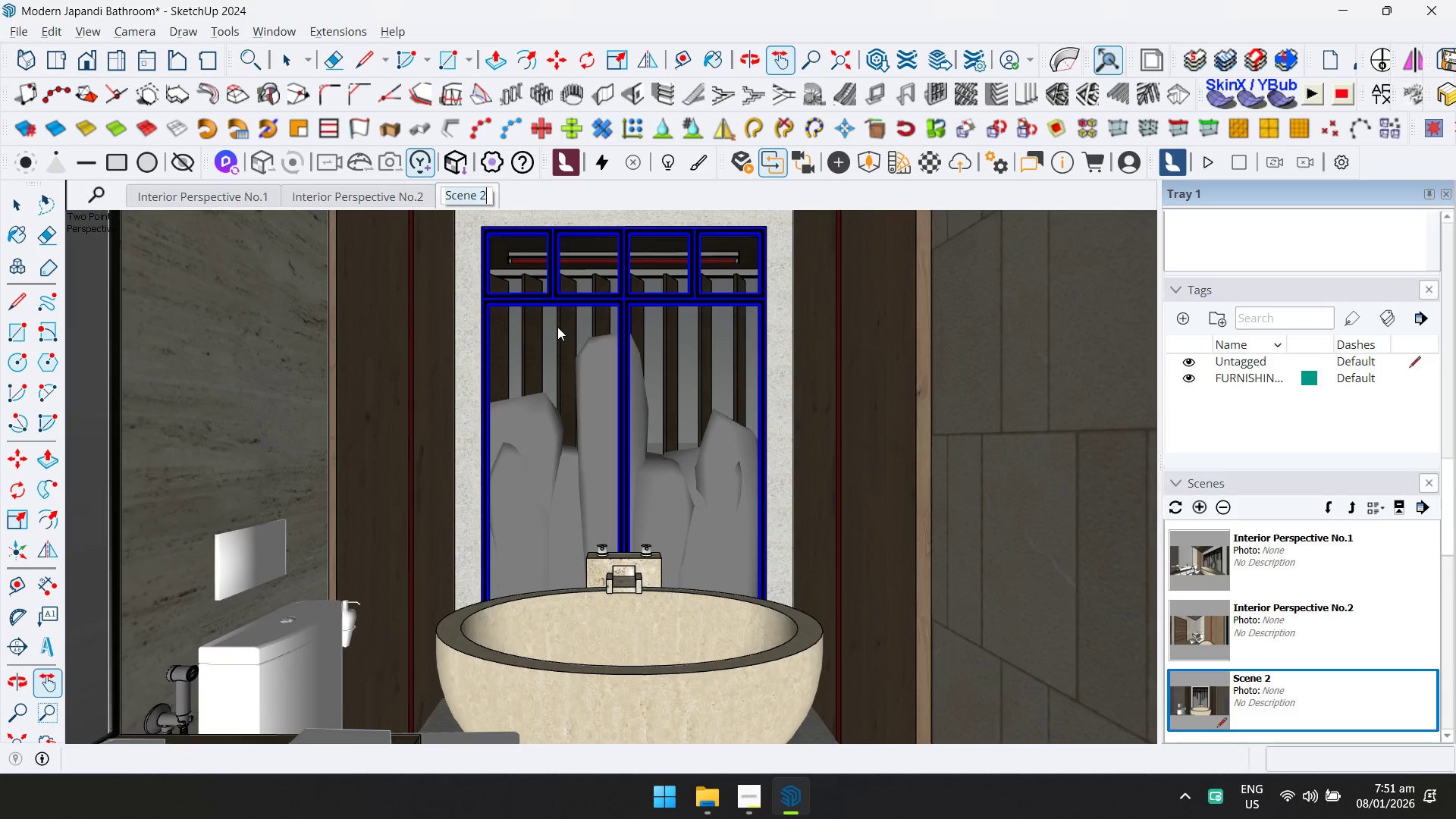 
type(Interior Perspective No.3)
 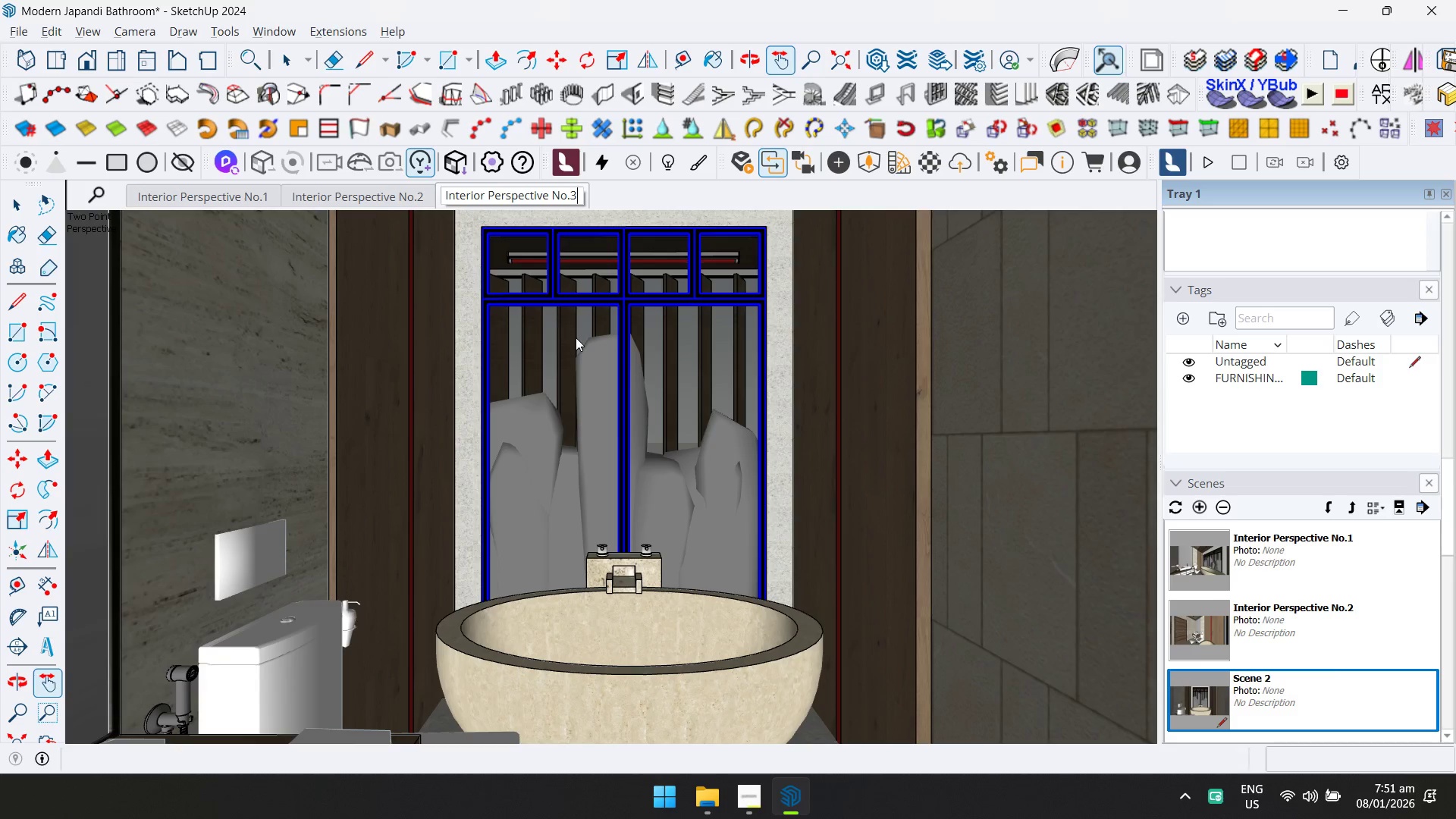 
key(Control+ControlLeft)
 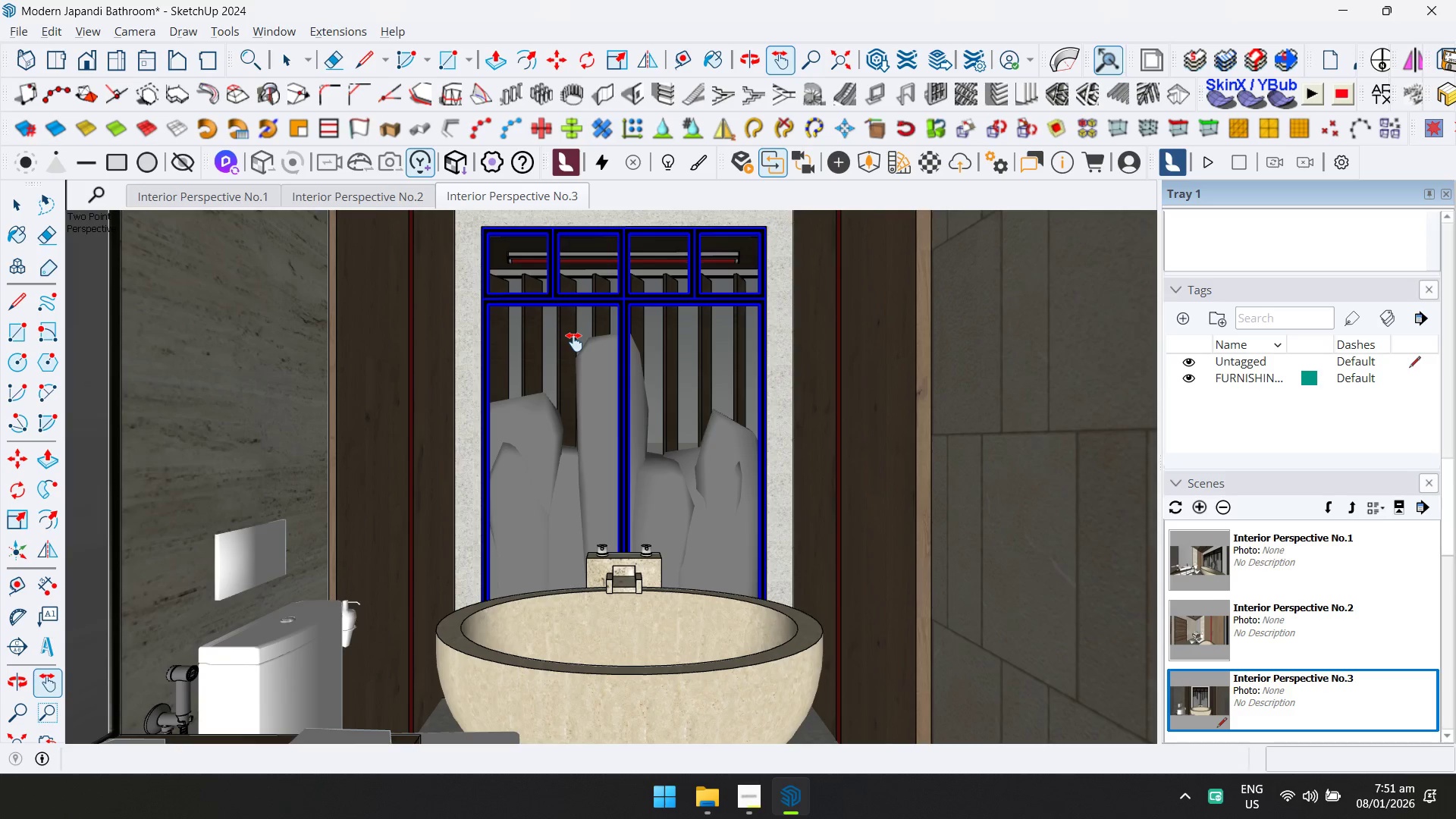 
key(Control+S)
 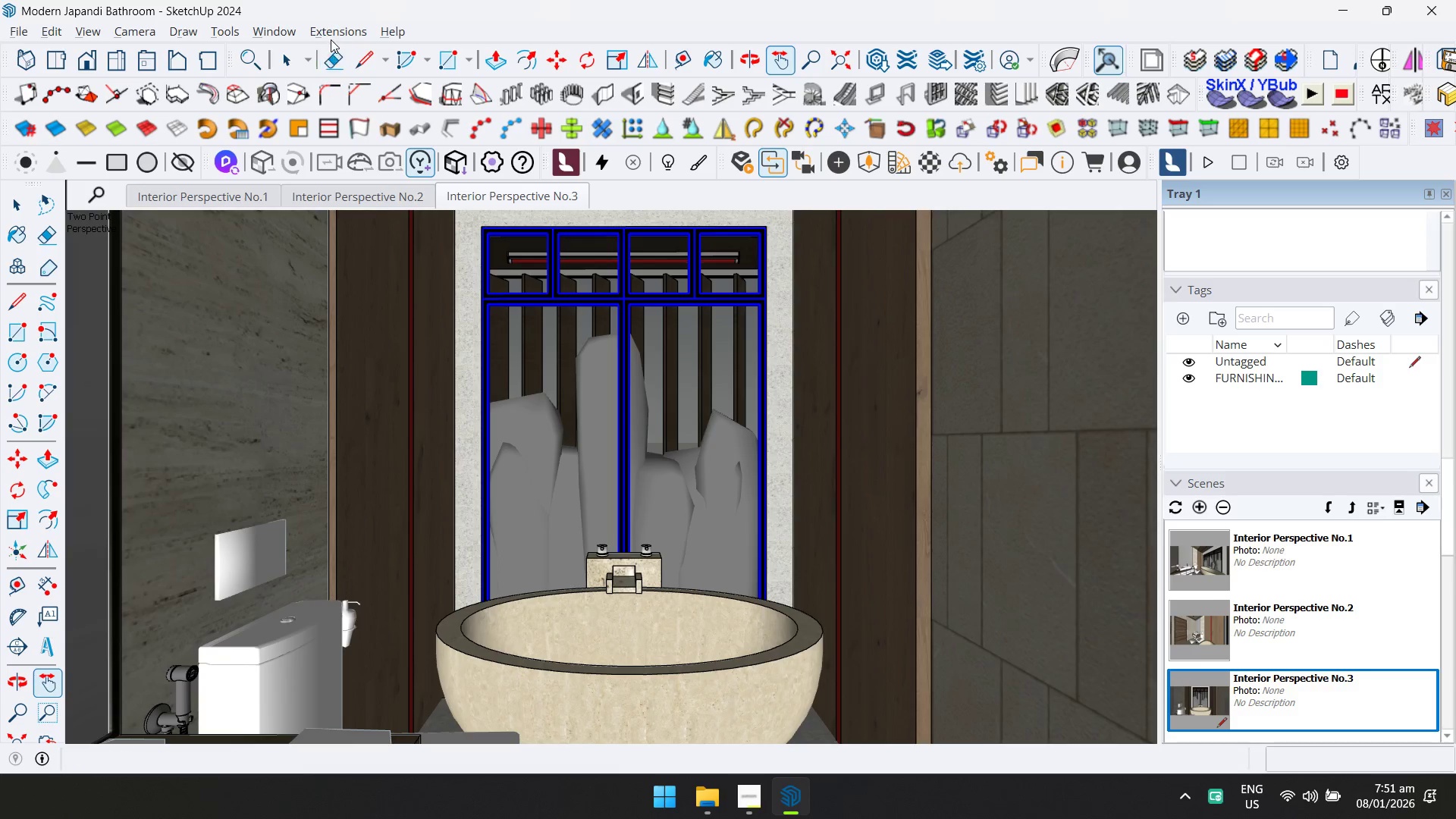 
left_click([333, 36])
 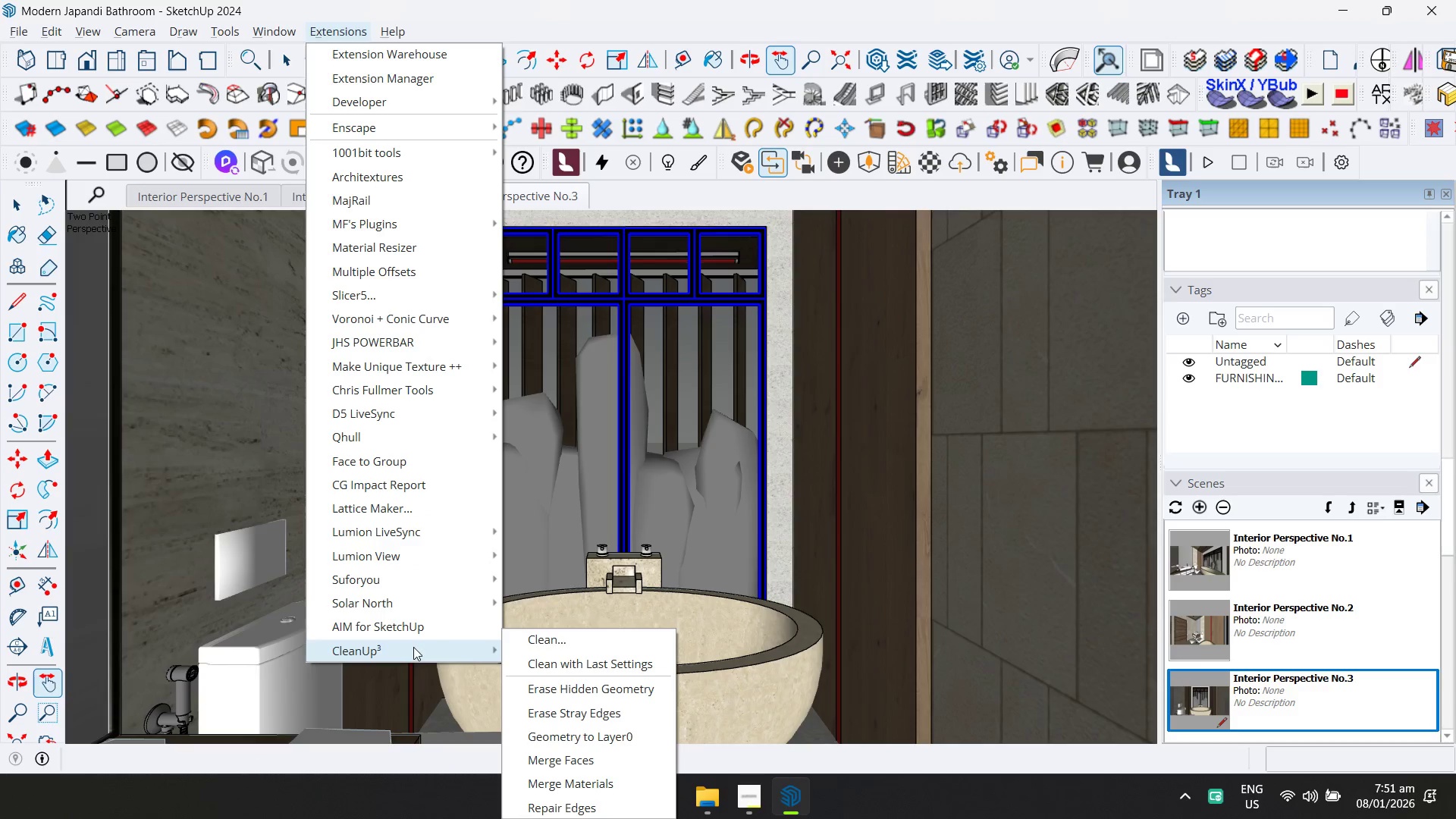 
double_click([535, 646])
 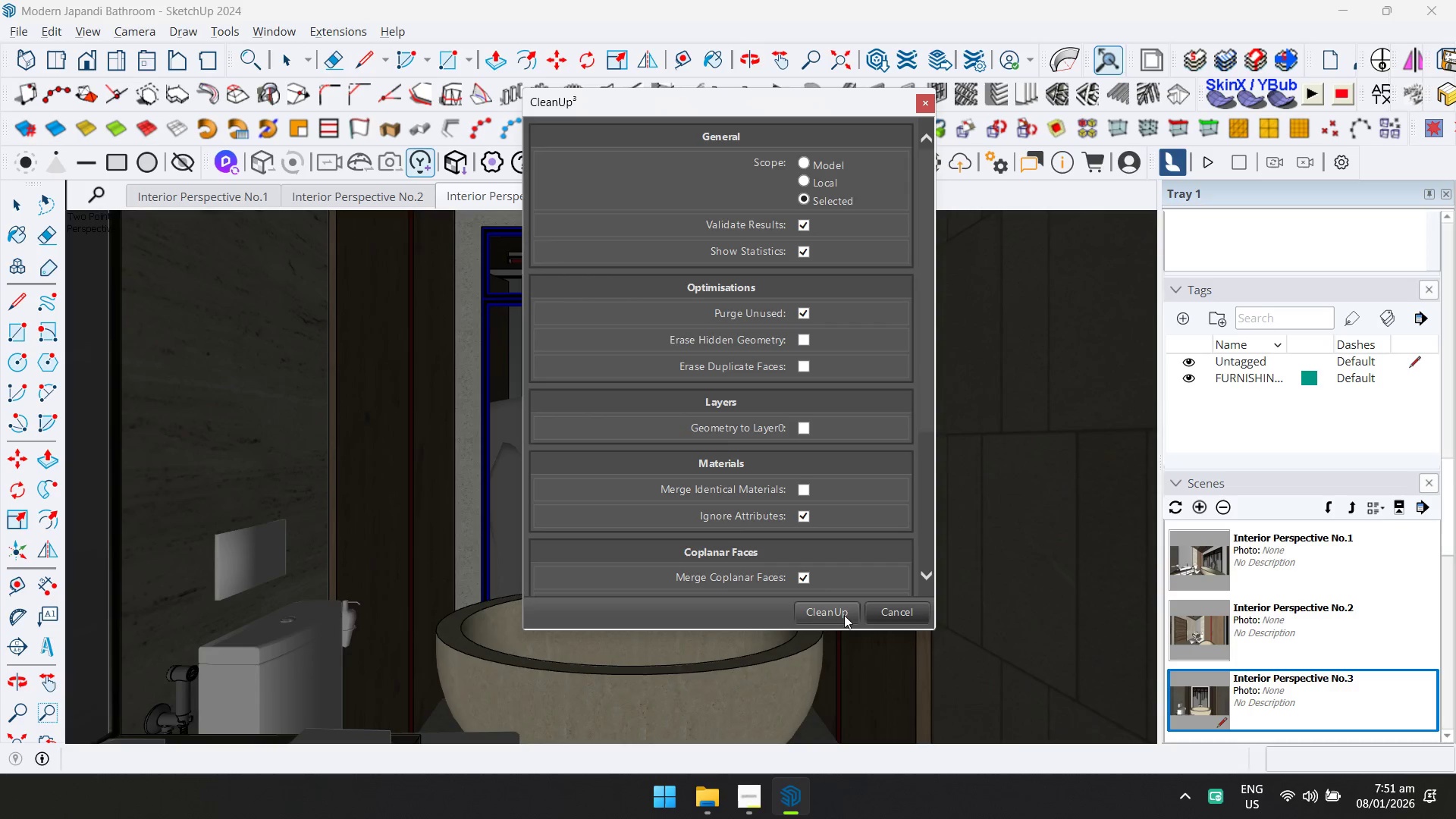 
left_click([844, 623])
 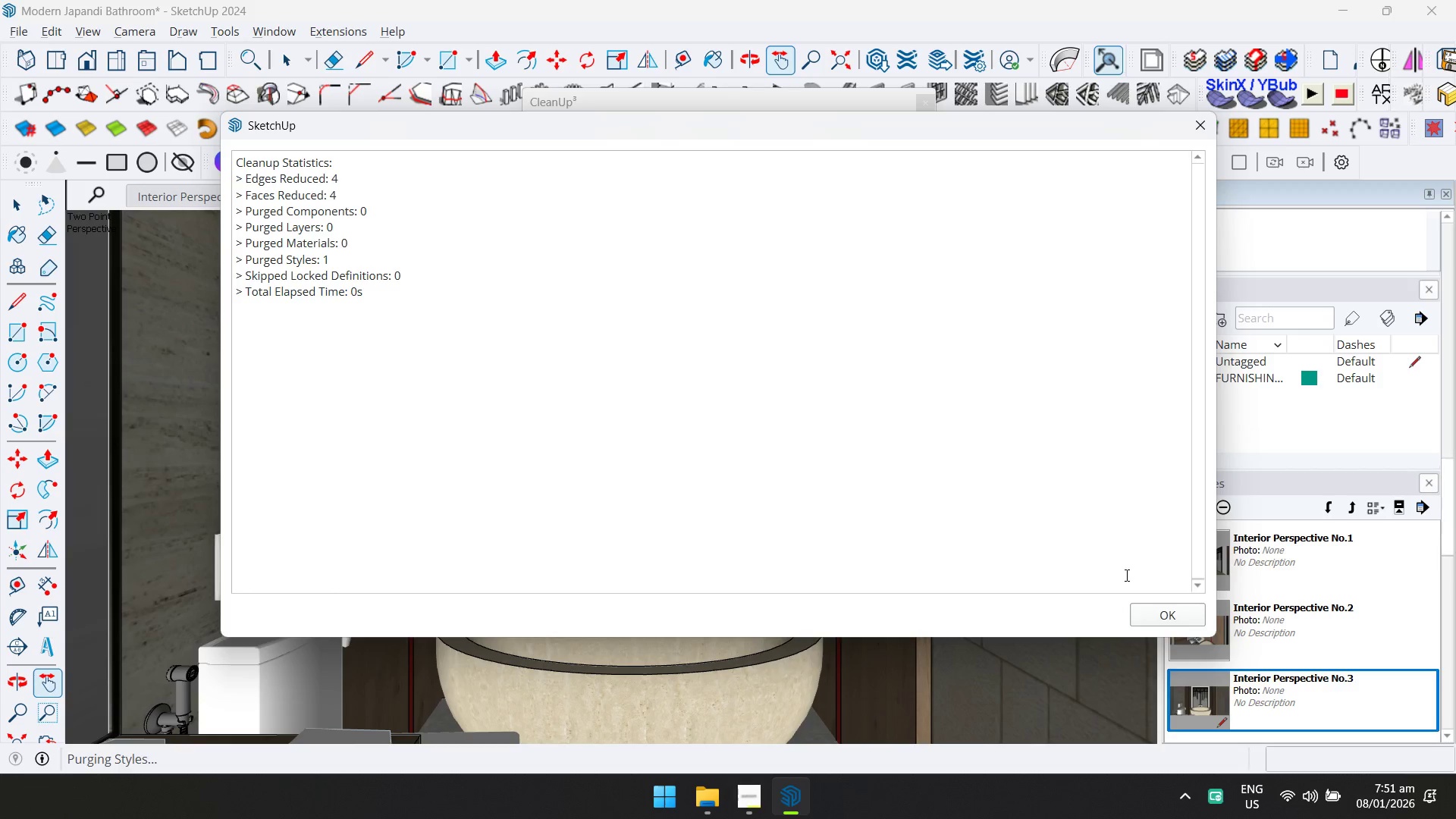 
left_click([1160, 624])
 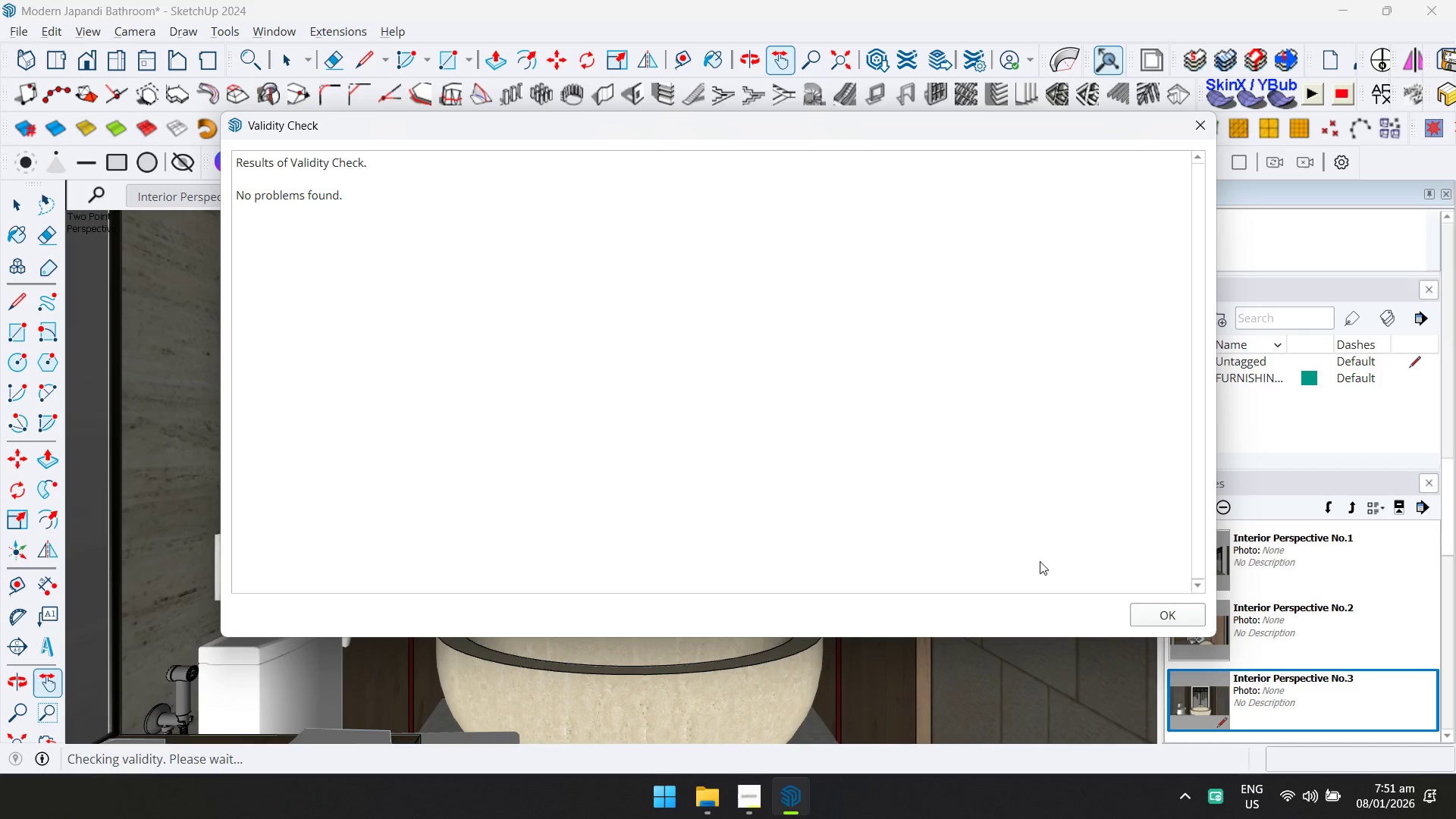 
left_click([1154, 607])
 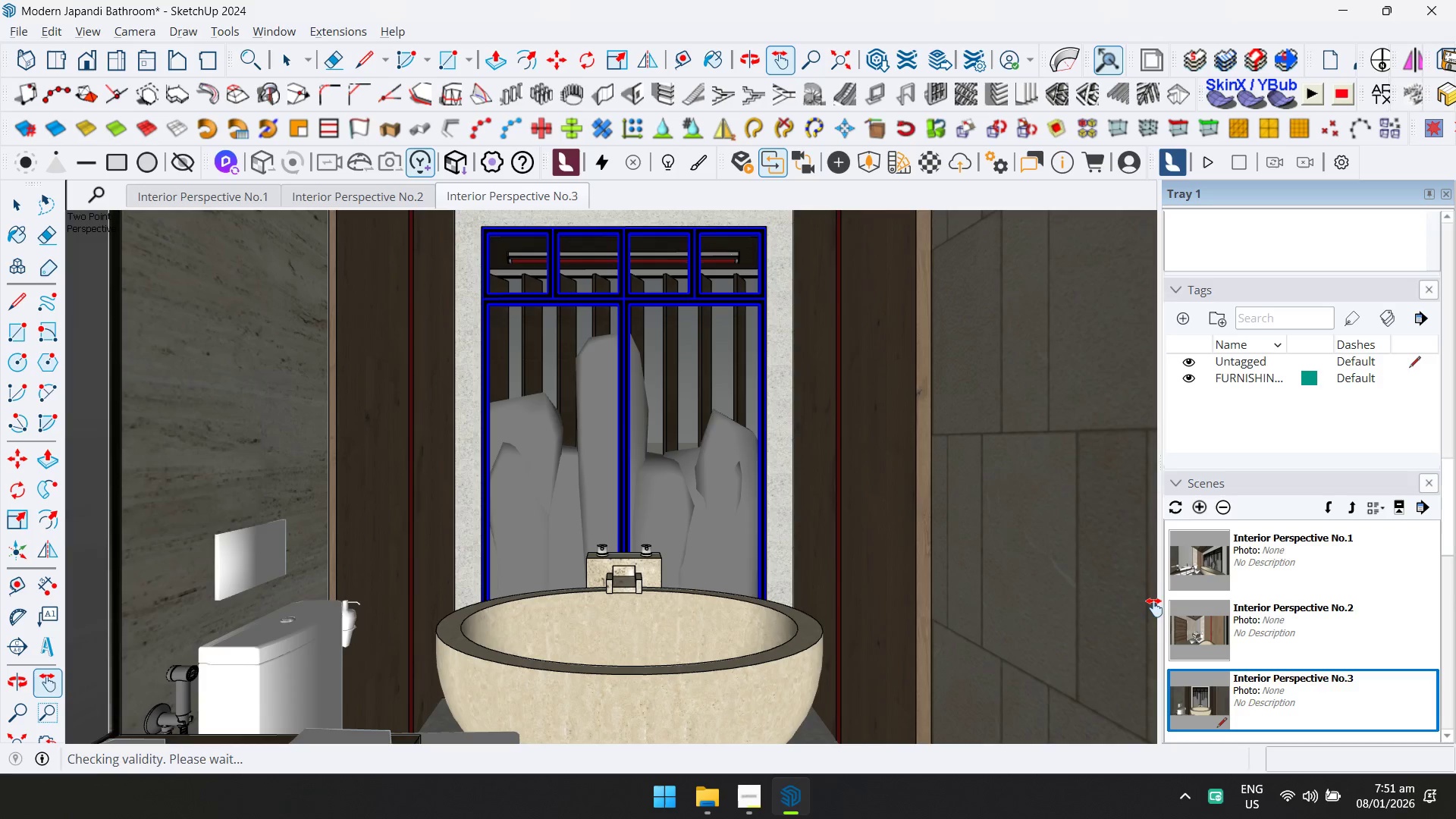 
key(Control+ControlLeft)
 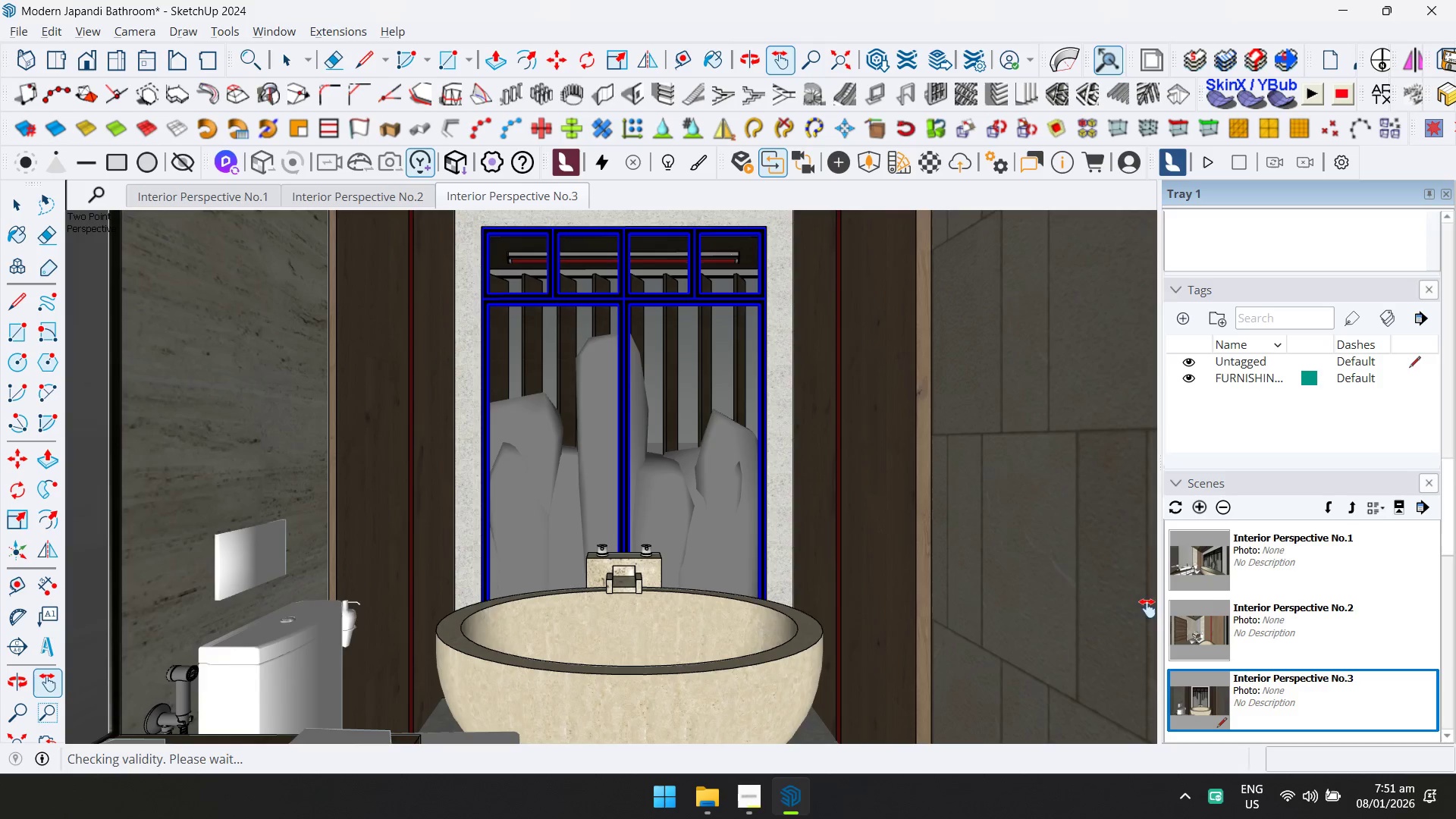 
key(Control+S)
 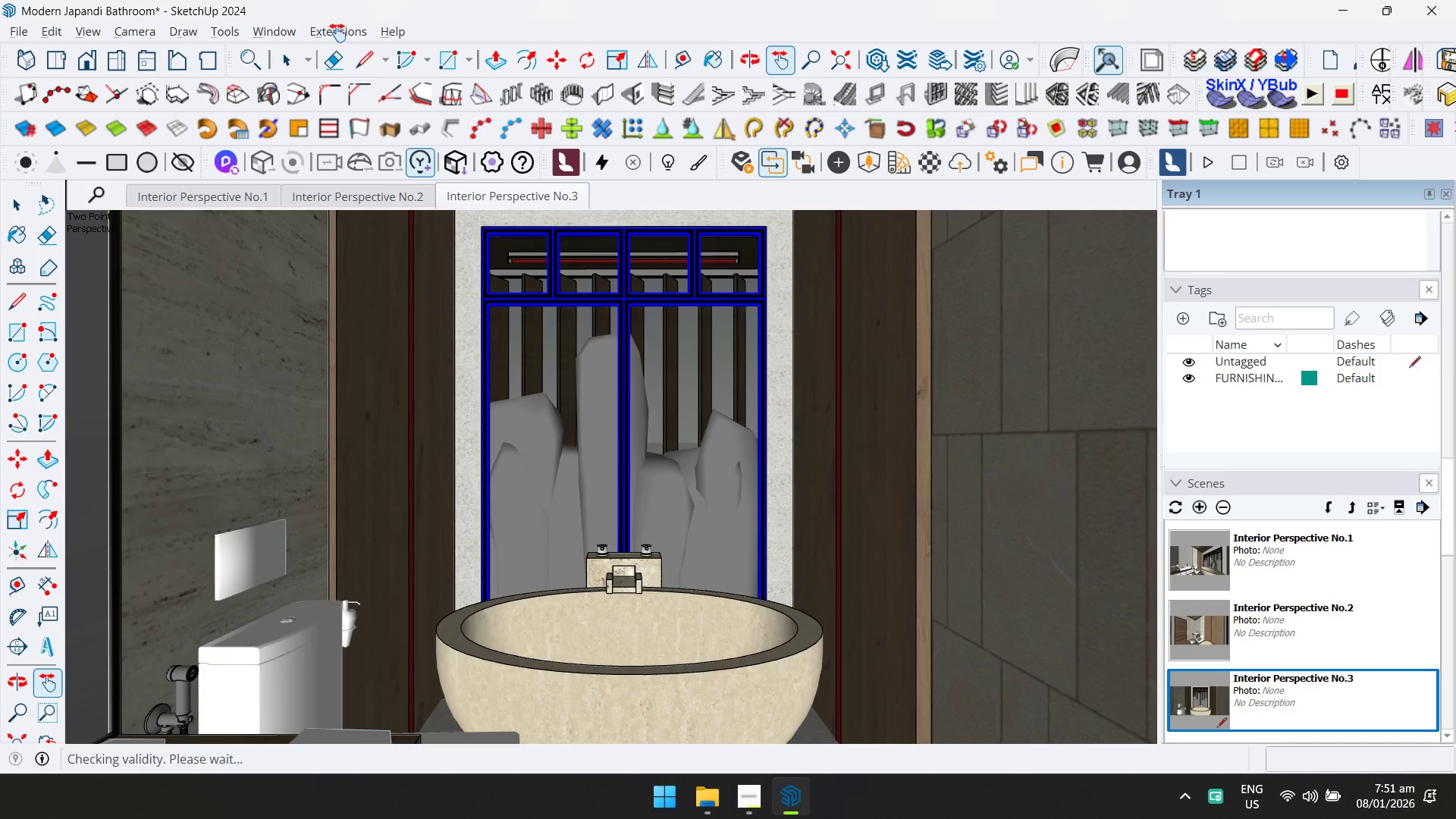 
left_click([337, 31])
 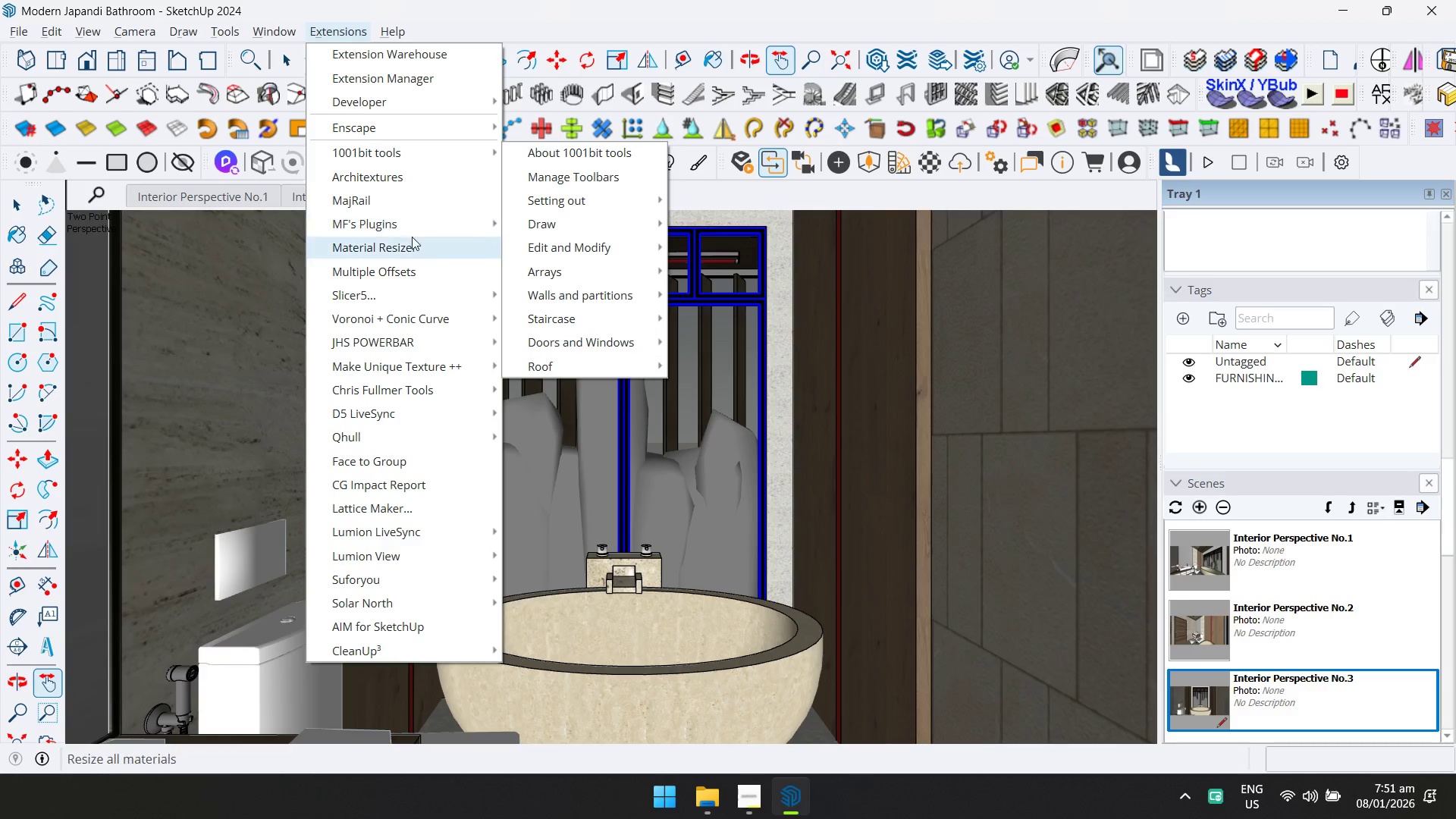 
left_click([412, 243])
 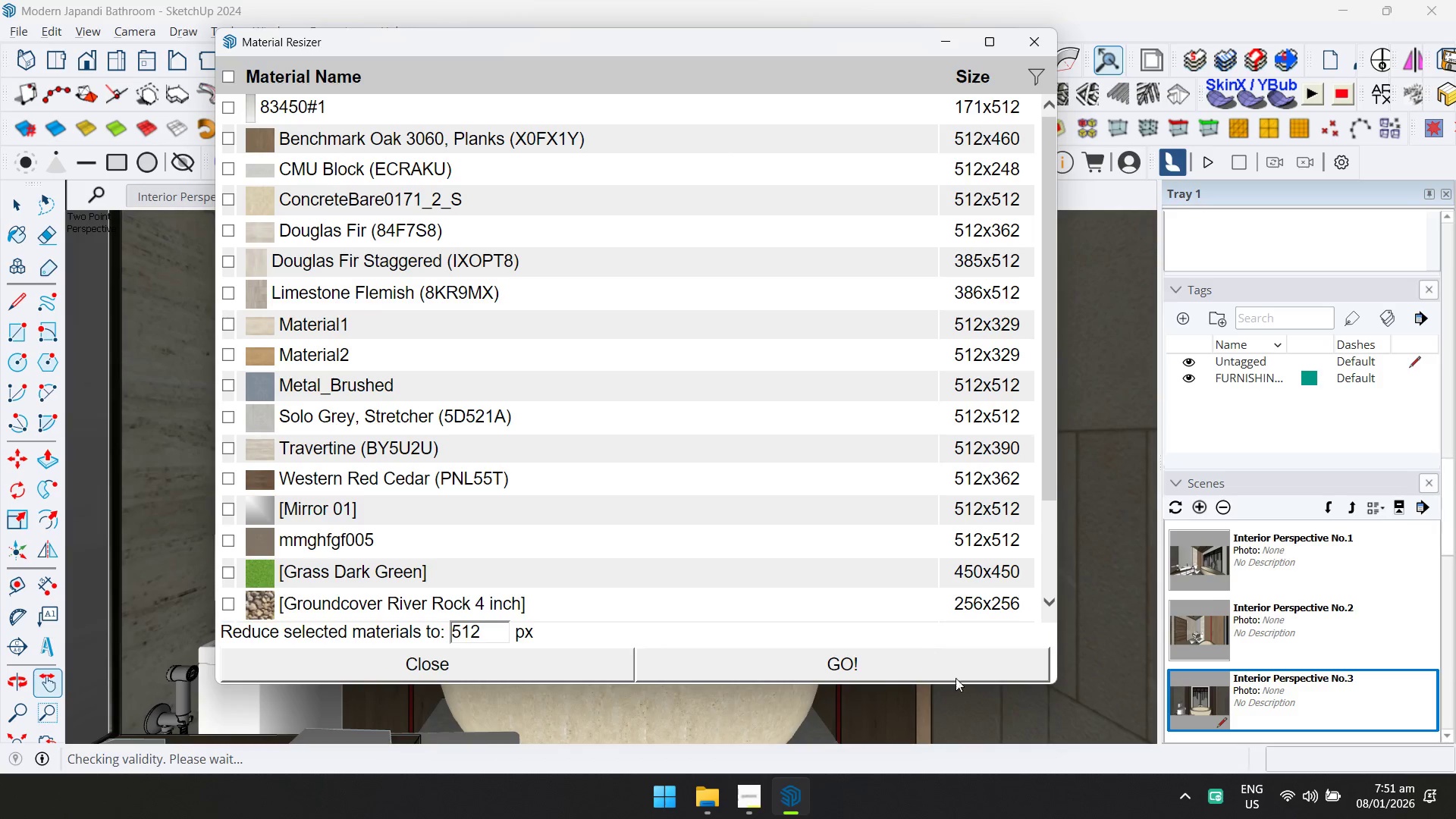 
left_click([949, 661])
 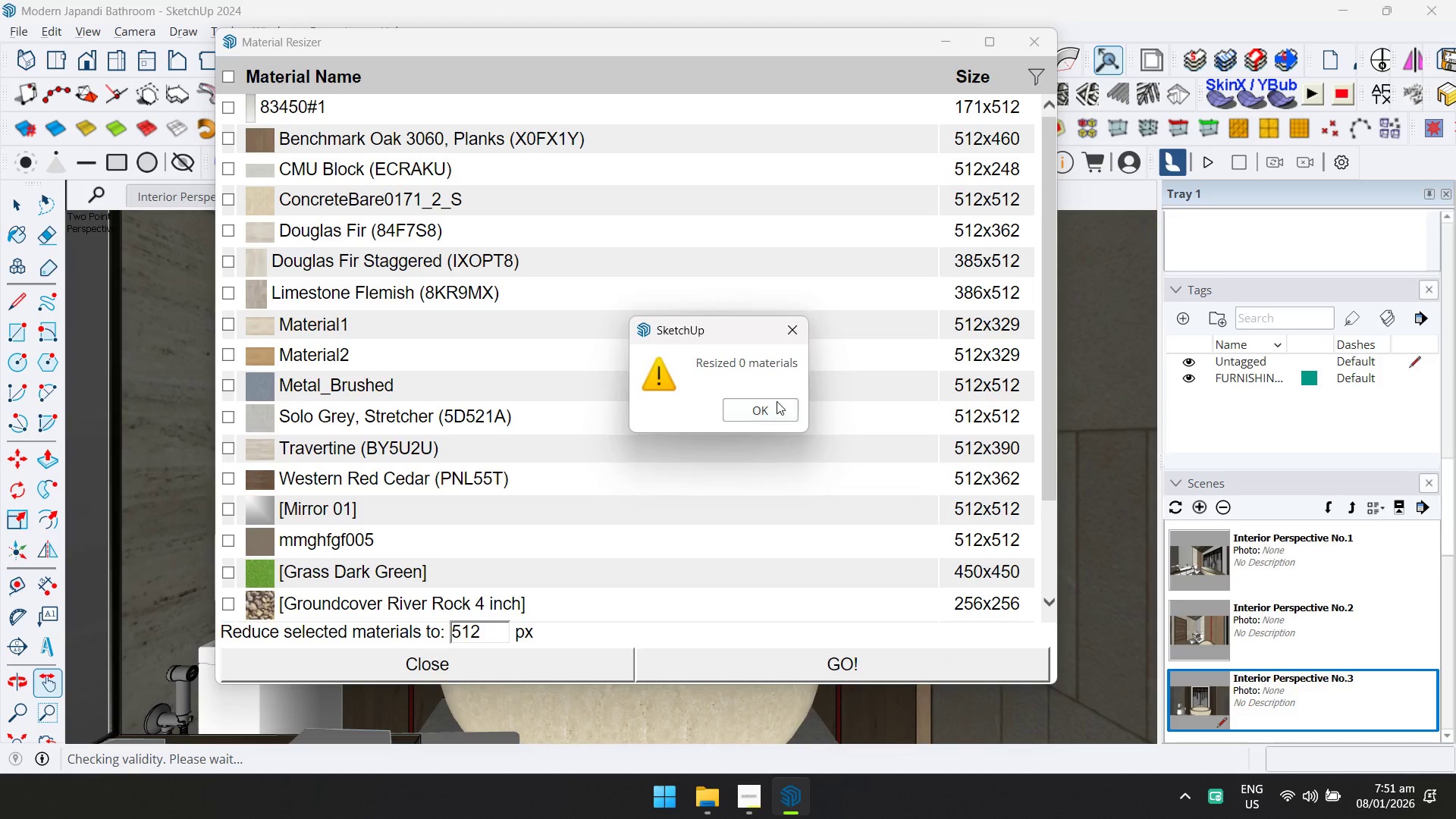 
left_click([735, 802])